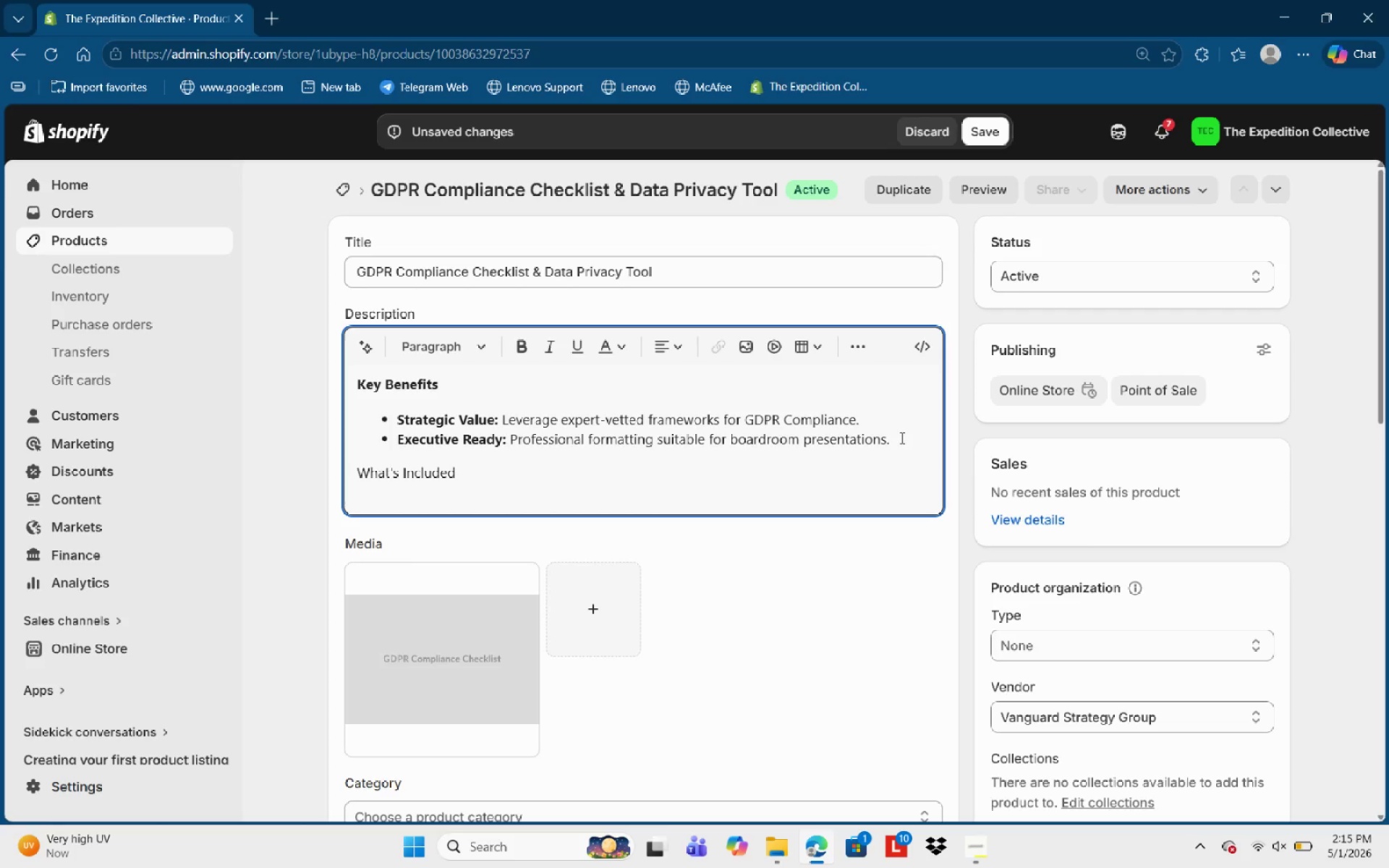 
key(Control+Shift+ArrowLeft)
 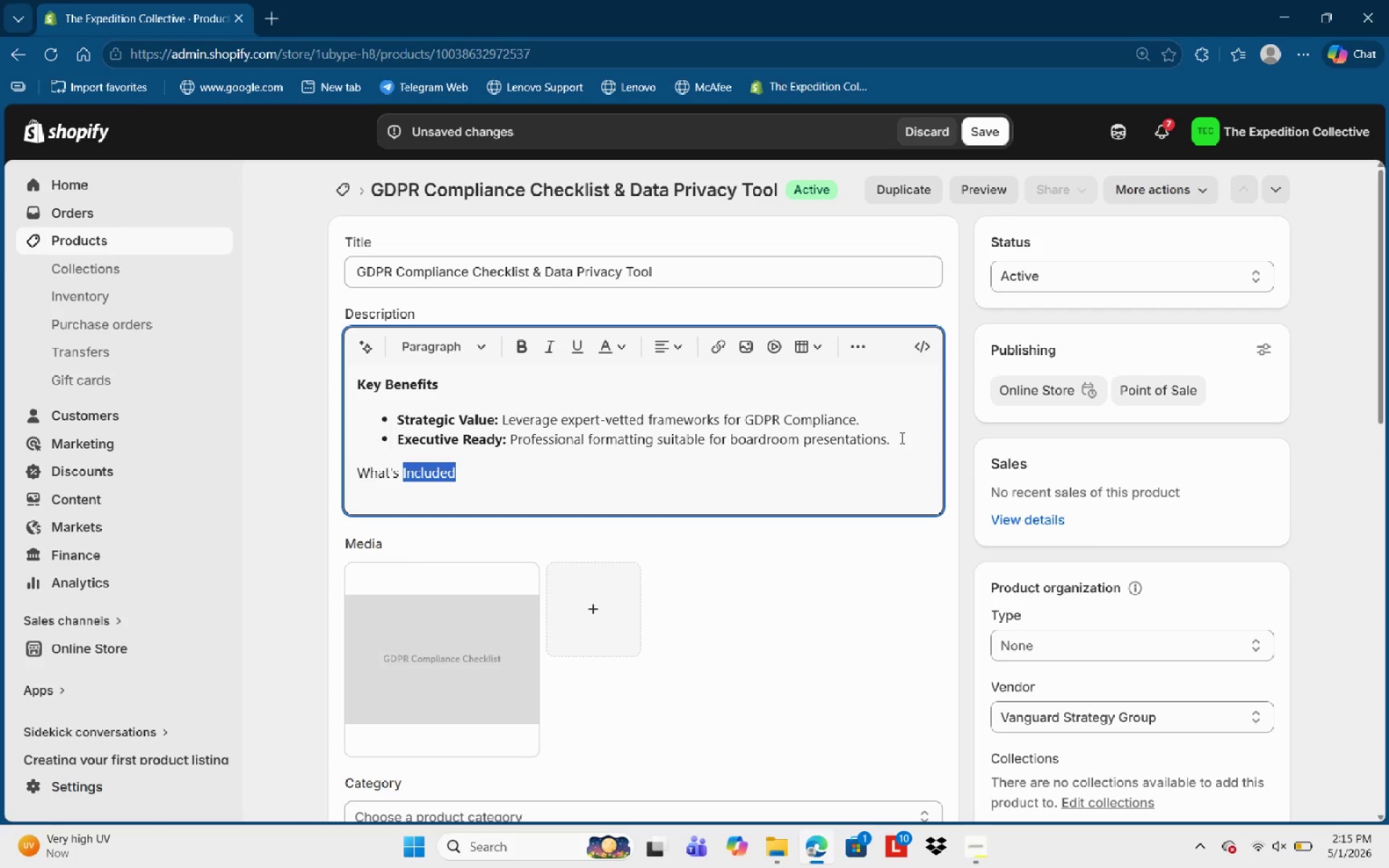 
key(Control+Shift+ArrowLeft)
 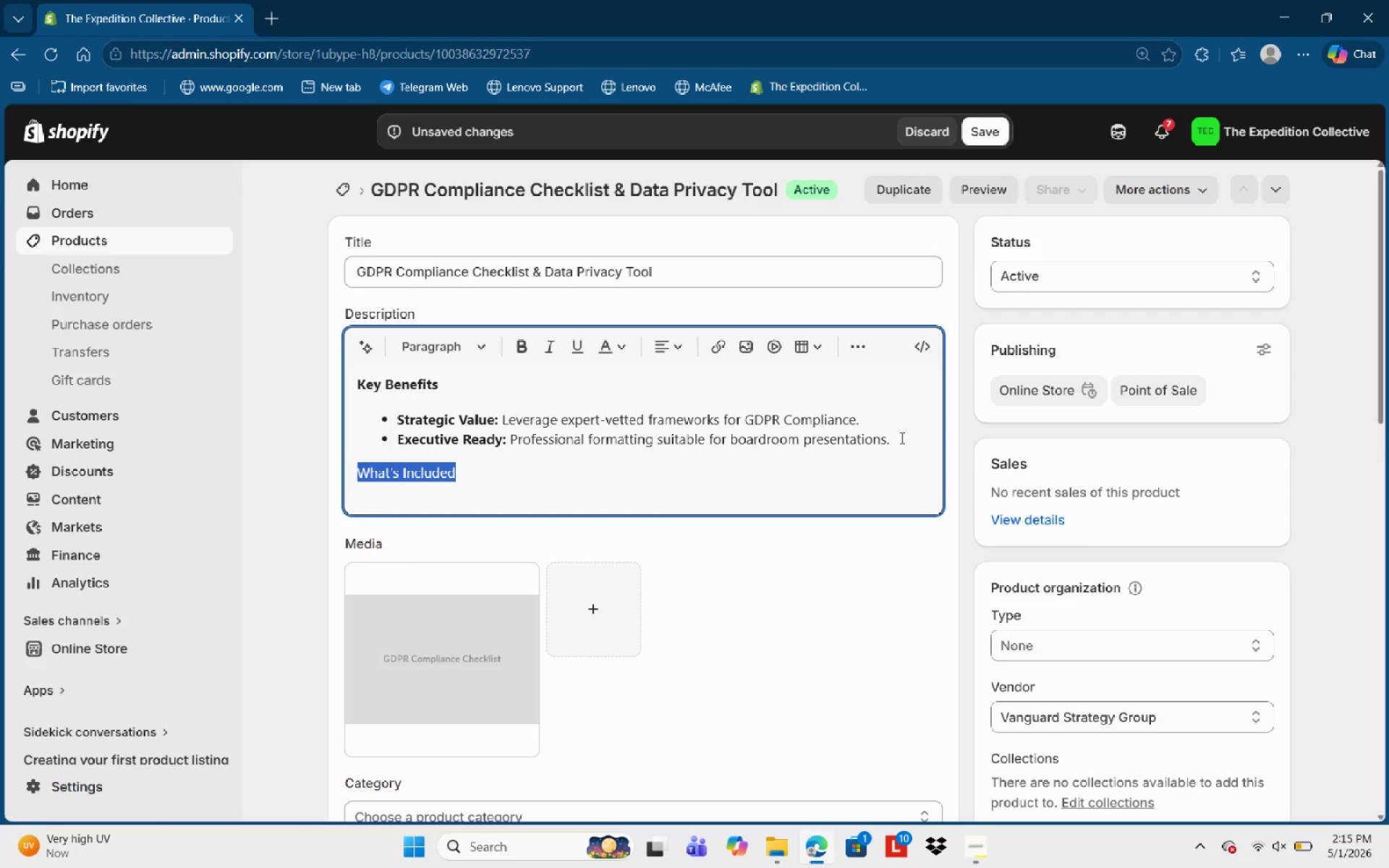 
key(Control+B)
 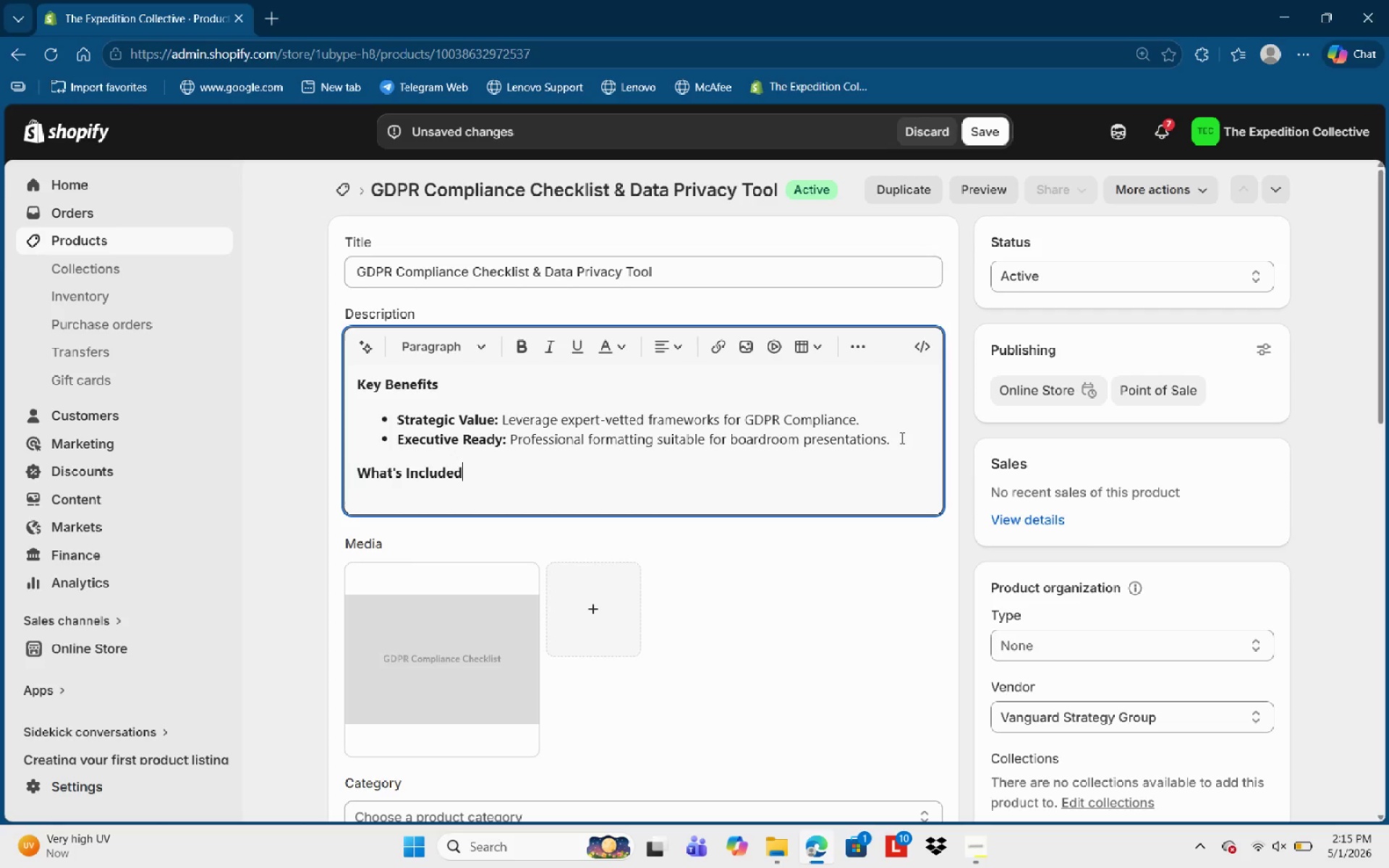 
key(ArrowRight)
 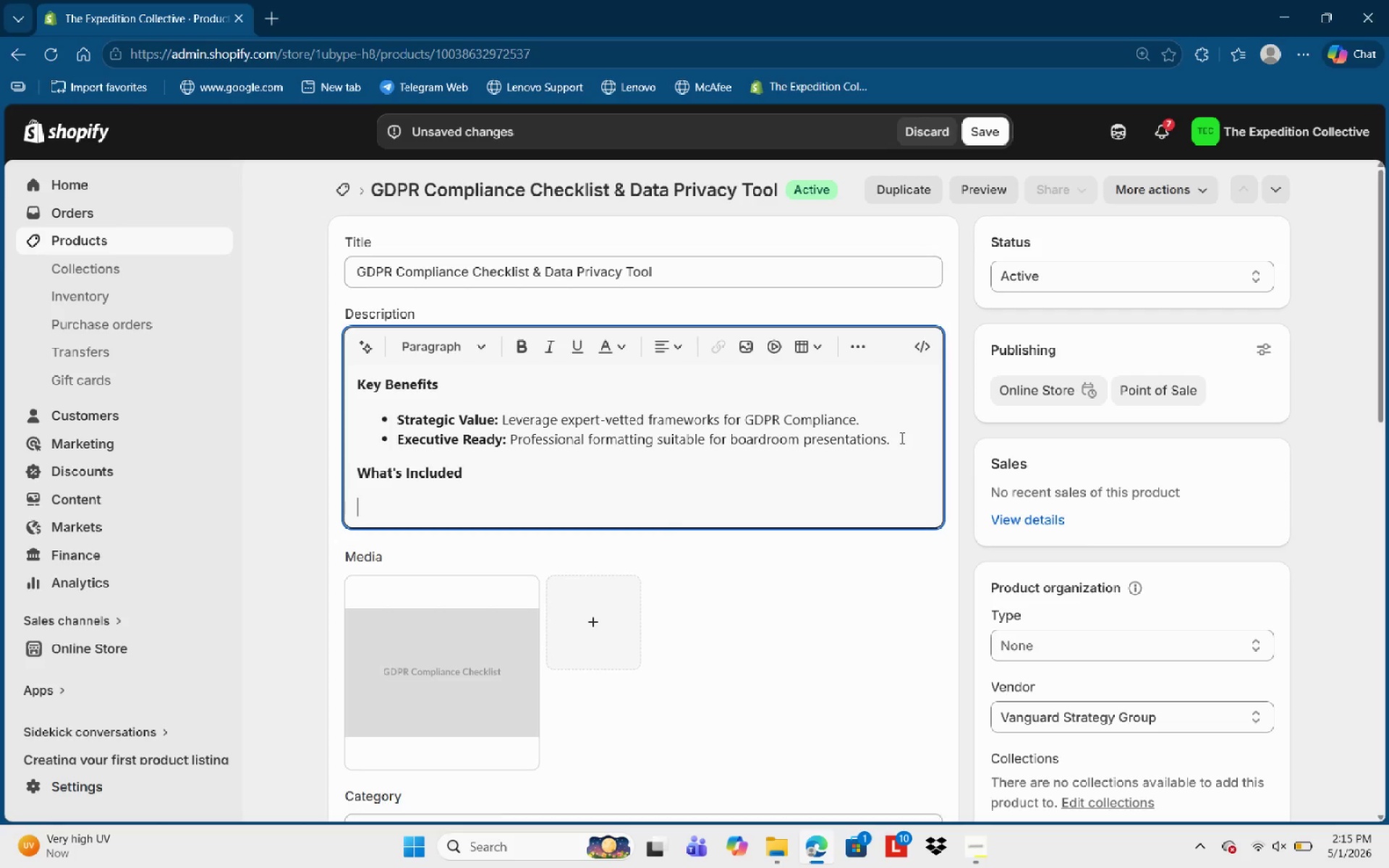 
key(Enter)
 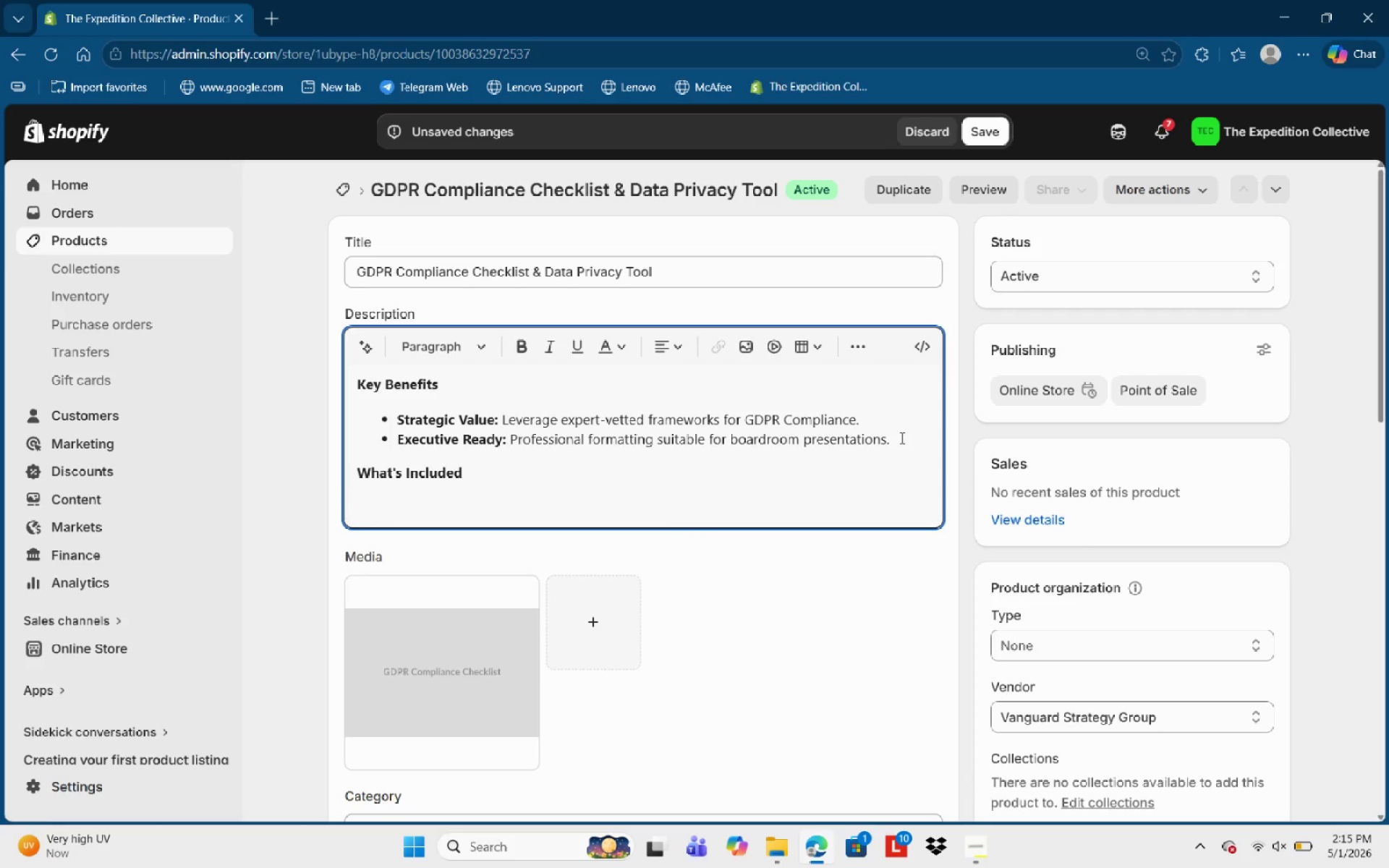 
hold_key(key=ShiftLeft, duration=1.92)
 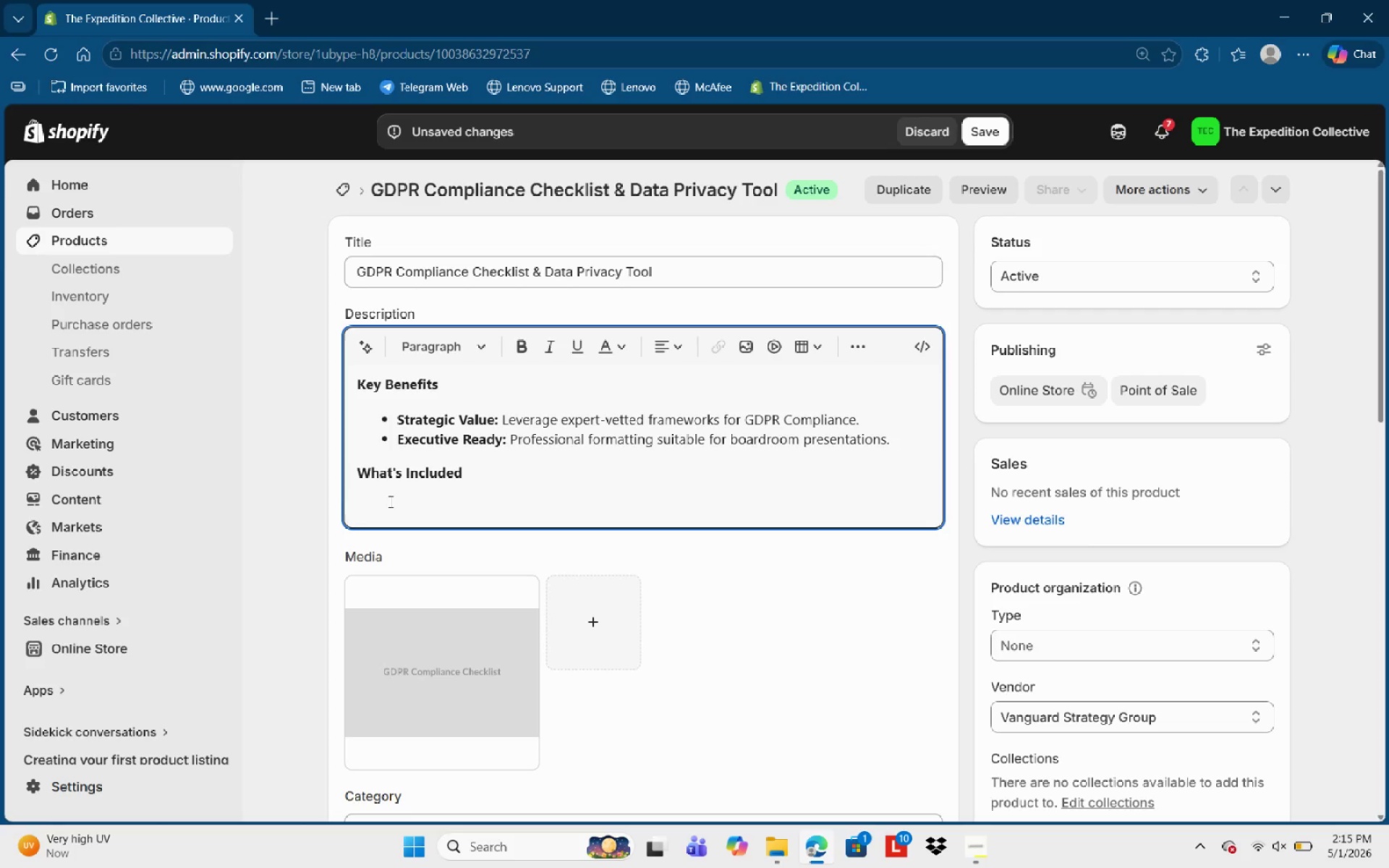 
wait(12.81)
 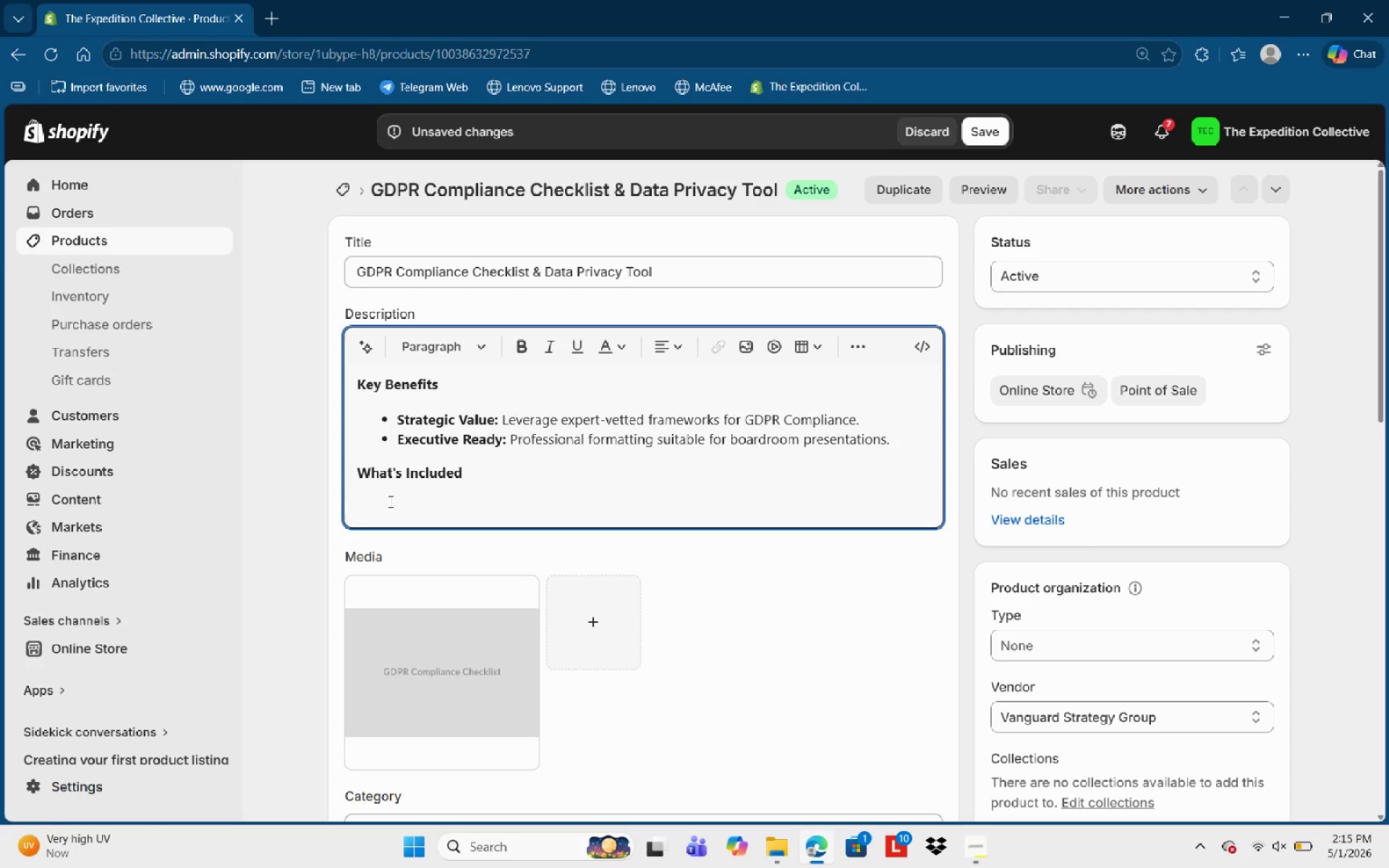 
key(Numpad1)
 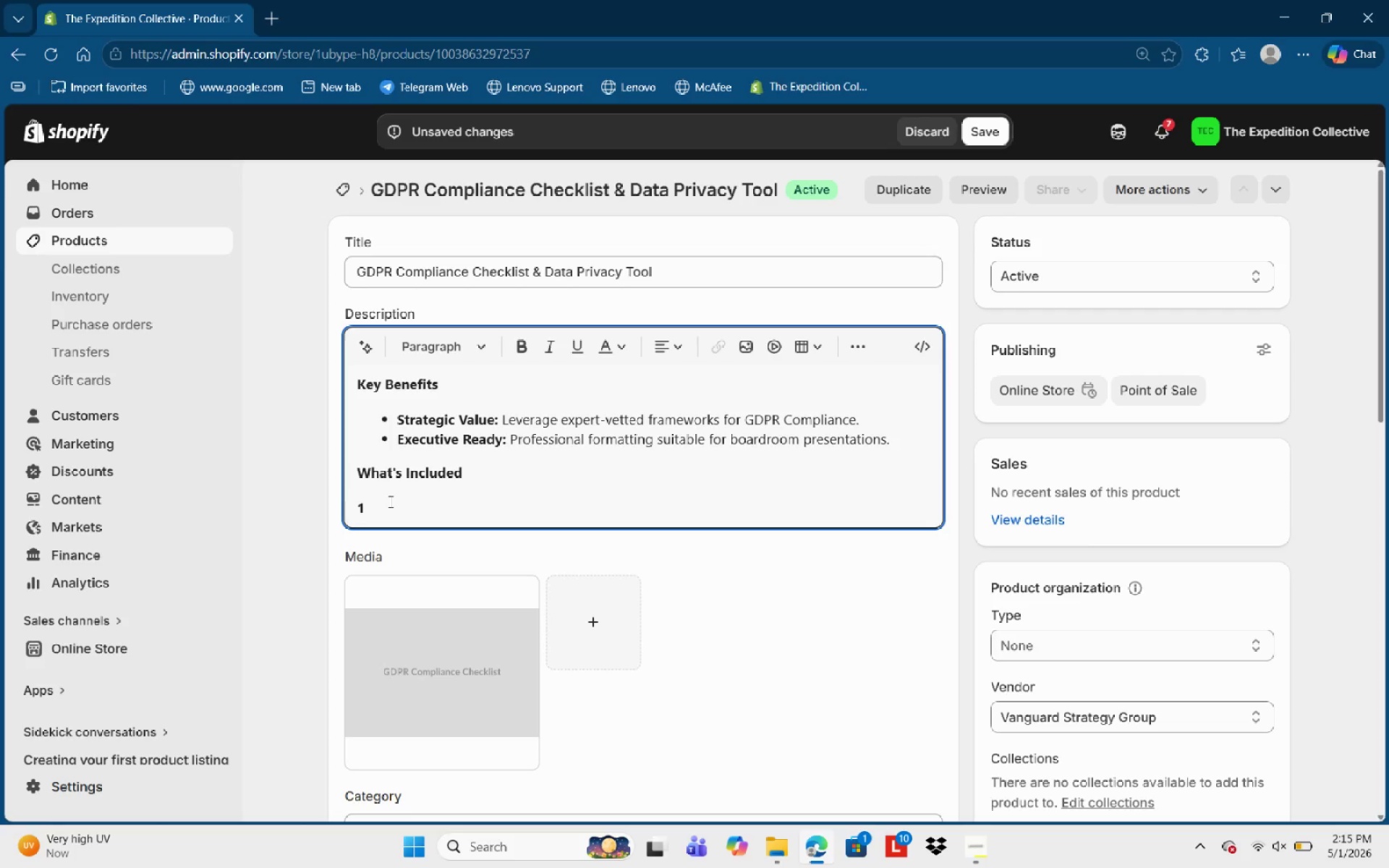 
key(Backspace)
 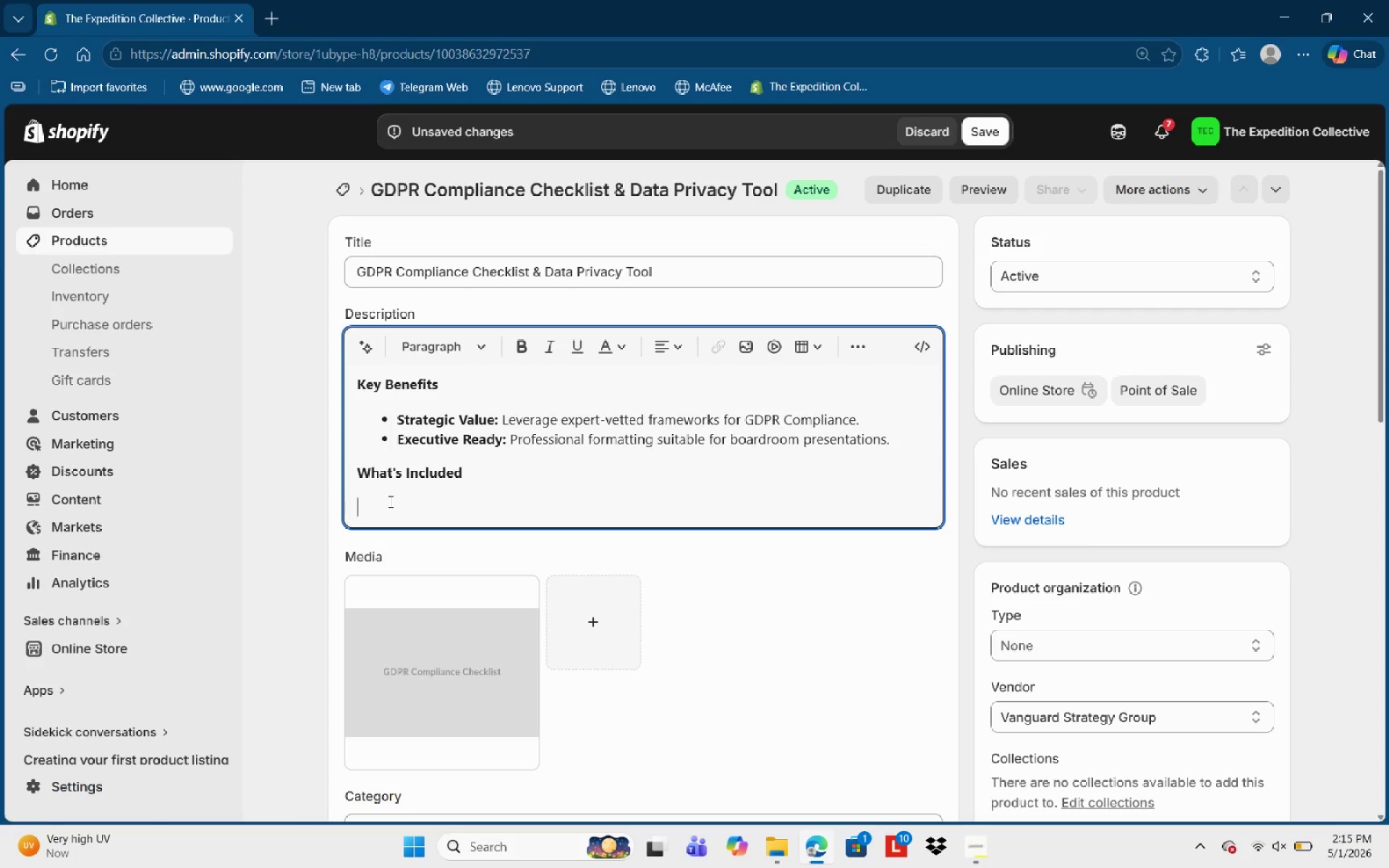 
key(NumpadSubtract)
 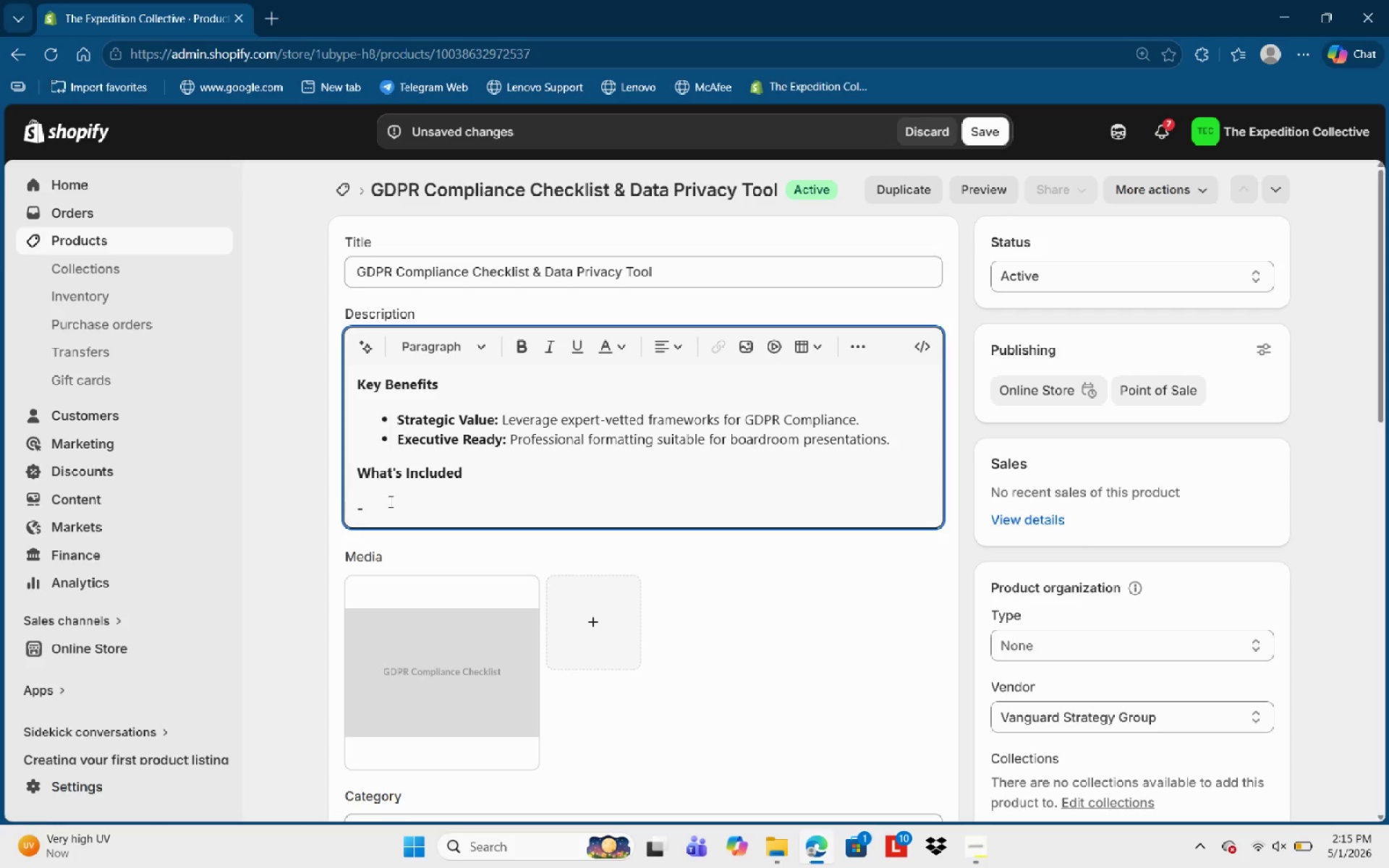 
key(Space)
 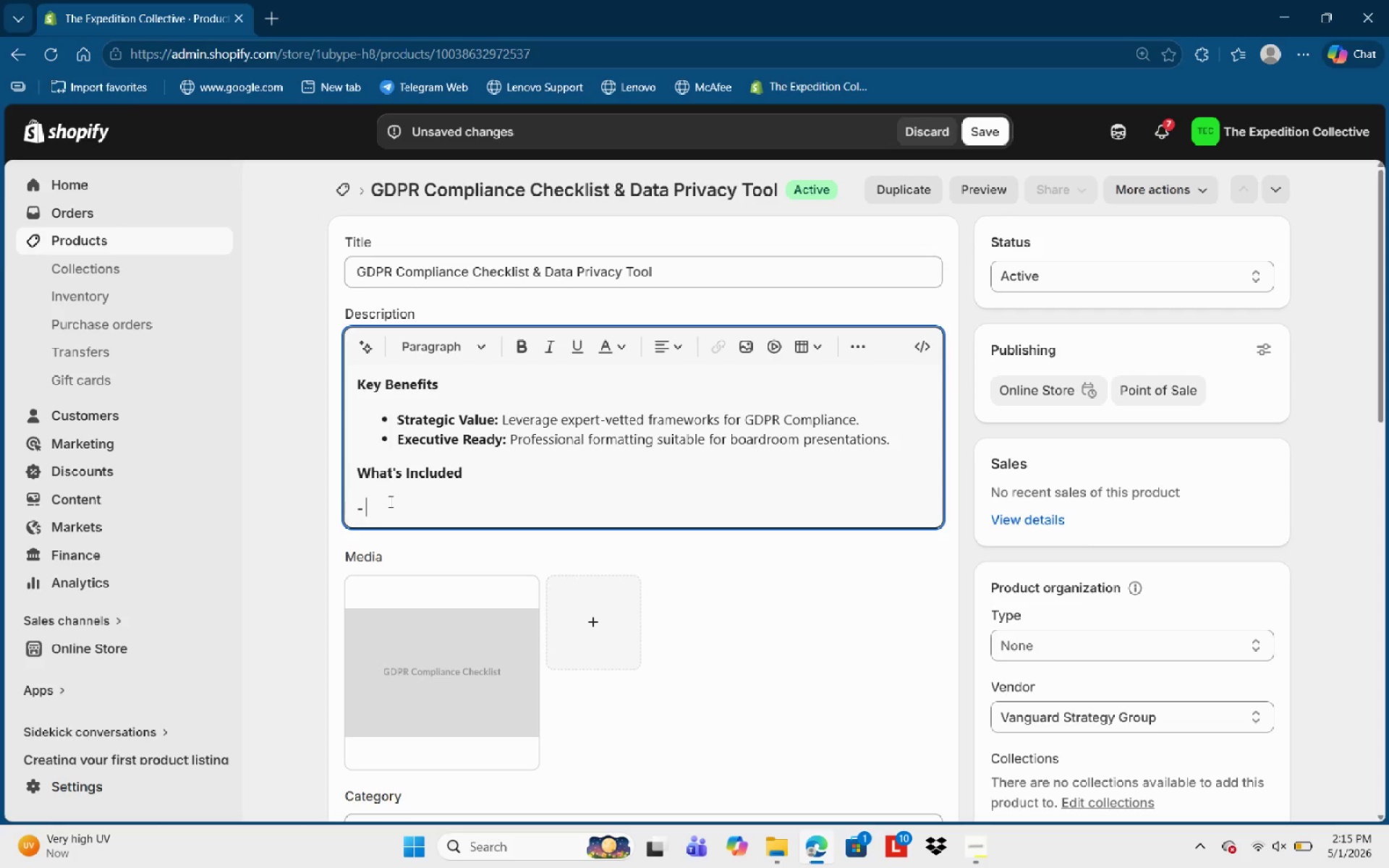 
key(Control+B)
 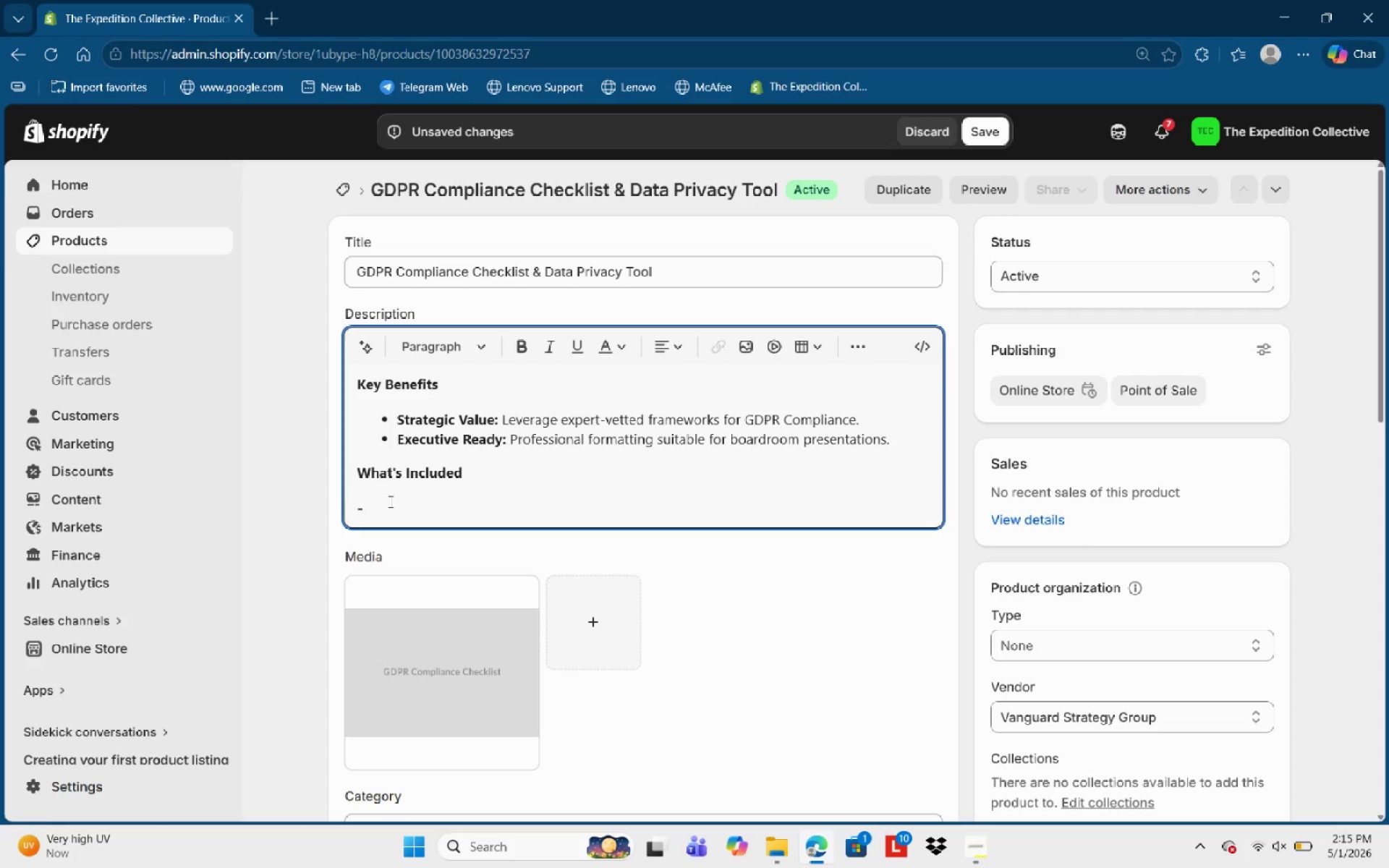 
type(1x DE)
key(Backspace)
type(etao)
key(Backspace)
type(iled s)
key(Backspace)
type(Strategy Documentato=)
key(Backspace)
key(Backspace)
type(ion (PDS)
key(Backspace)
type(F0 )
key(Backspace)
key(Backspace)
type() )
 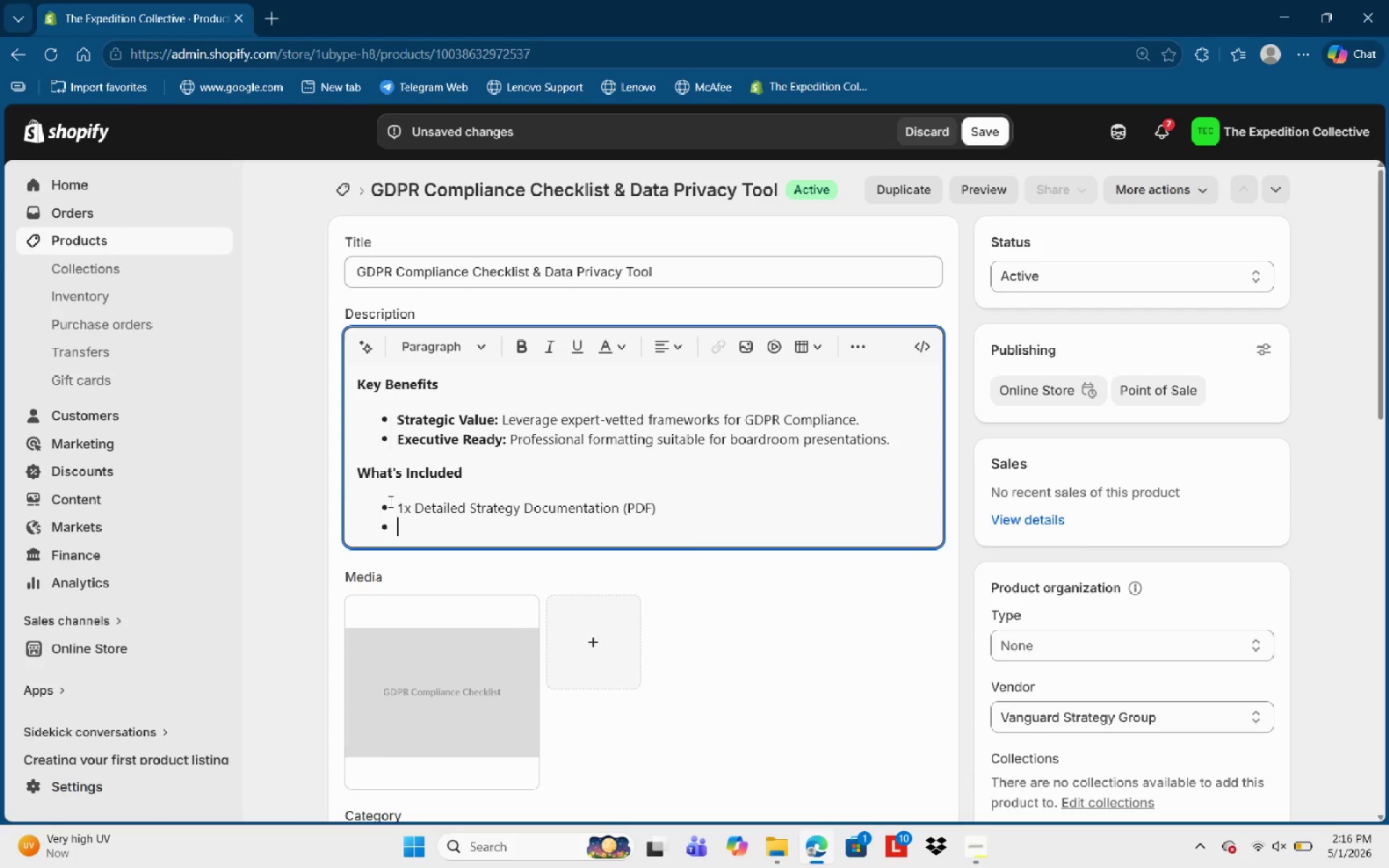 
 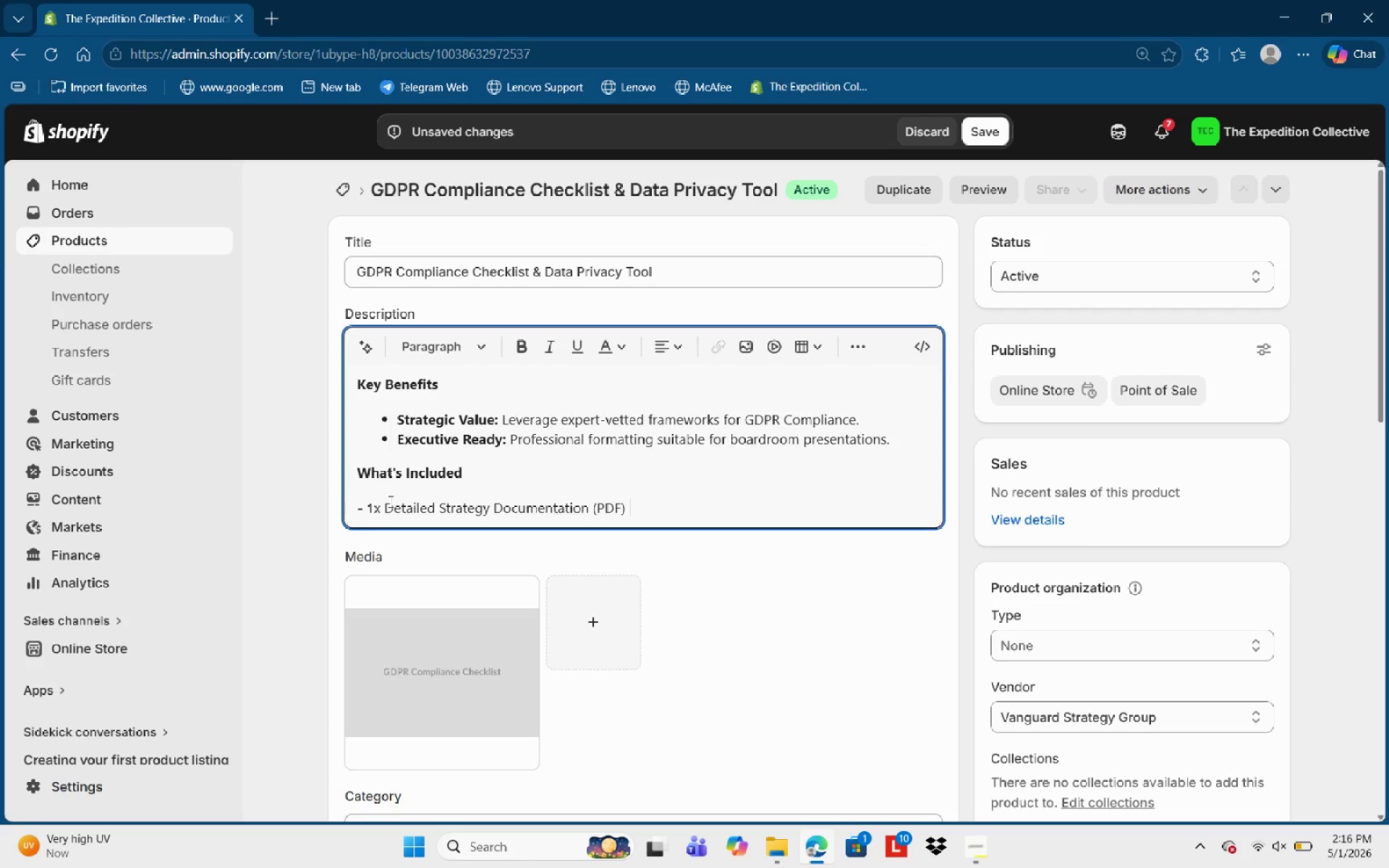 
key(Enter)
 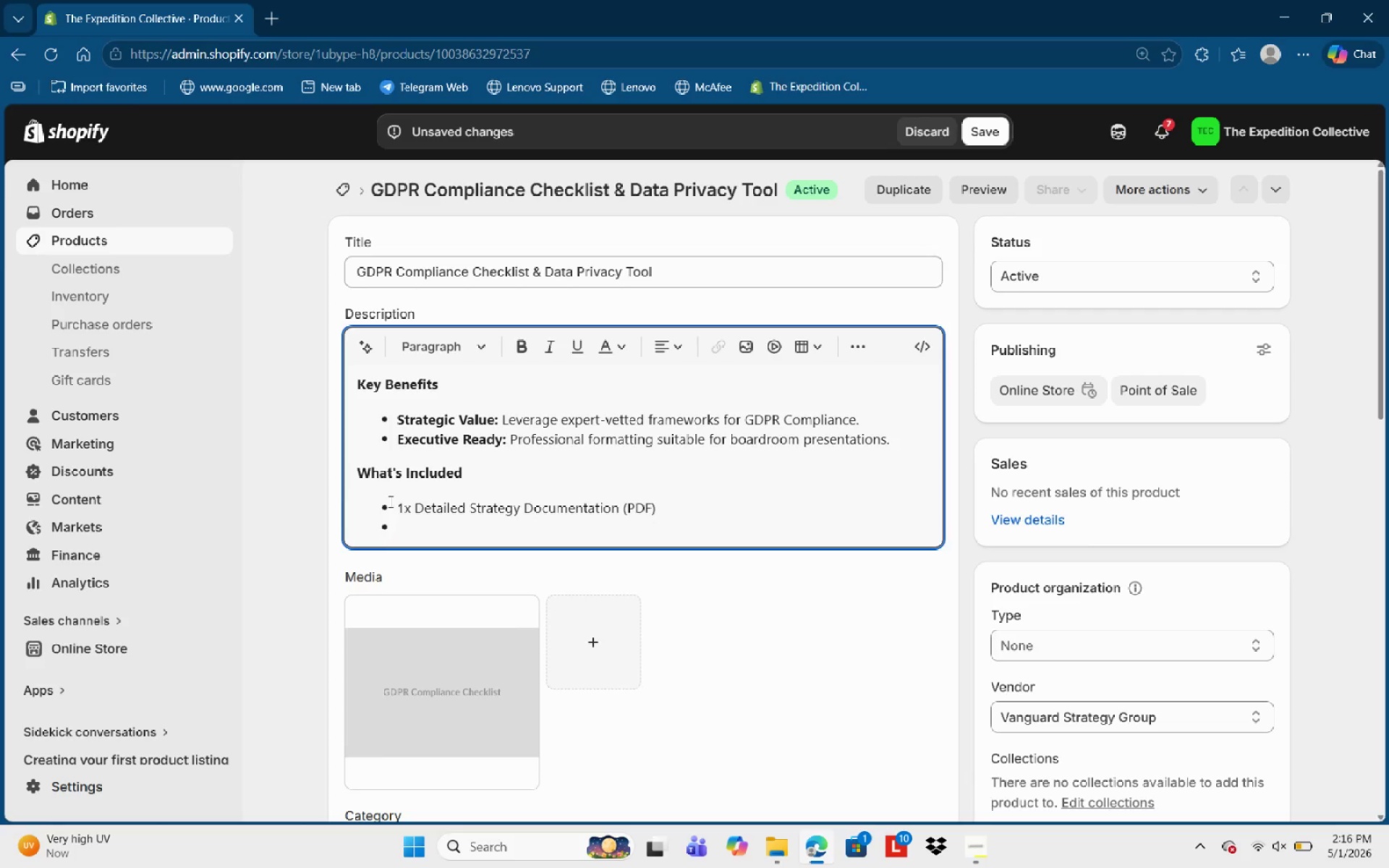 
type(1x Imeplementation checklist)
 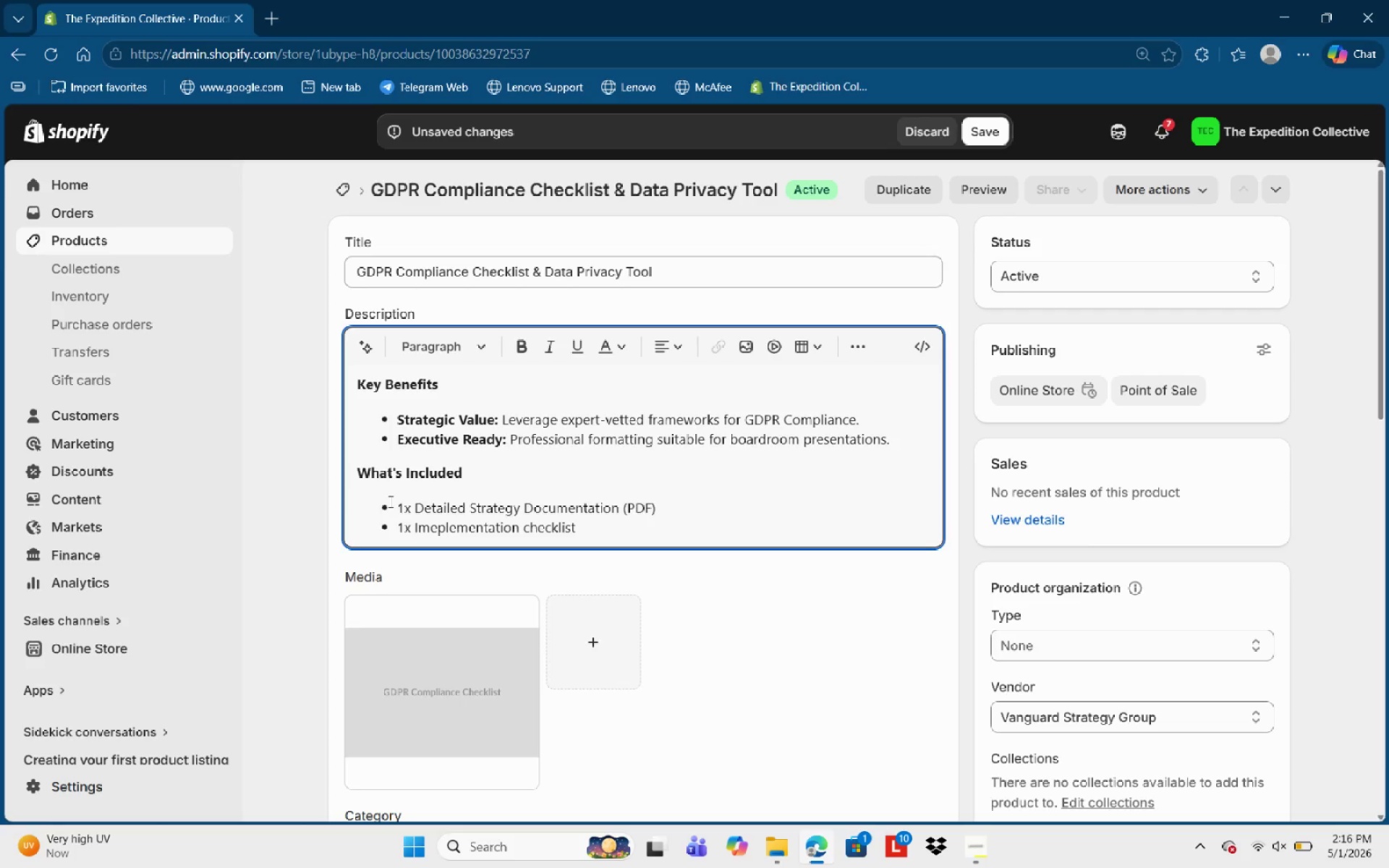 
left_click([985, 123])
 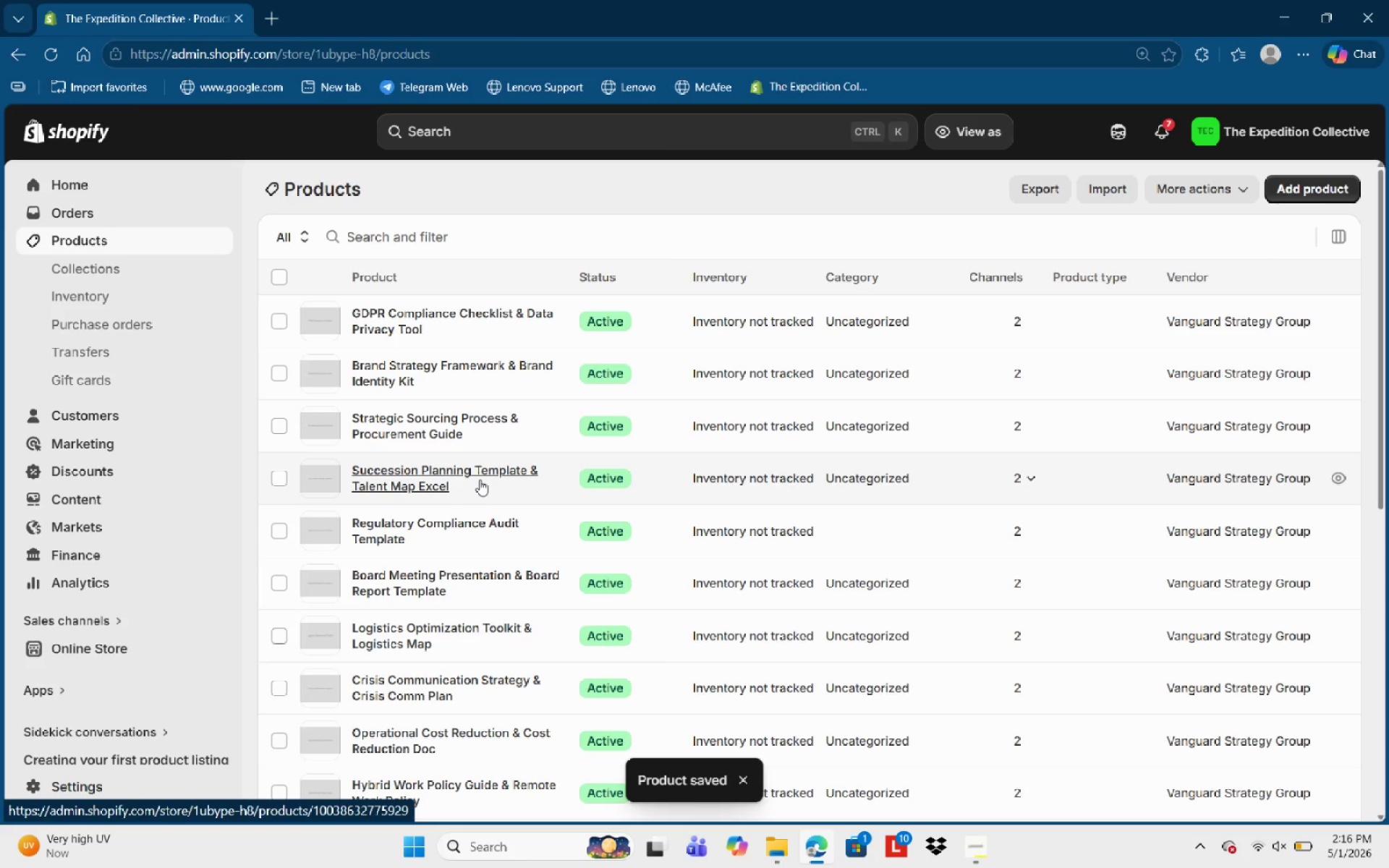 
wait(10.58)
 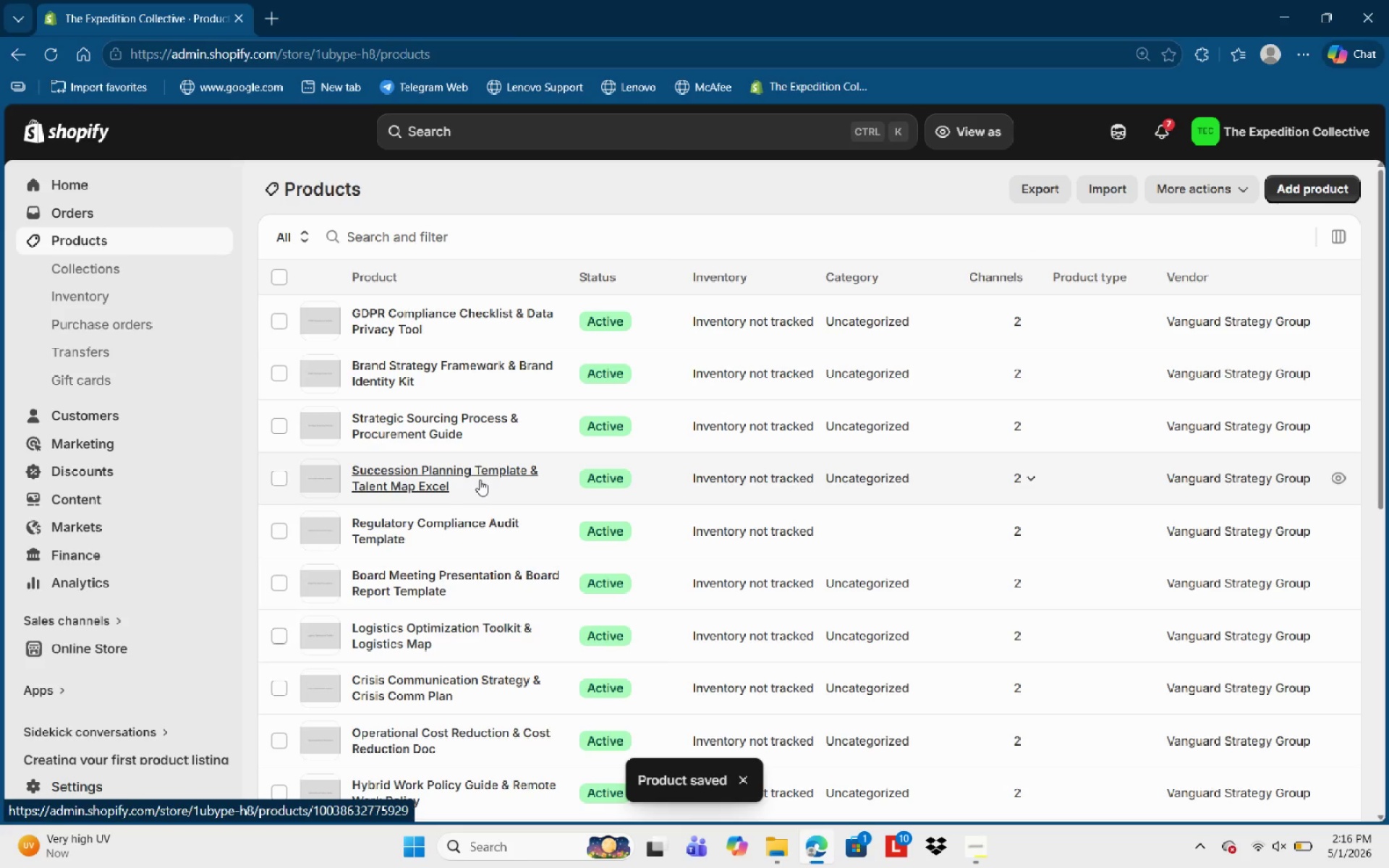 
scroll: coordinate [457, 613], scroll_direction: down, amount: 13.0
 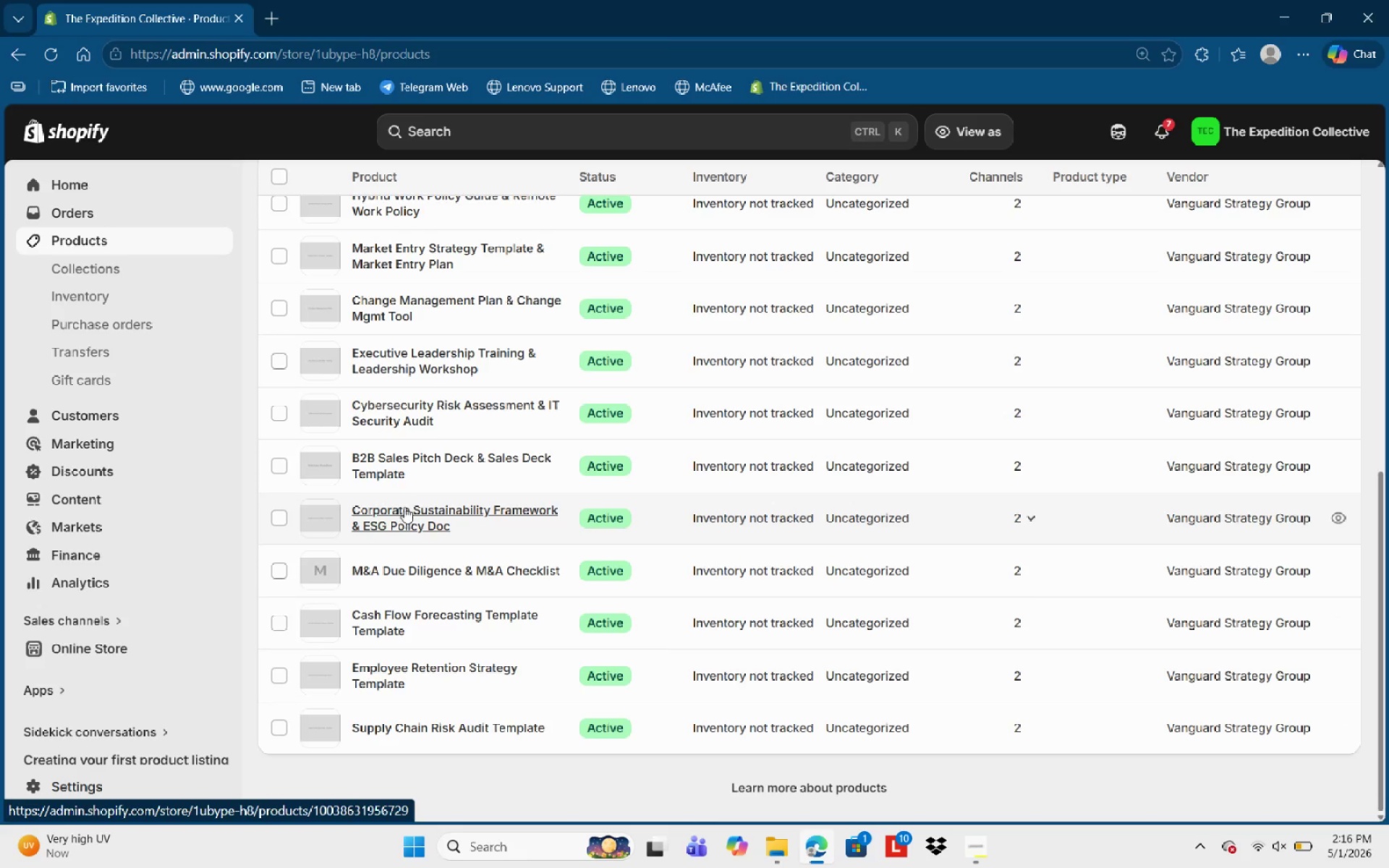 
scroll: coordinate [417, 328], scroll_direction: up, amount: 5.0
 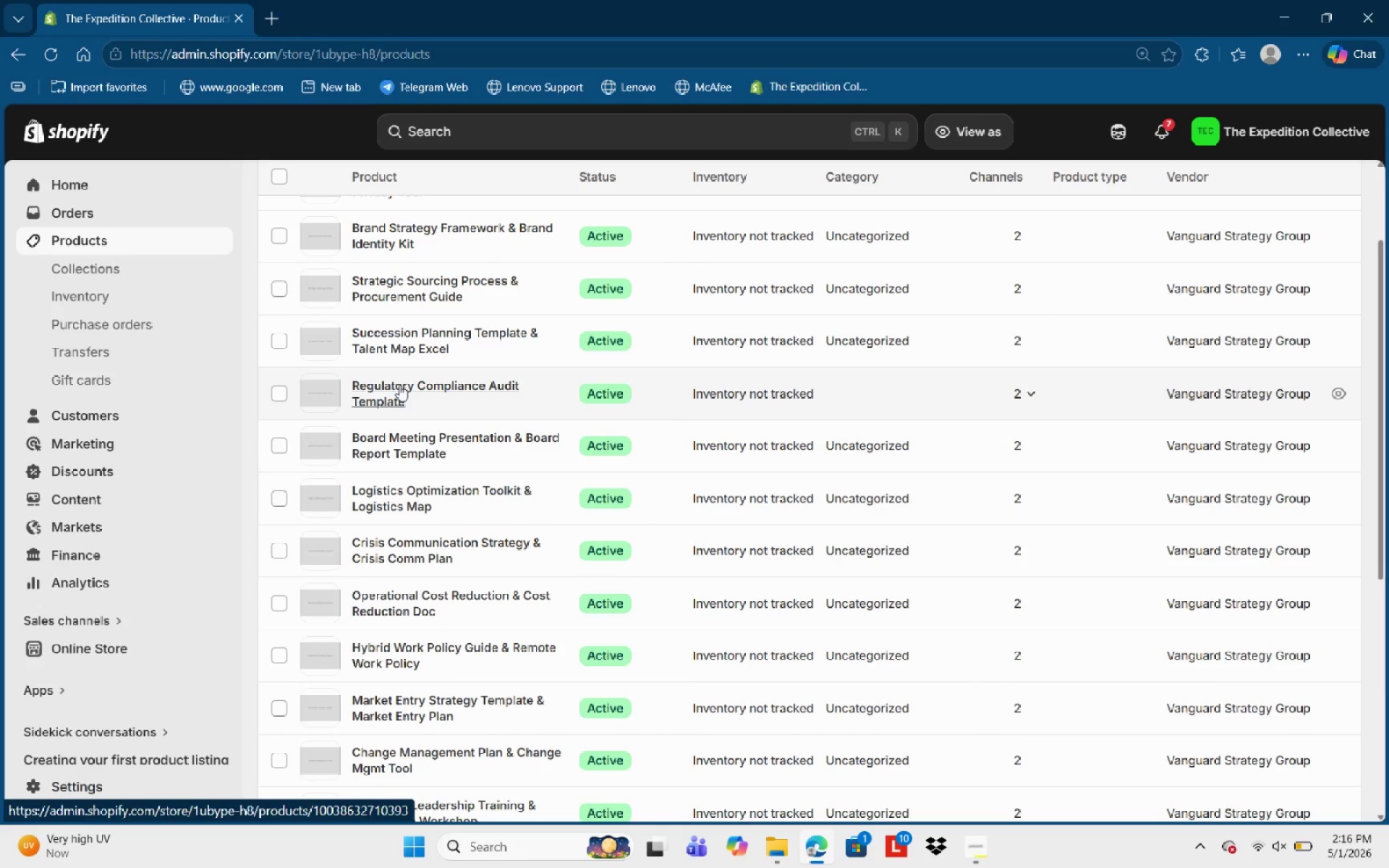 
left_click([386, 389])
 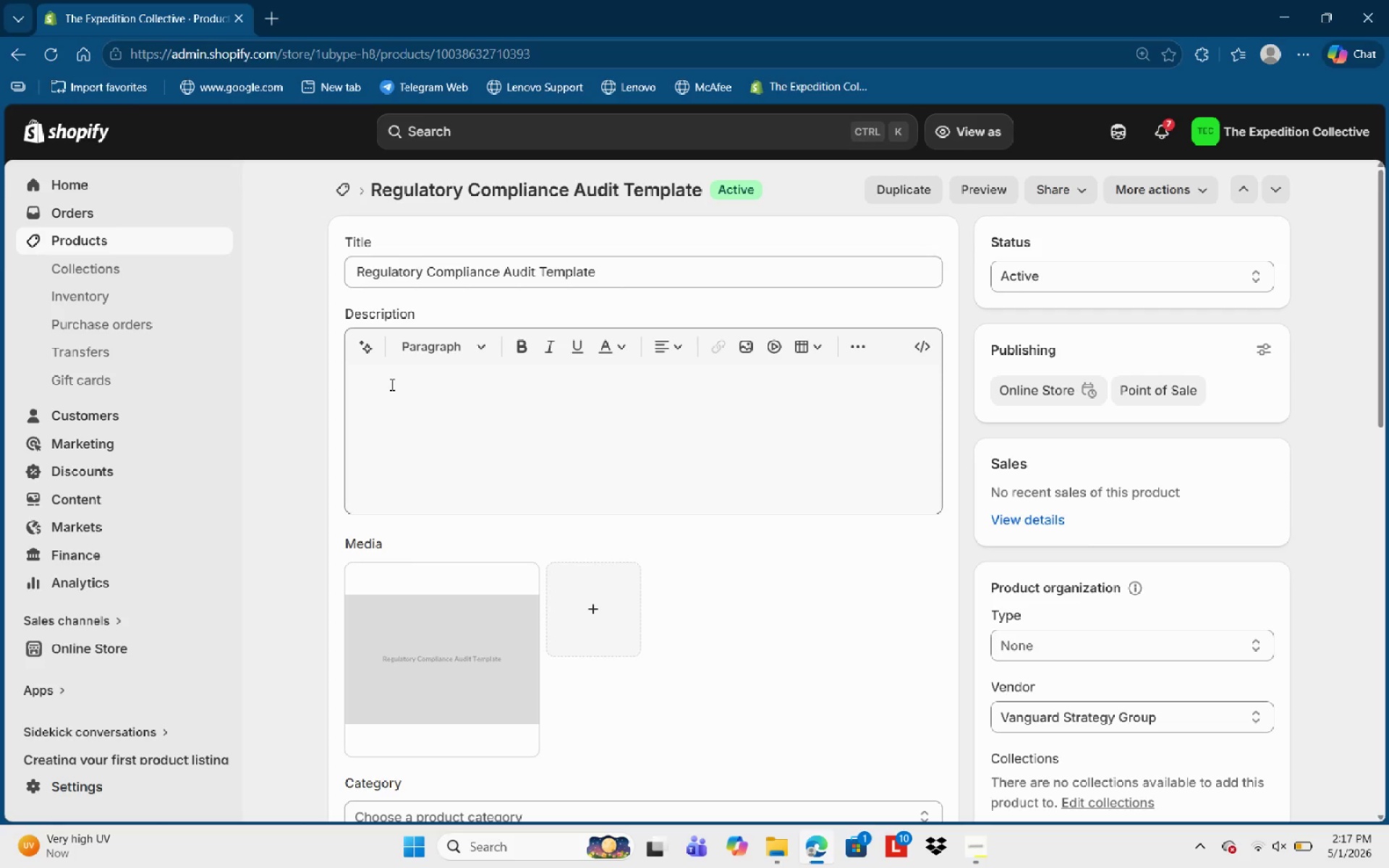 
wait(17.91)
 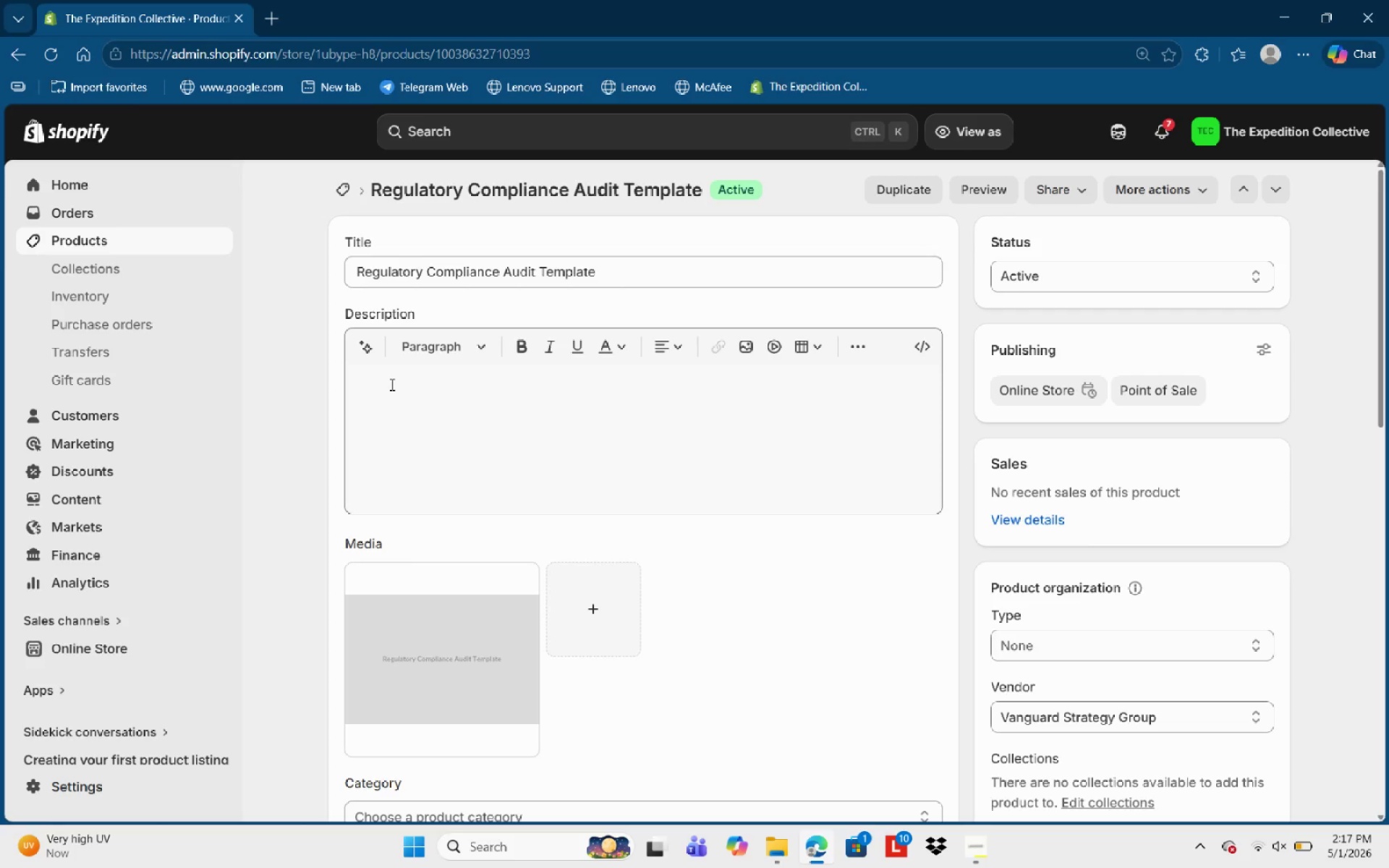 
type(L)
key(Backspace)
type(KEy Benefits)
 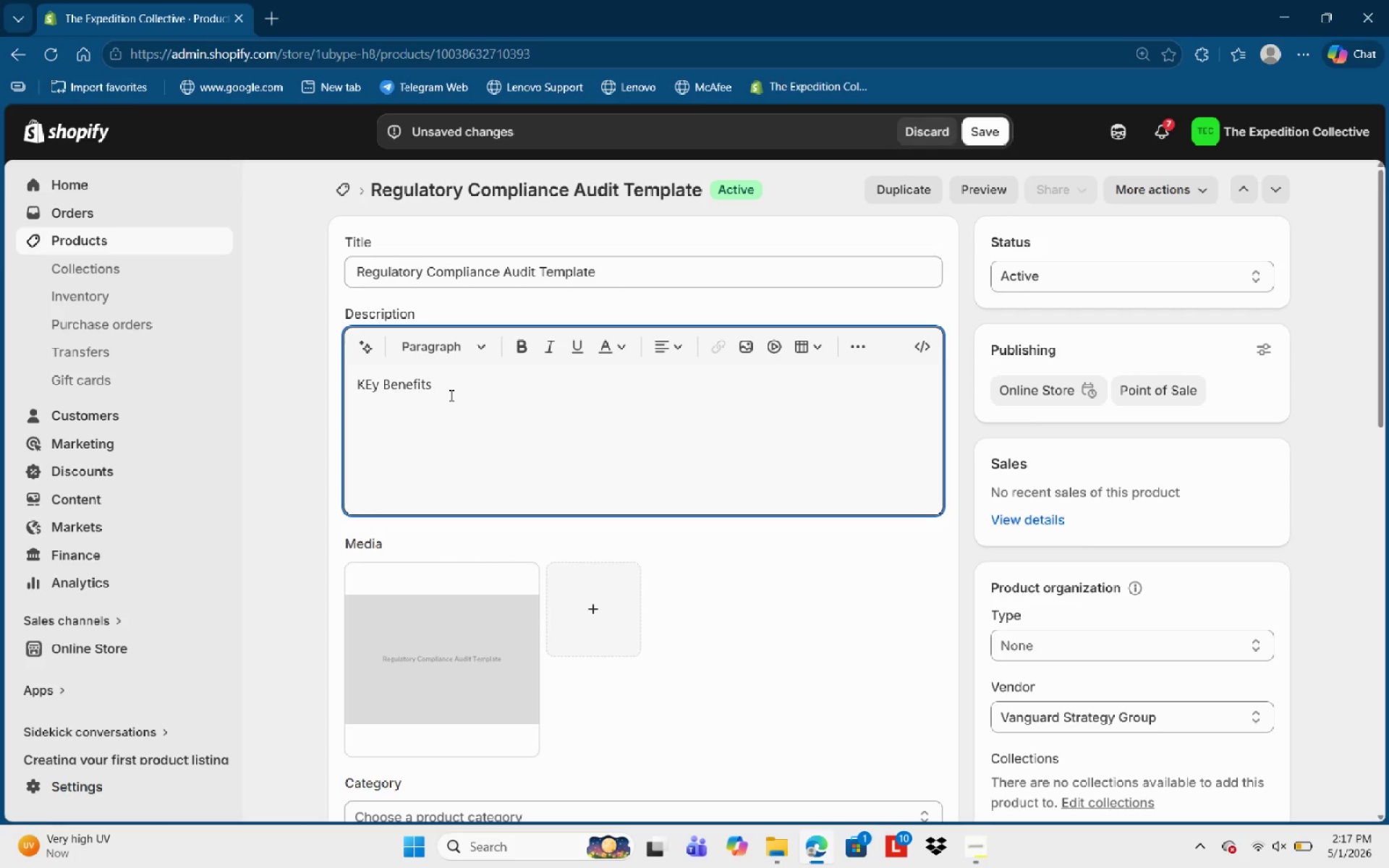 
 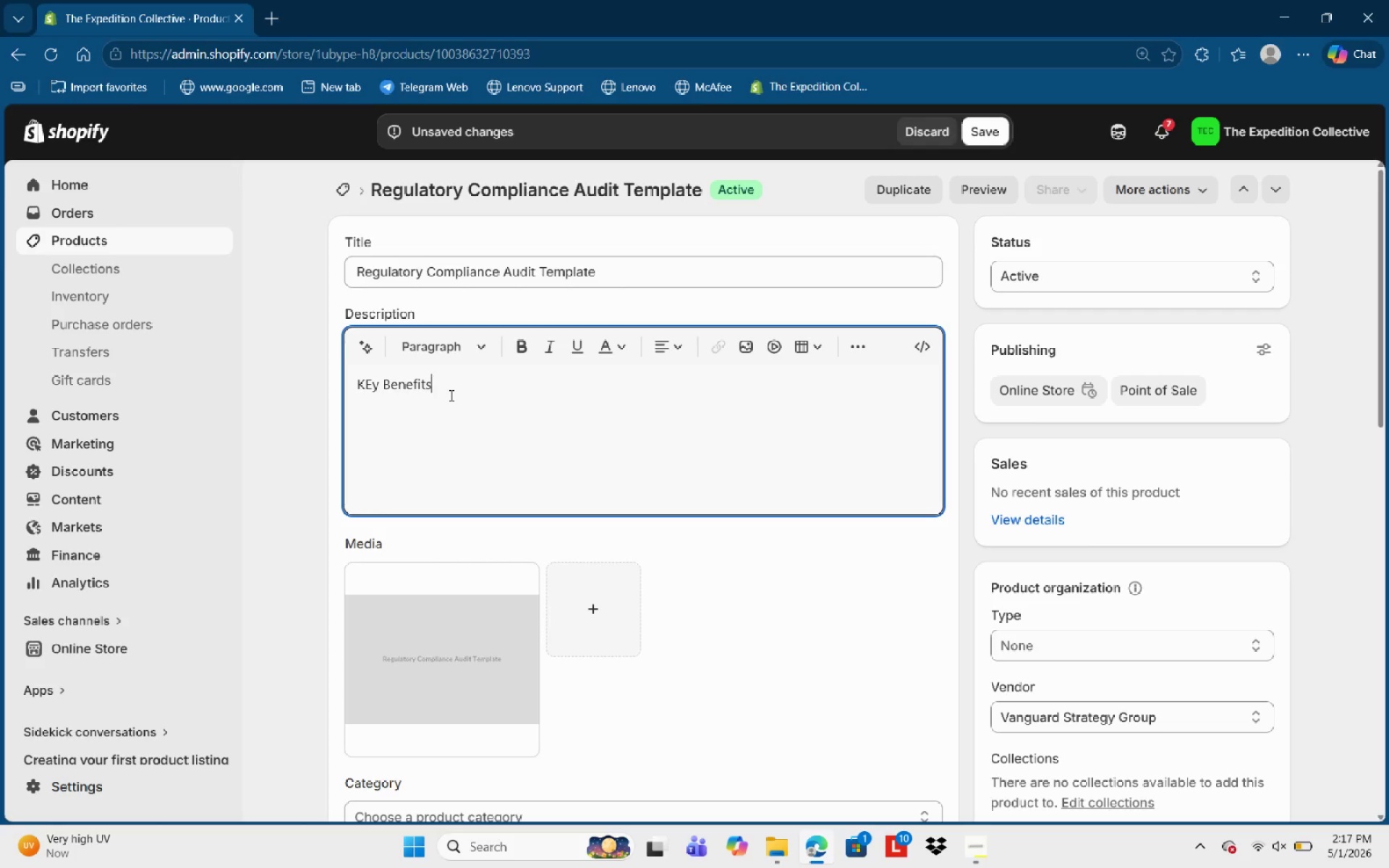 
hold_key(key=ControlLeft, duration=1.47)
 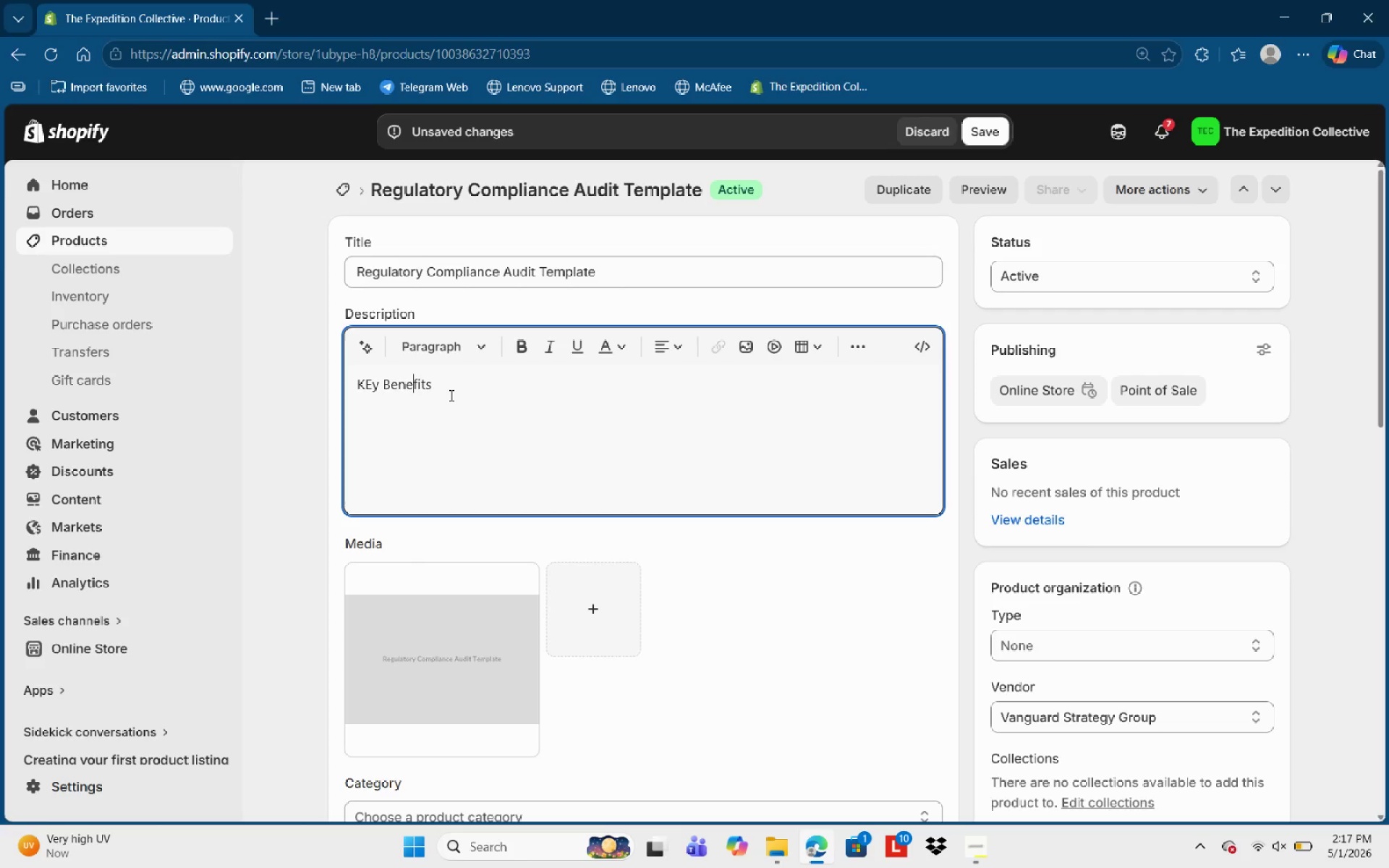 
hold_key(key=ArrowLeft, duration=0.33)
 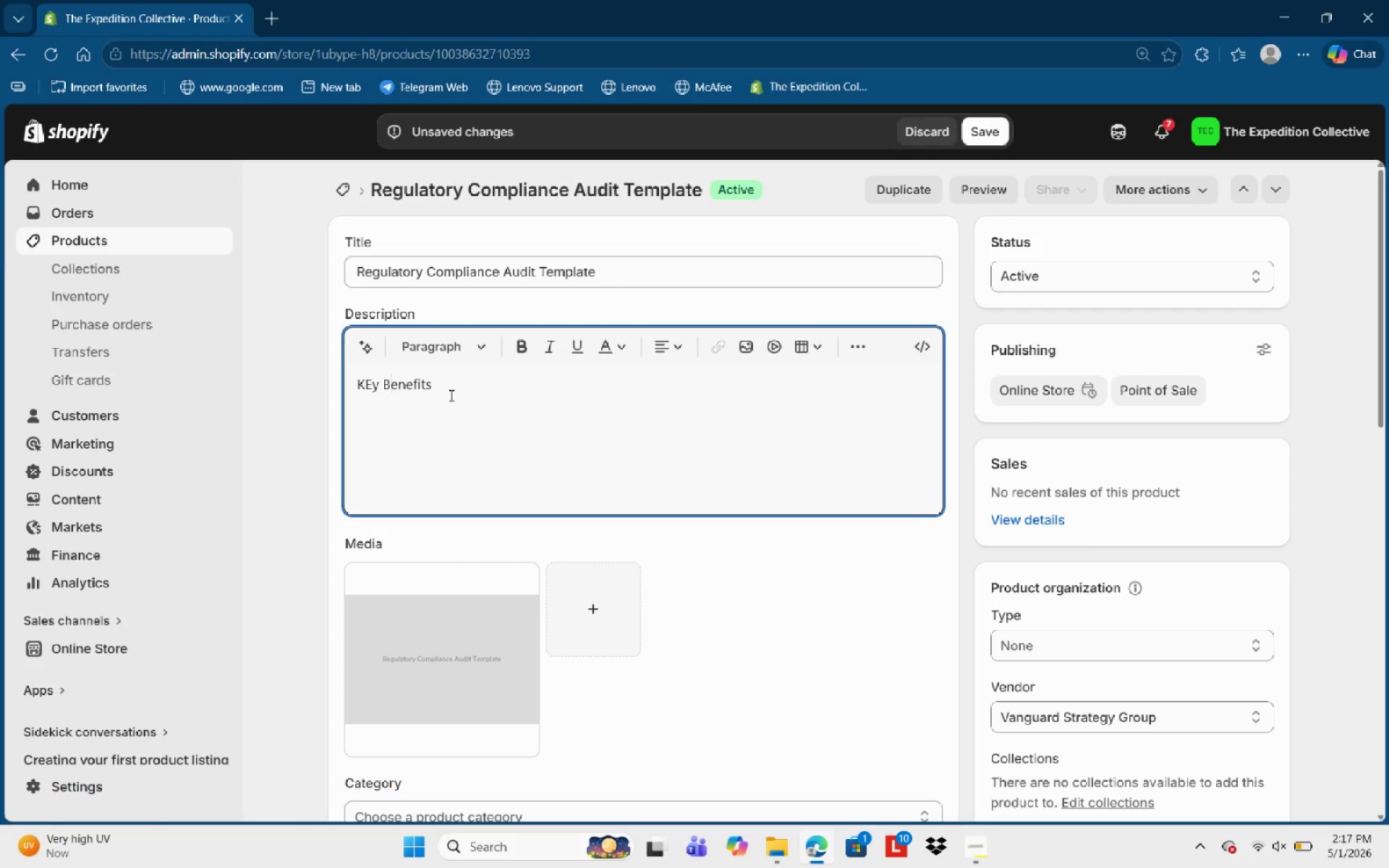 
hold_key(key=ShiftRight, duration=0.39)
 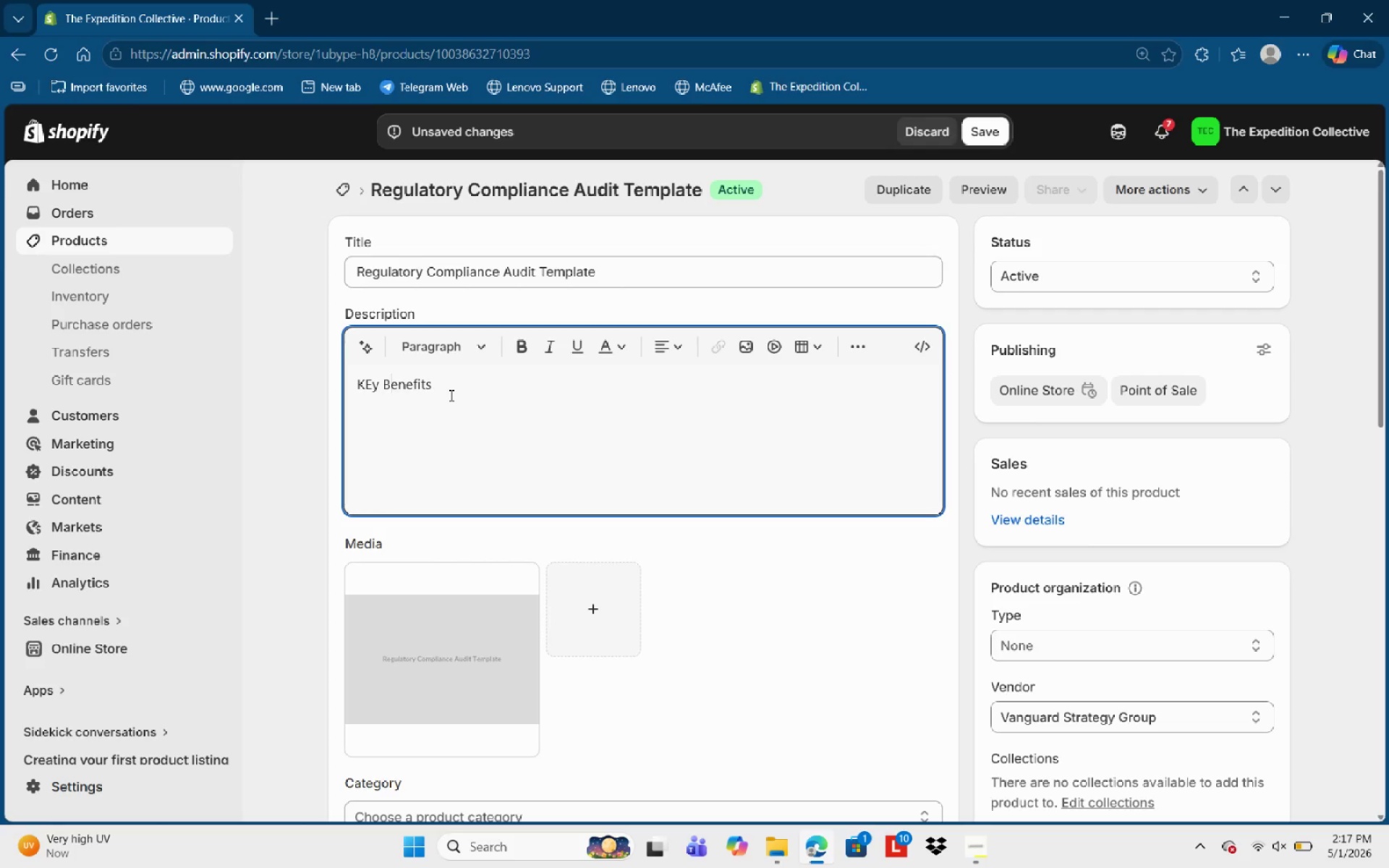 
key(ArrowRight)
 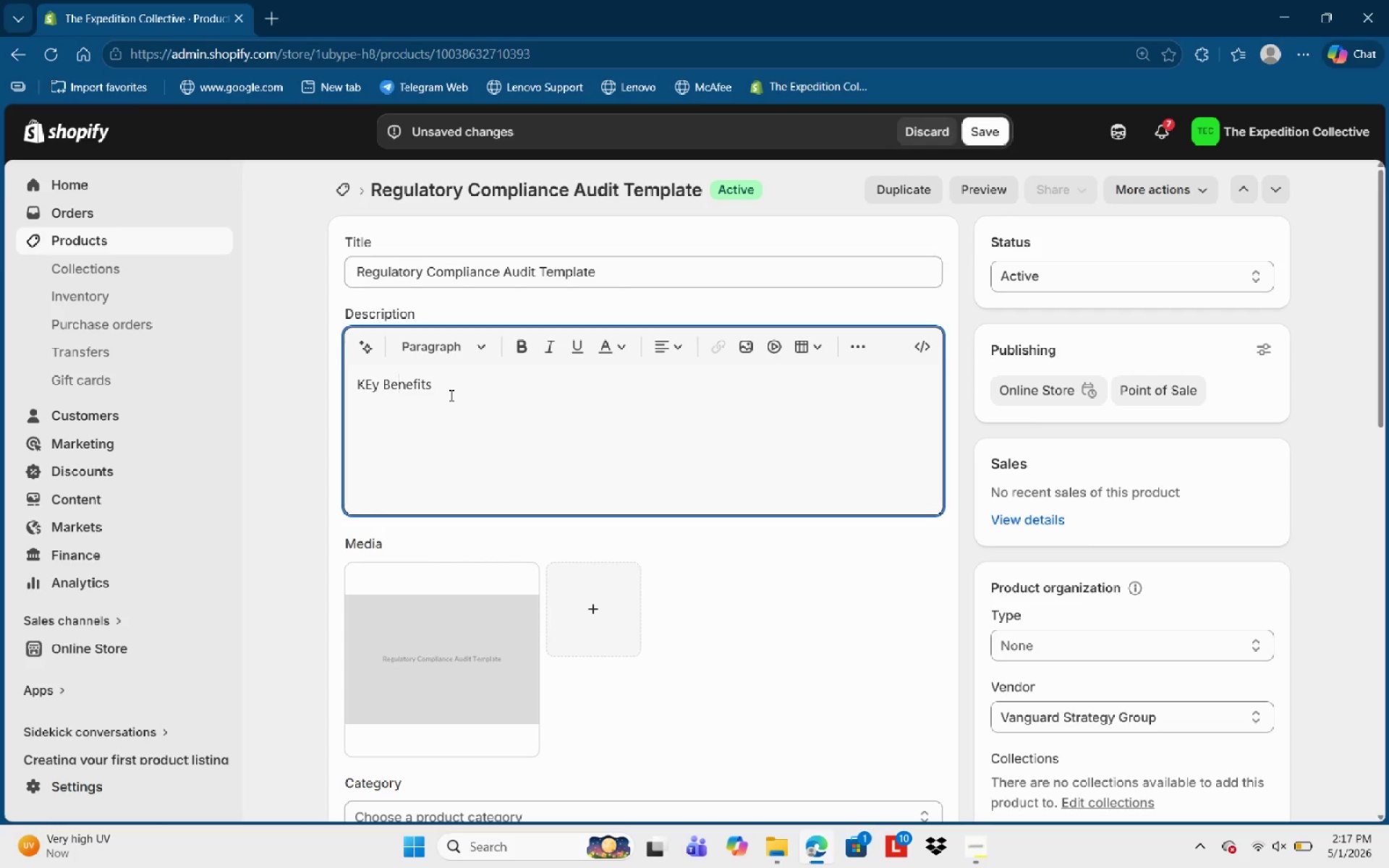 
key(ArrowRight)
 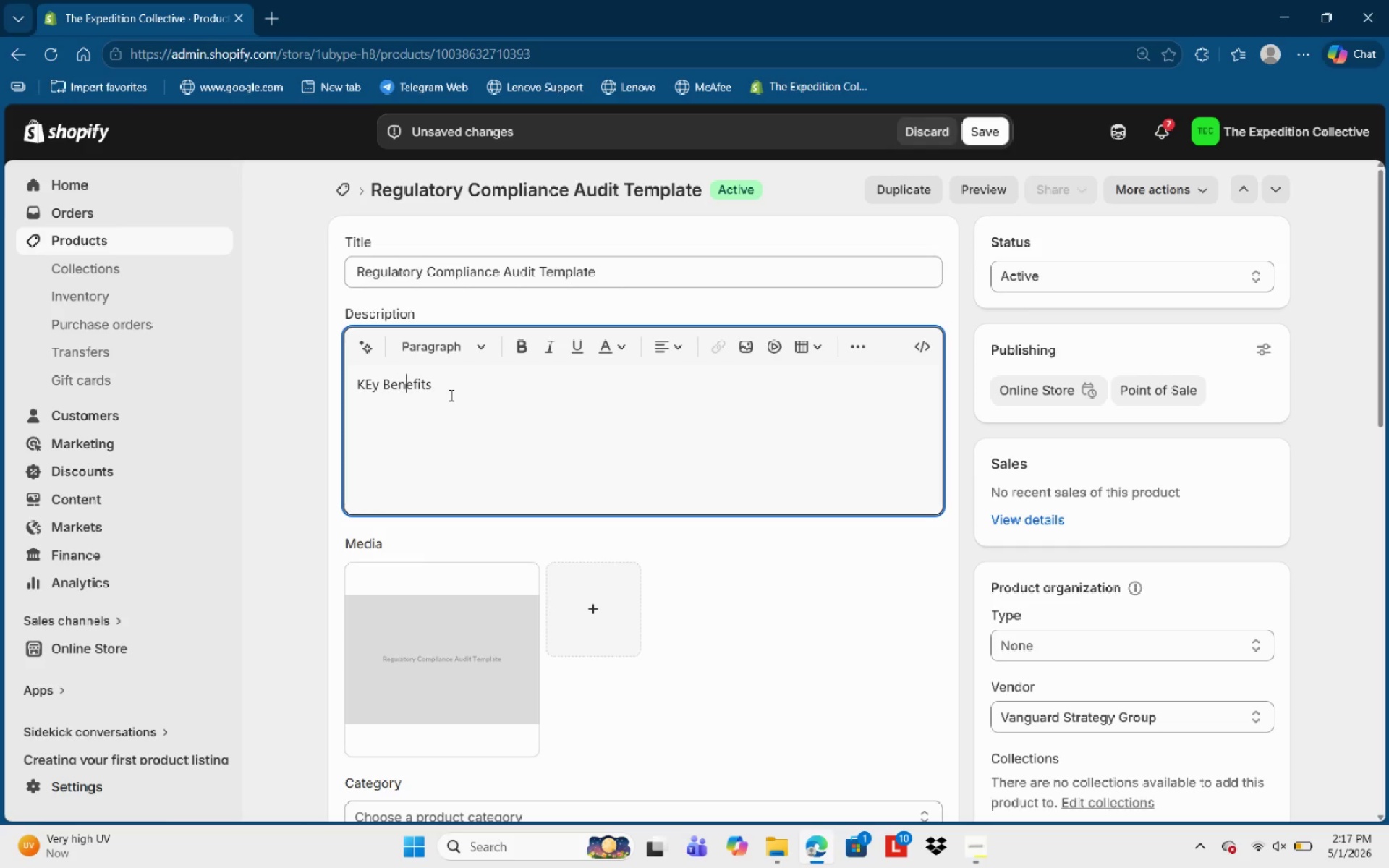 
key(ArrowRight)
 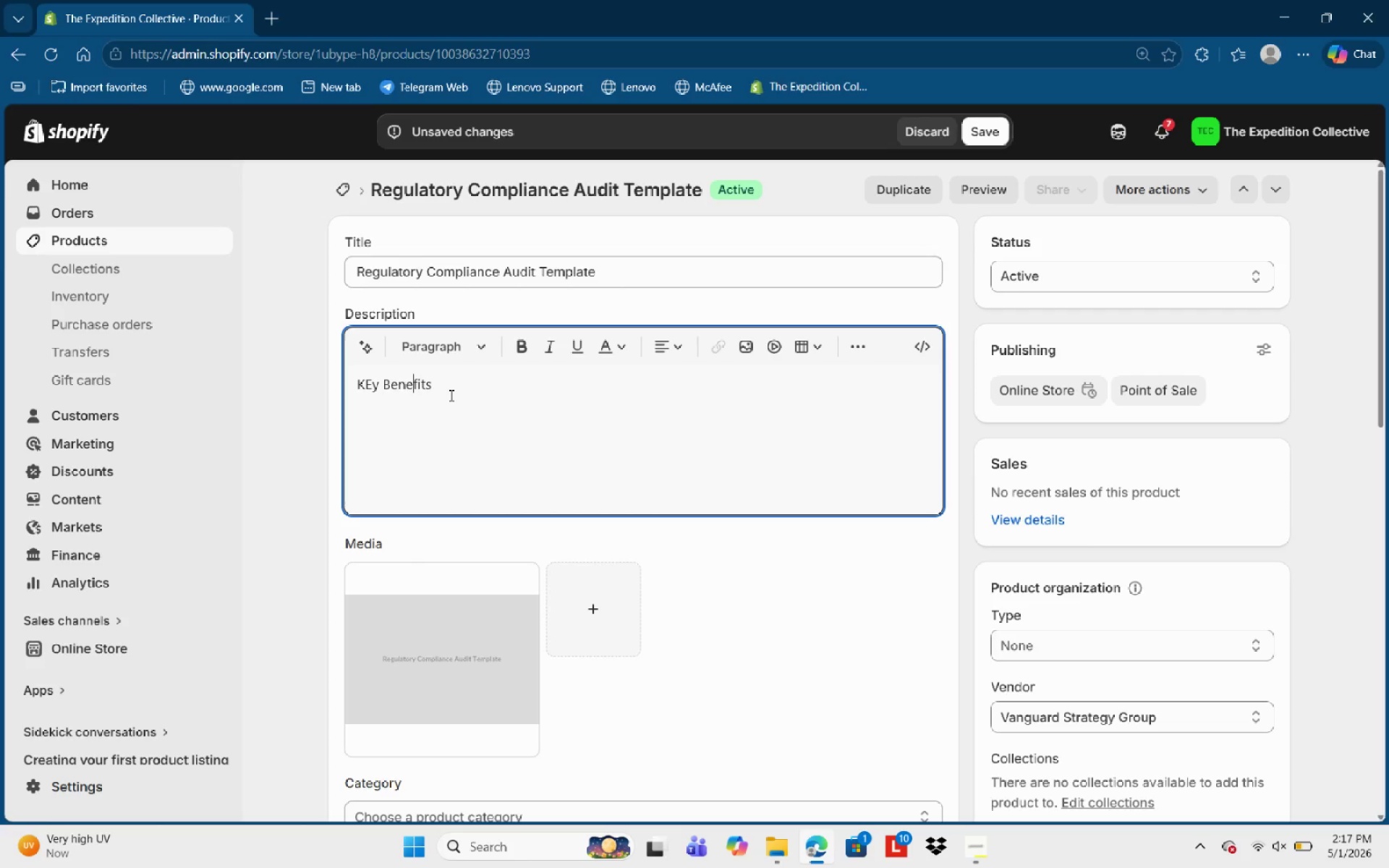 
key(ArrowRight)
 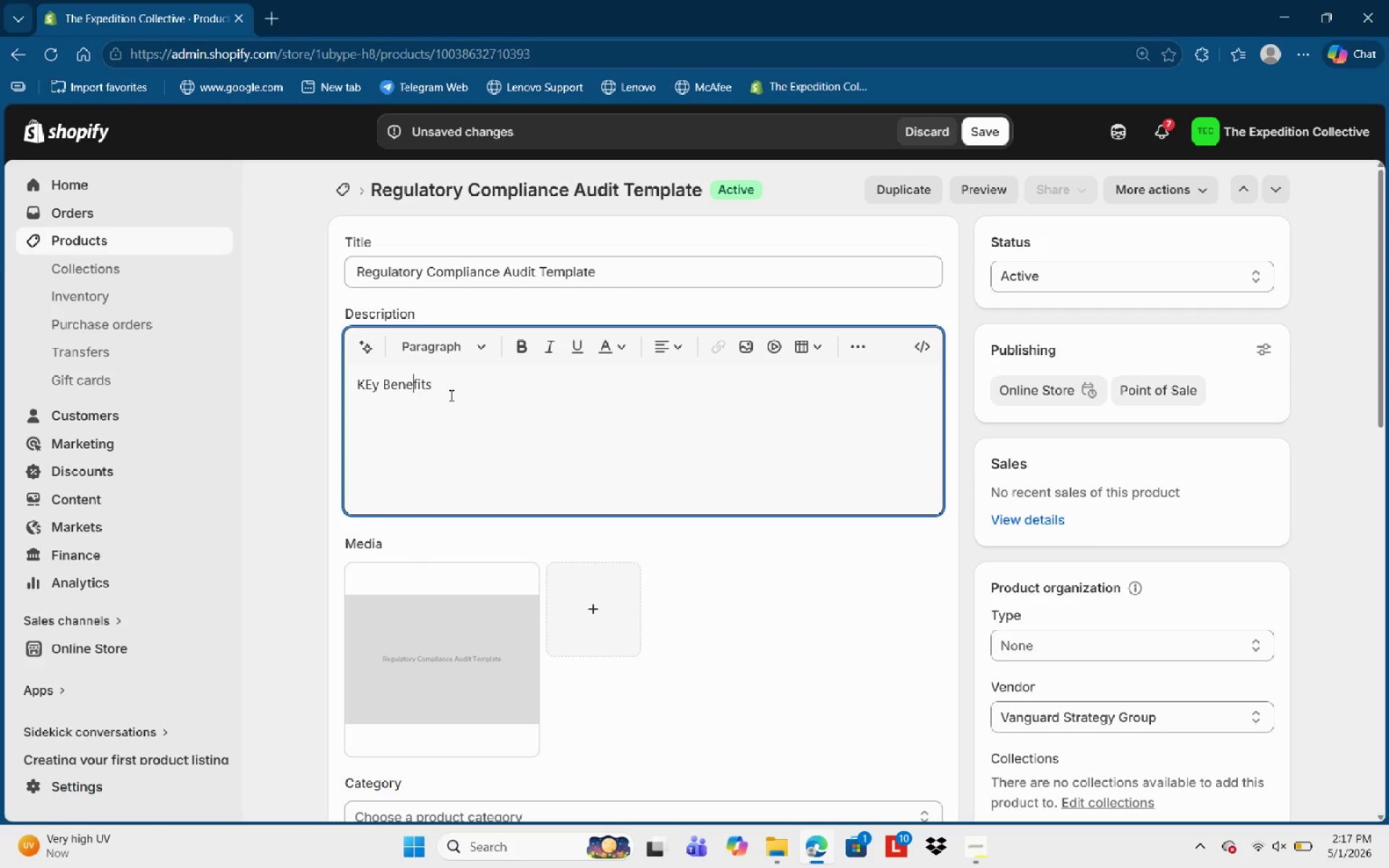 
key(ArrowRight)
 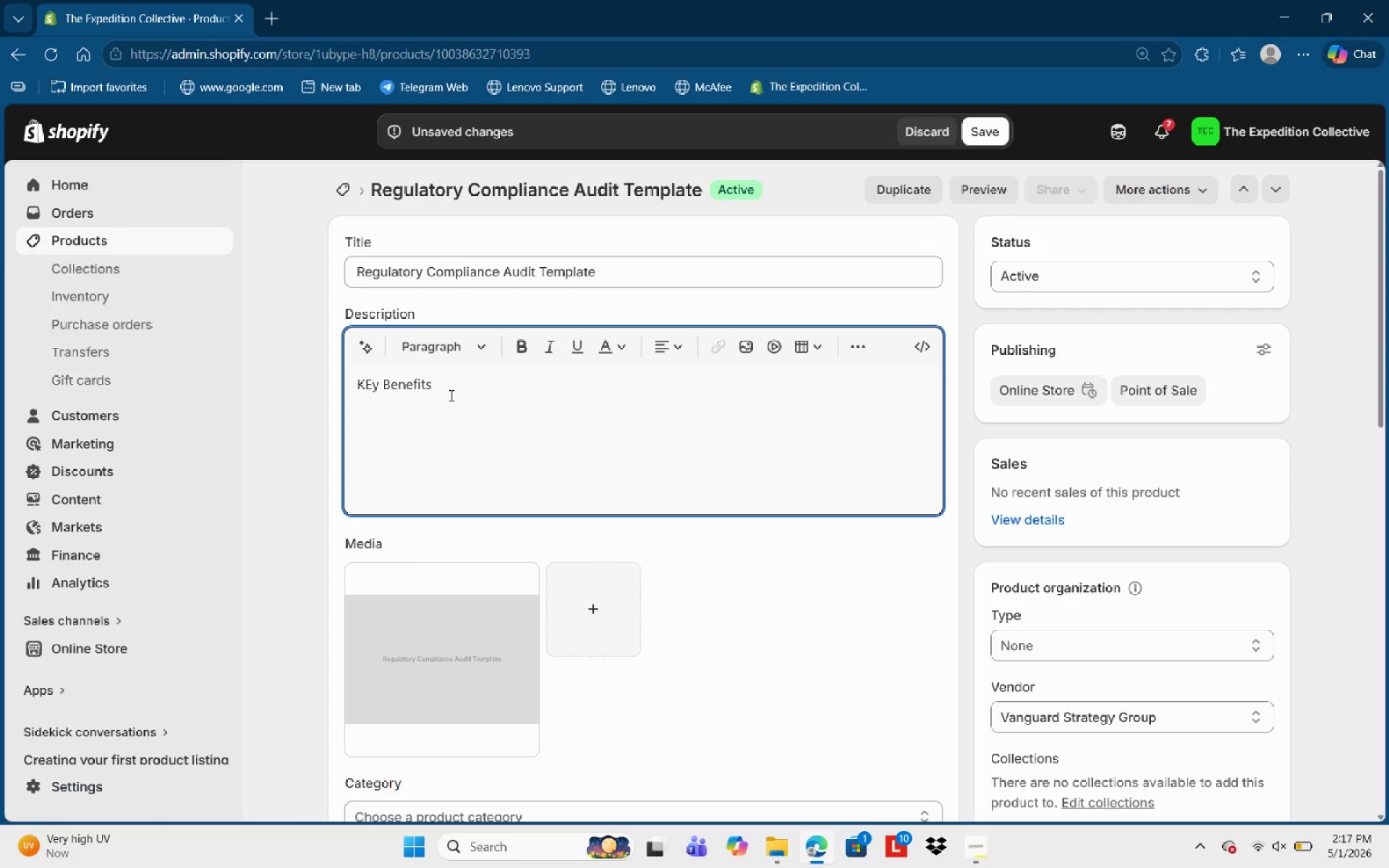 
key(ArrowLeft)
 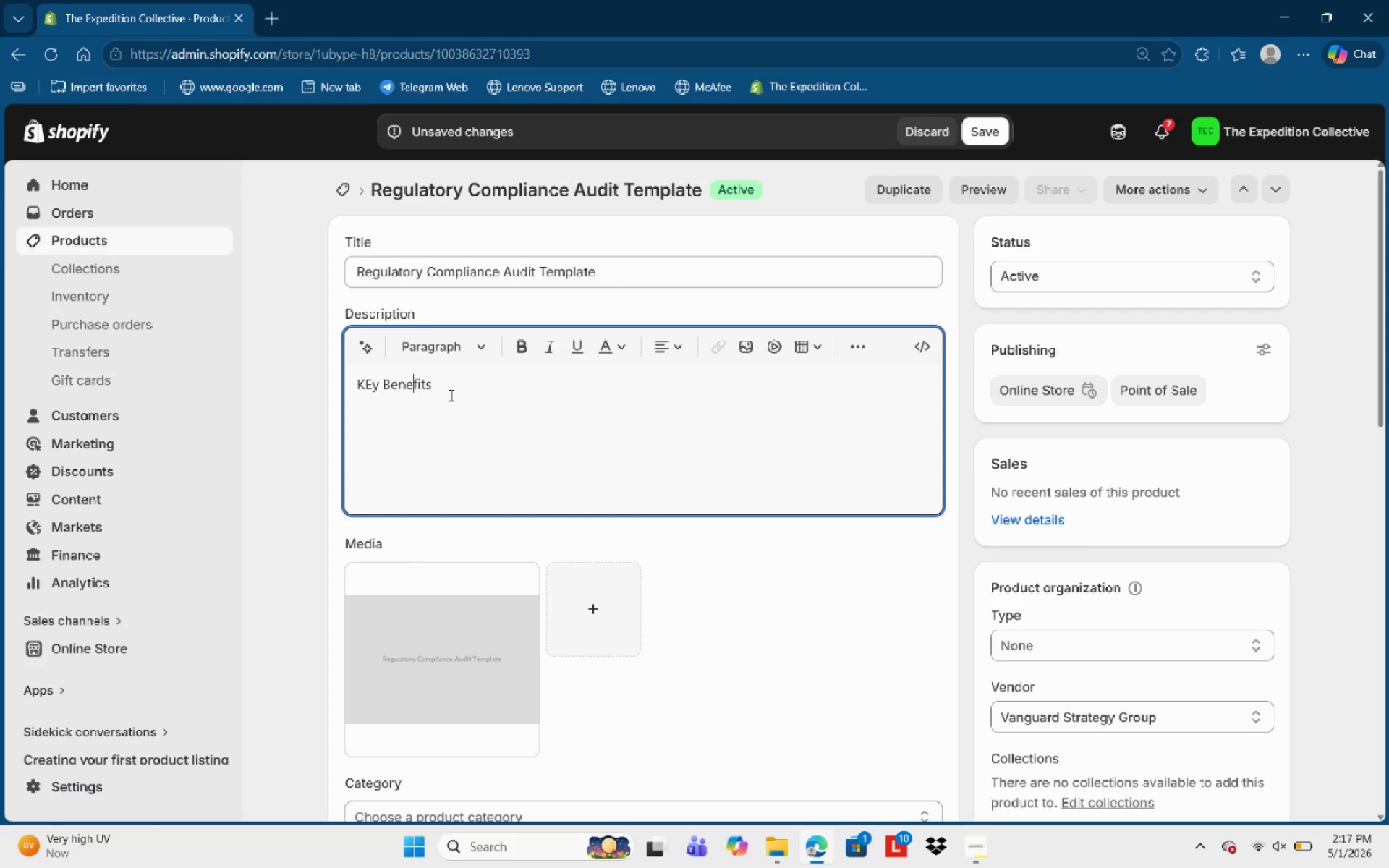 
key(Control+ArrowLeft)
 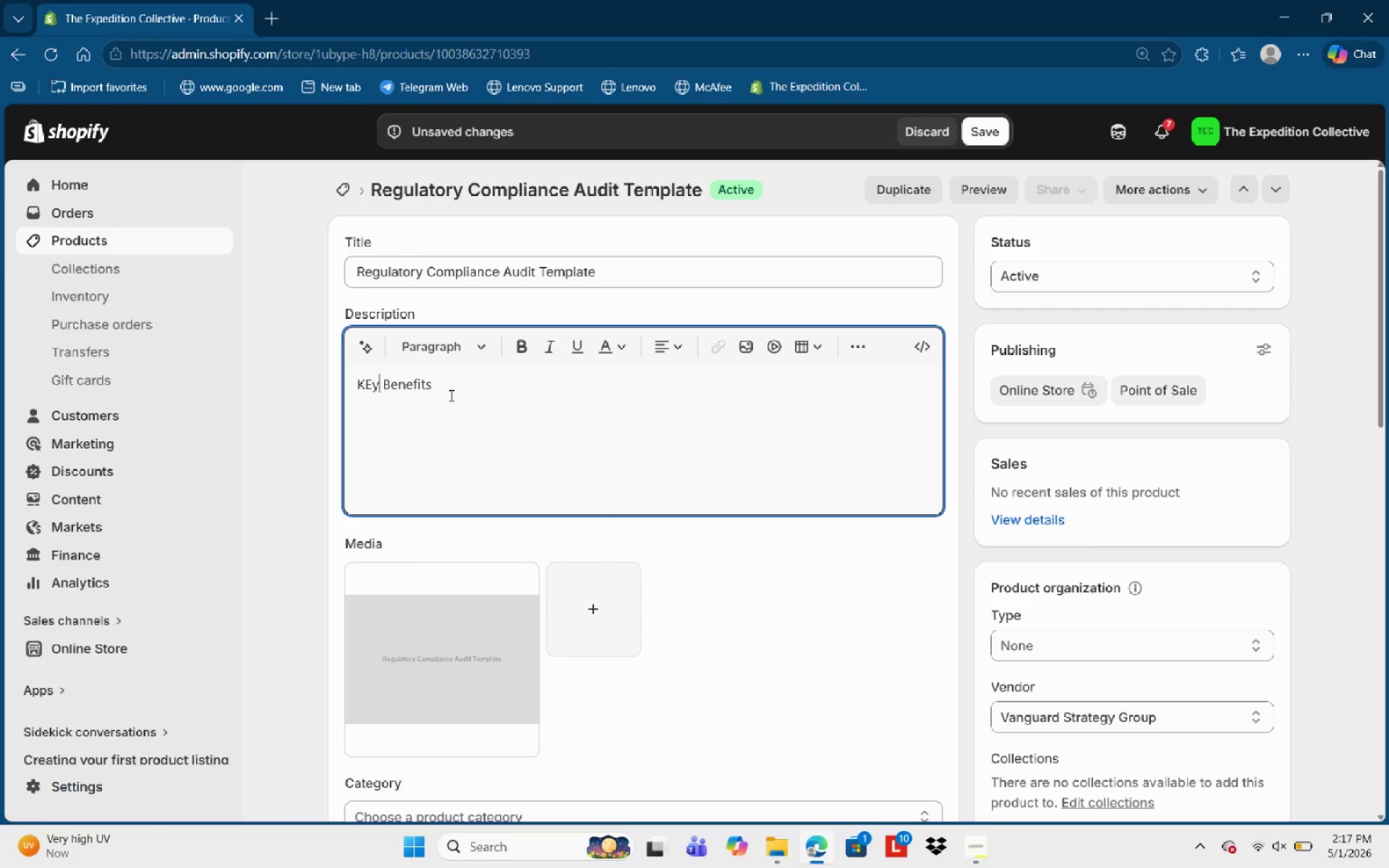 
key(ArrowLeft)
 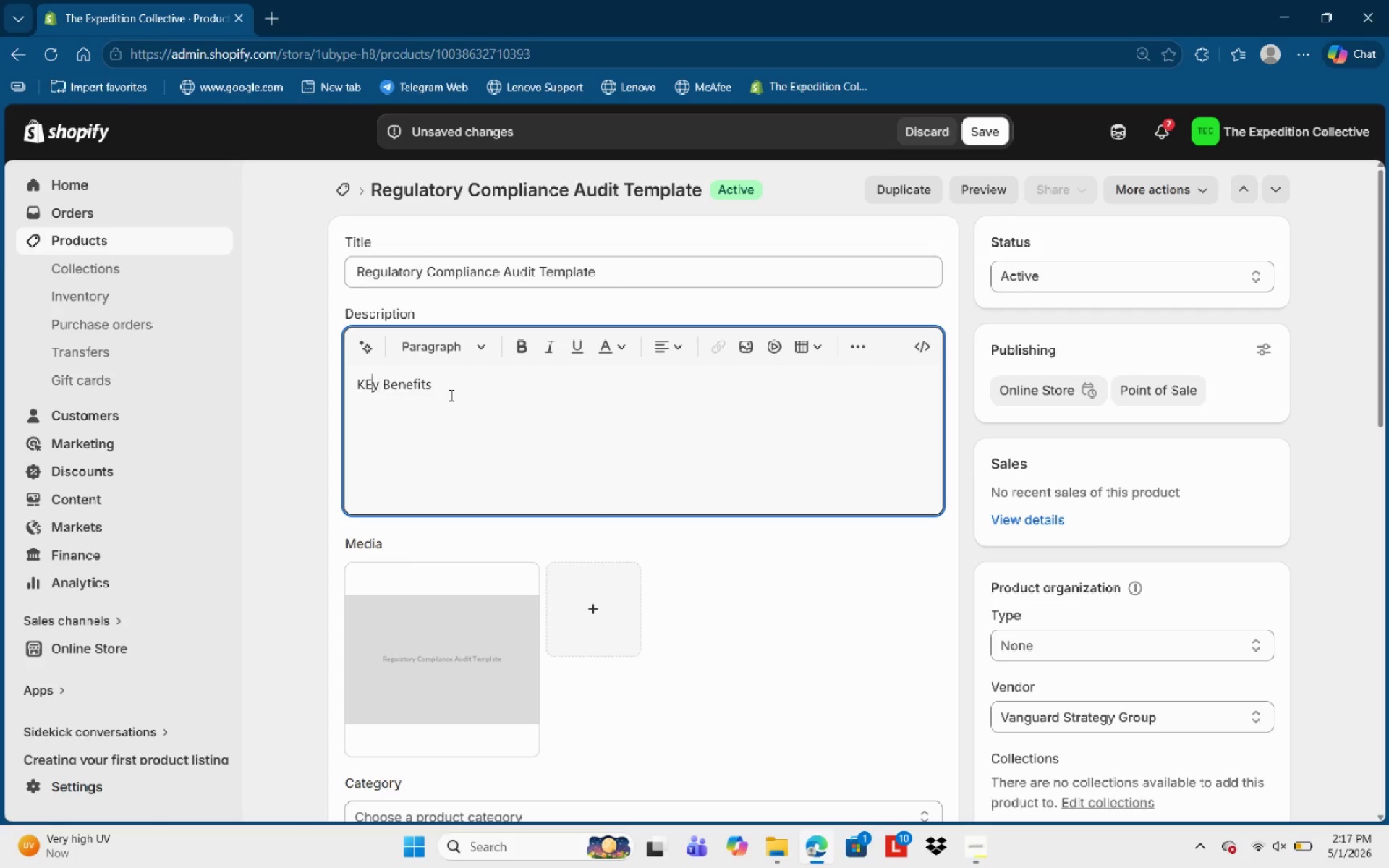 
key(ArrowLeft)
 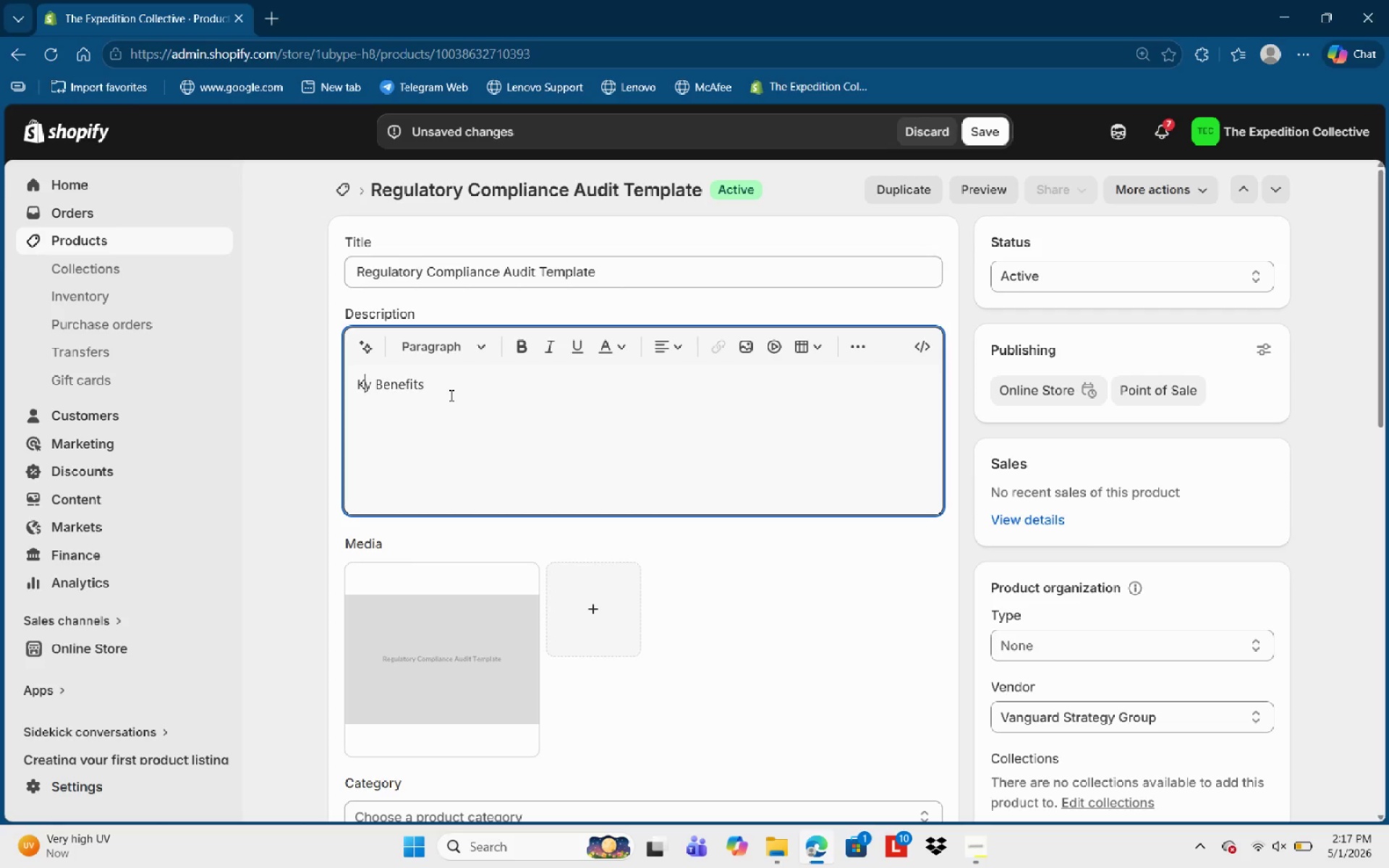 
key(Backspace)
 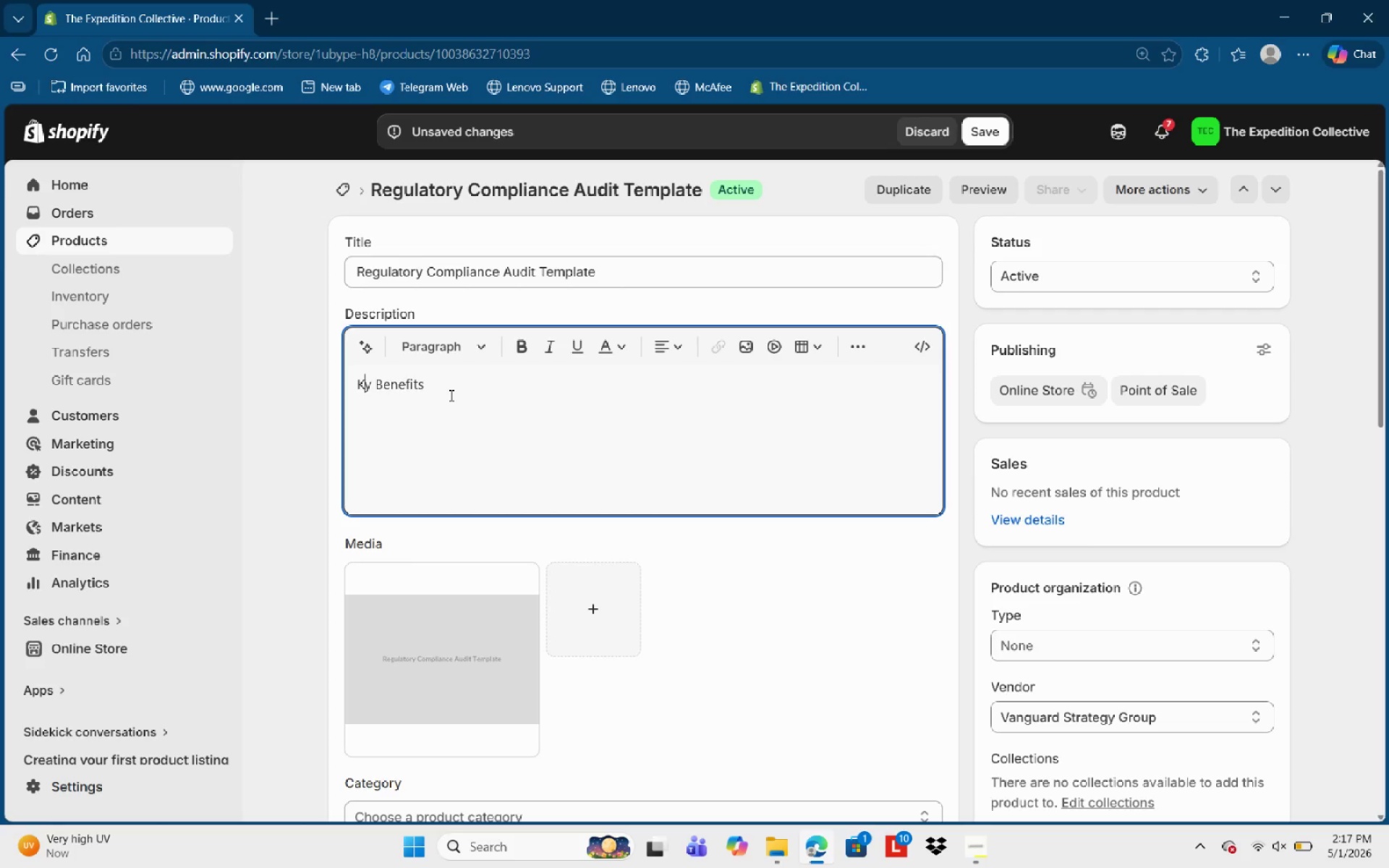 
key(E)
 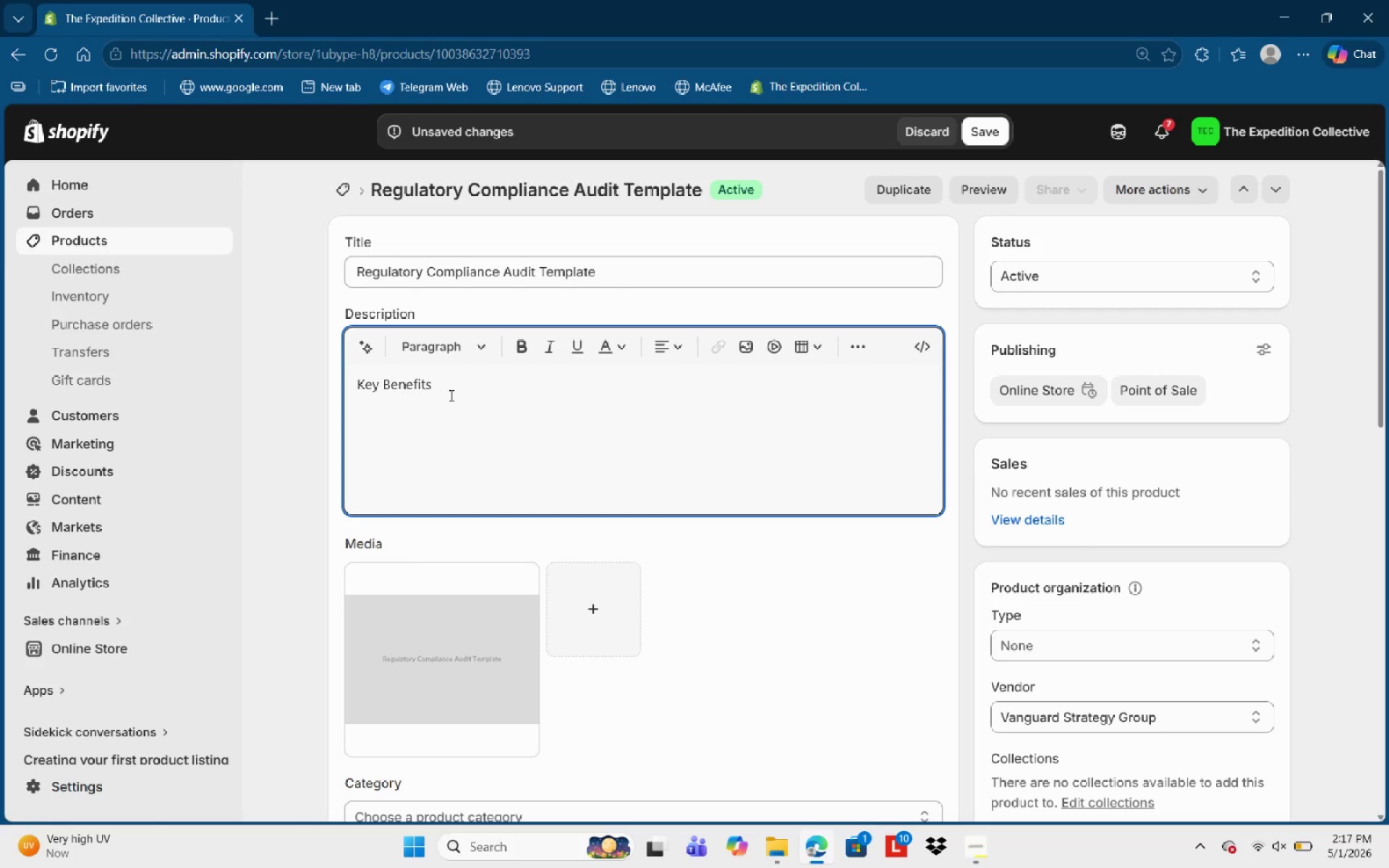 
key(Control+ArrowRight)
 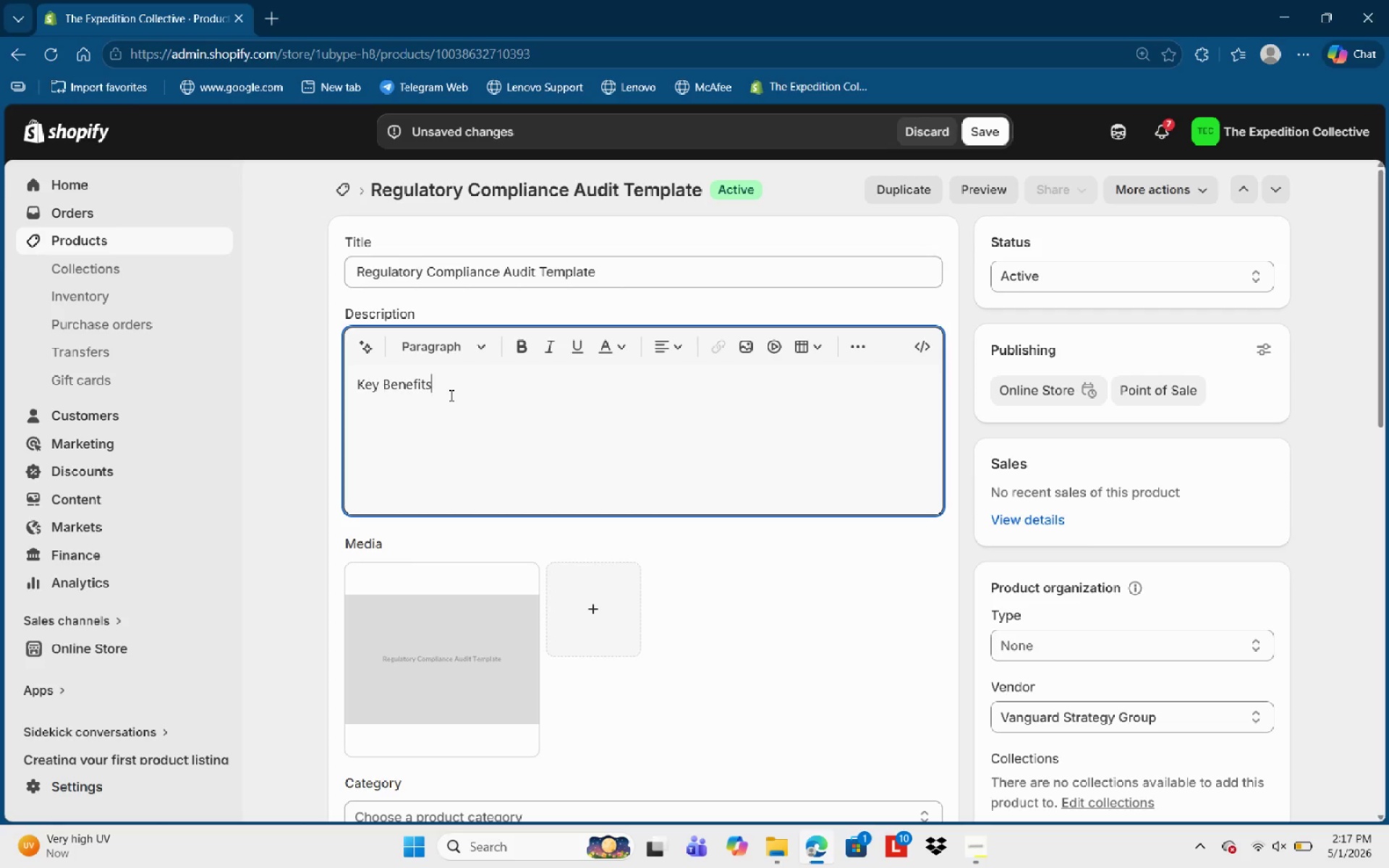 
key(Control+ArrowRight)
 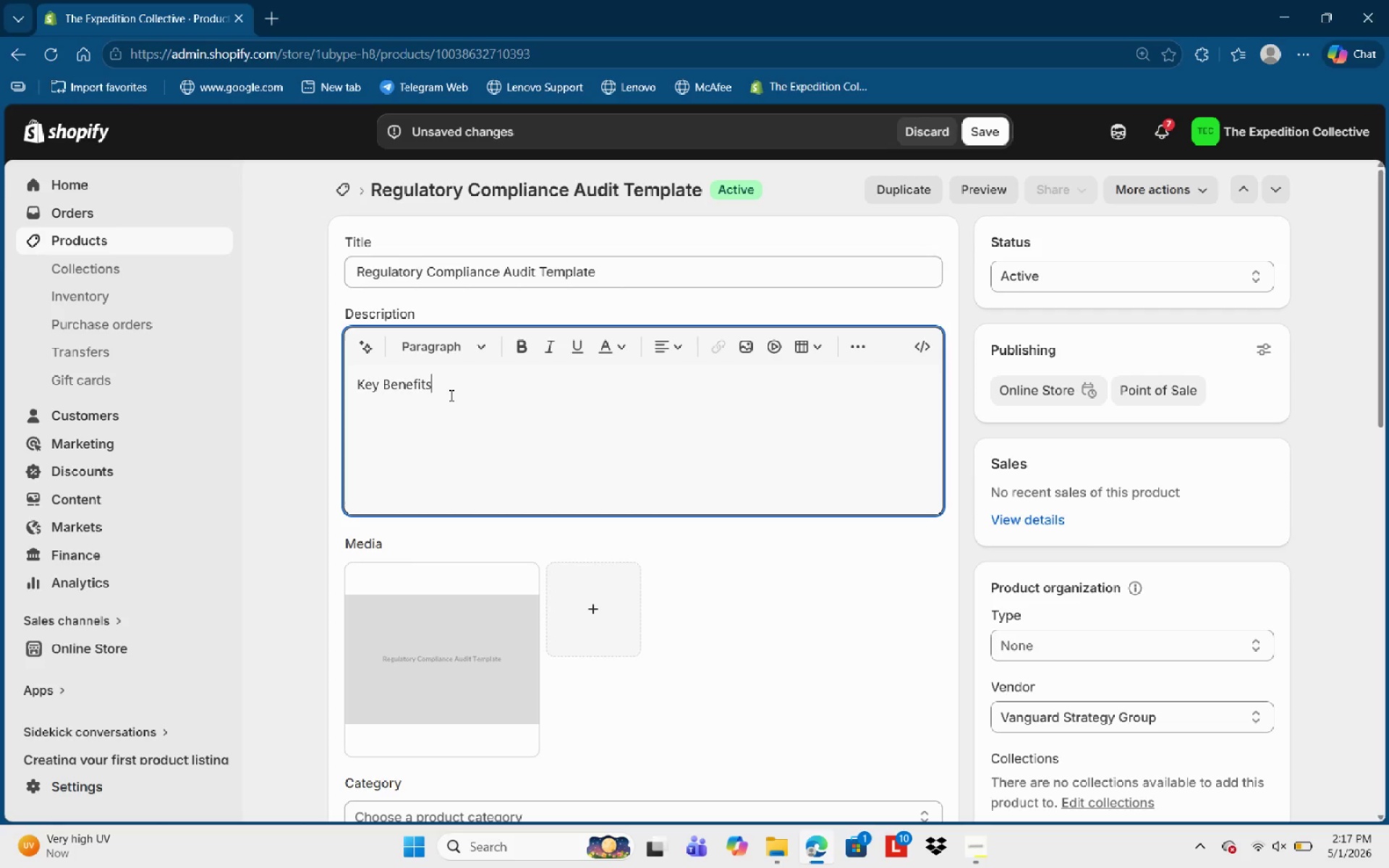 
key(Control+ArrowRight)
 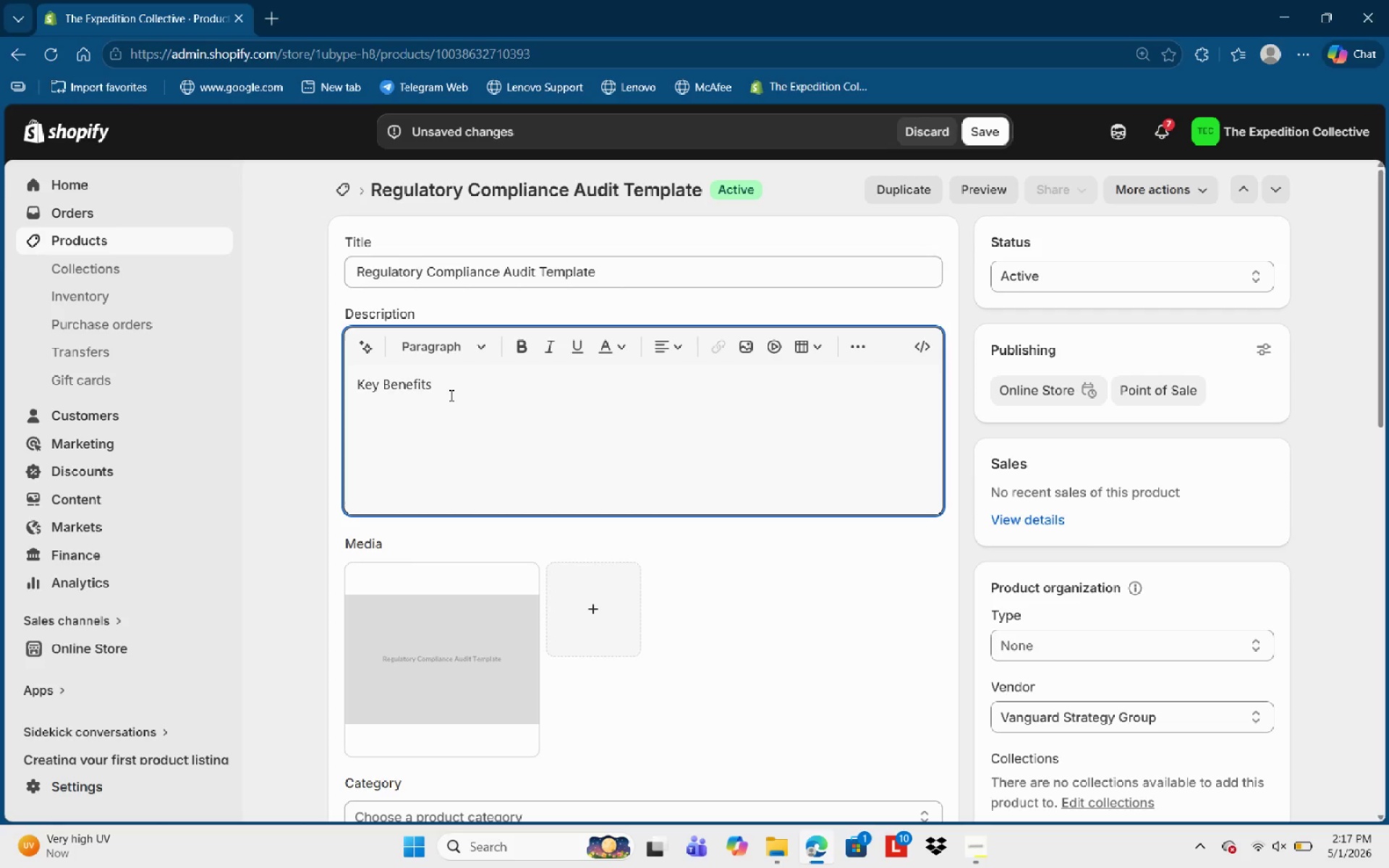 
key(Control+Shift+ArrowLeft)
 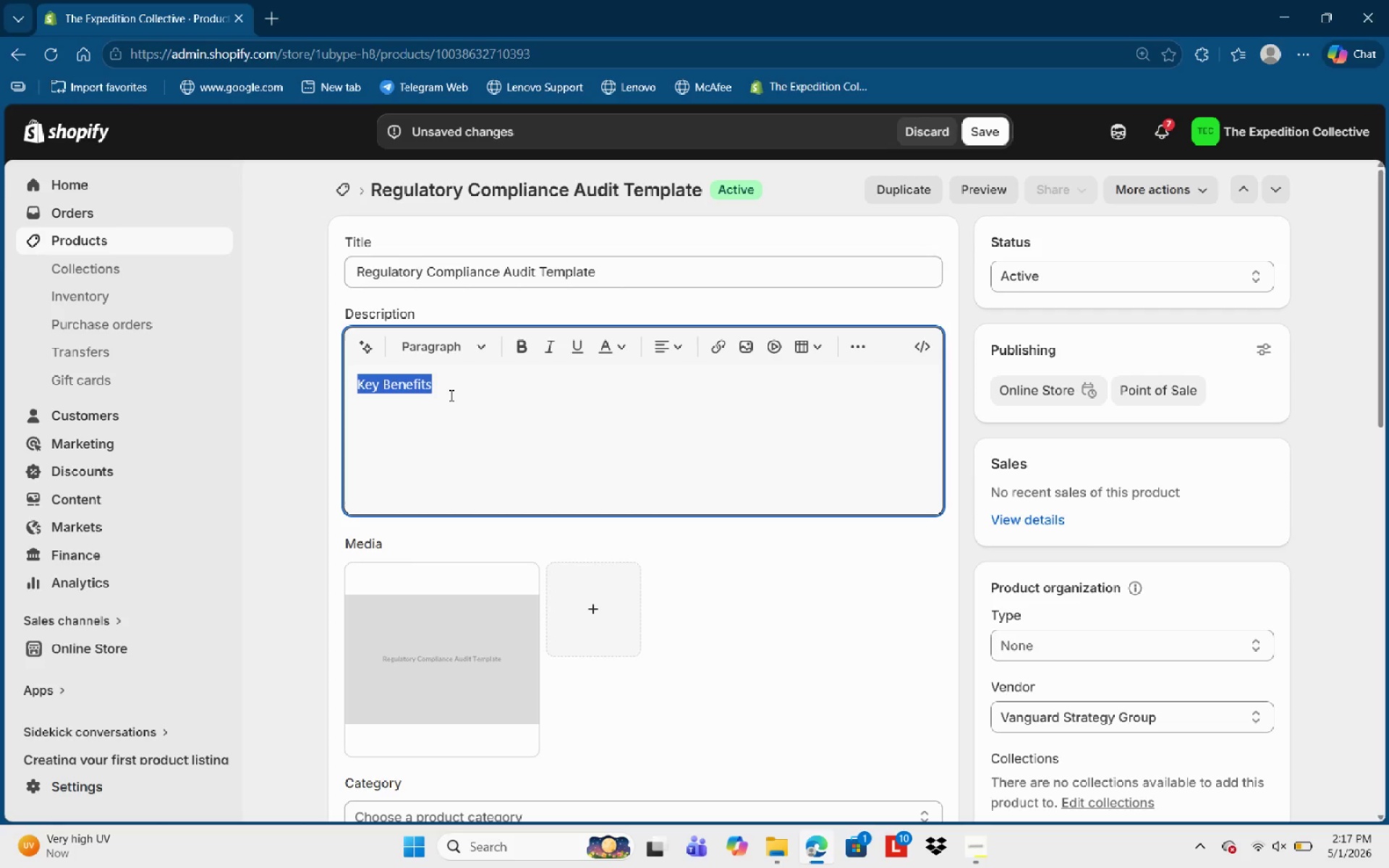 
key(Control+Shift+ArrowLeft)
 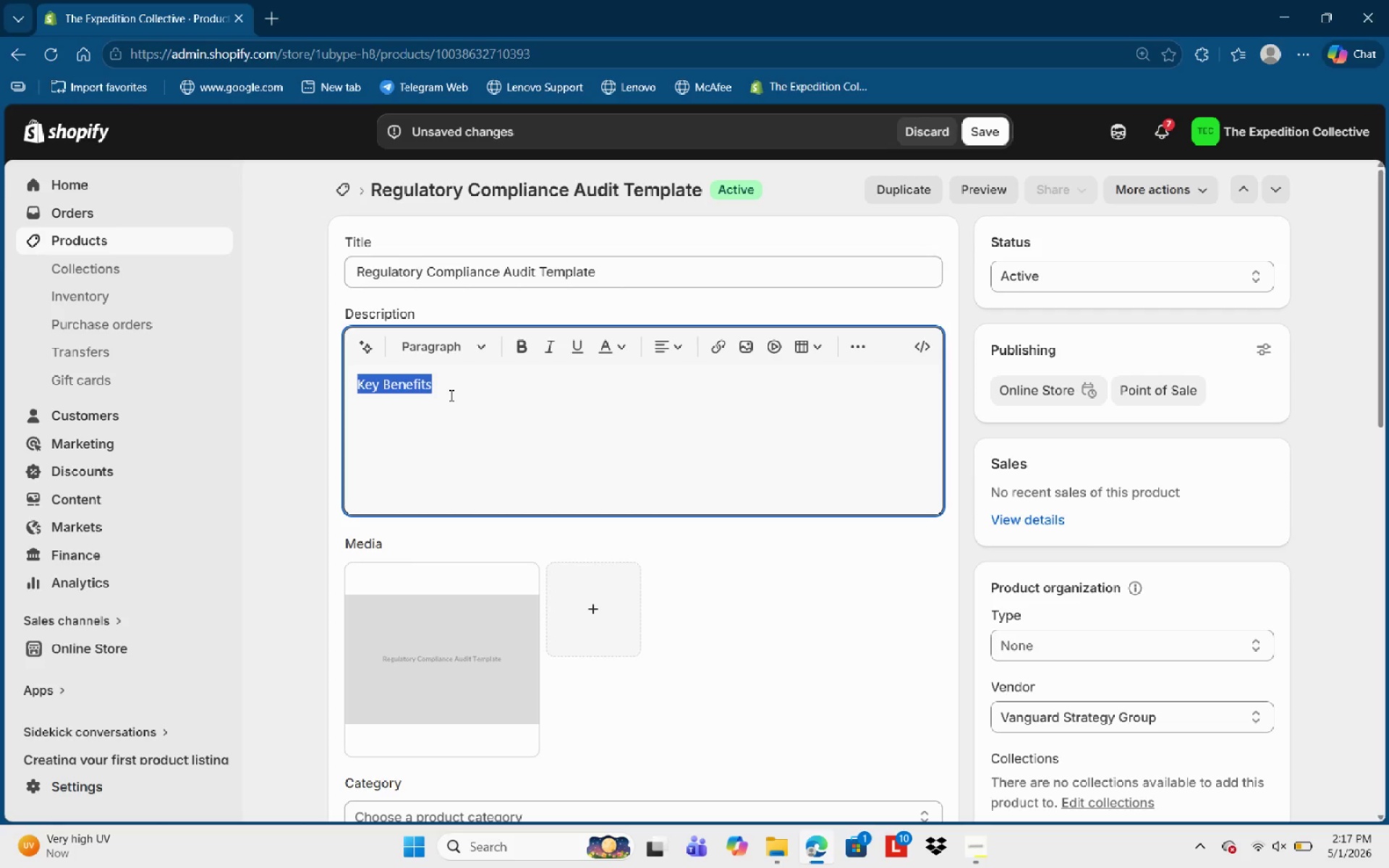 
key(Control+B)
 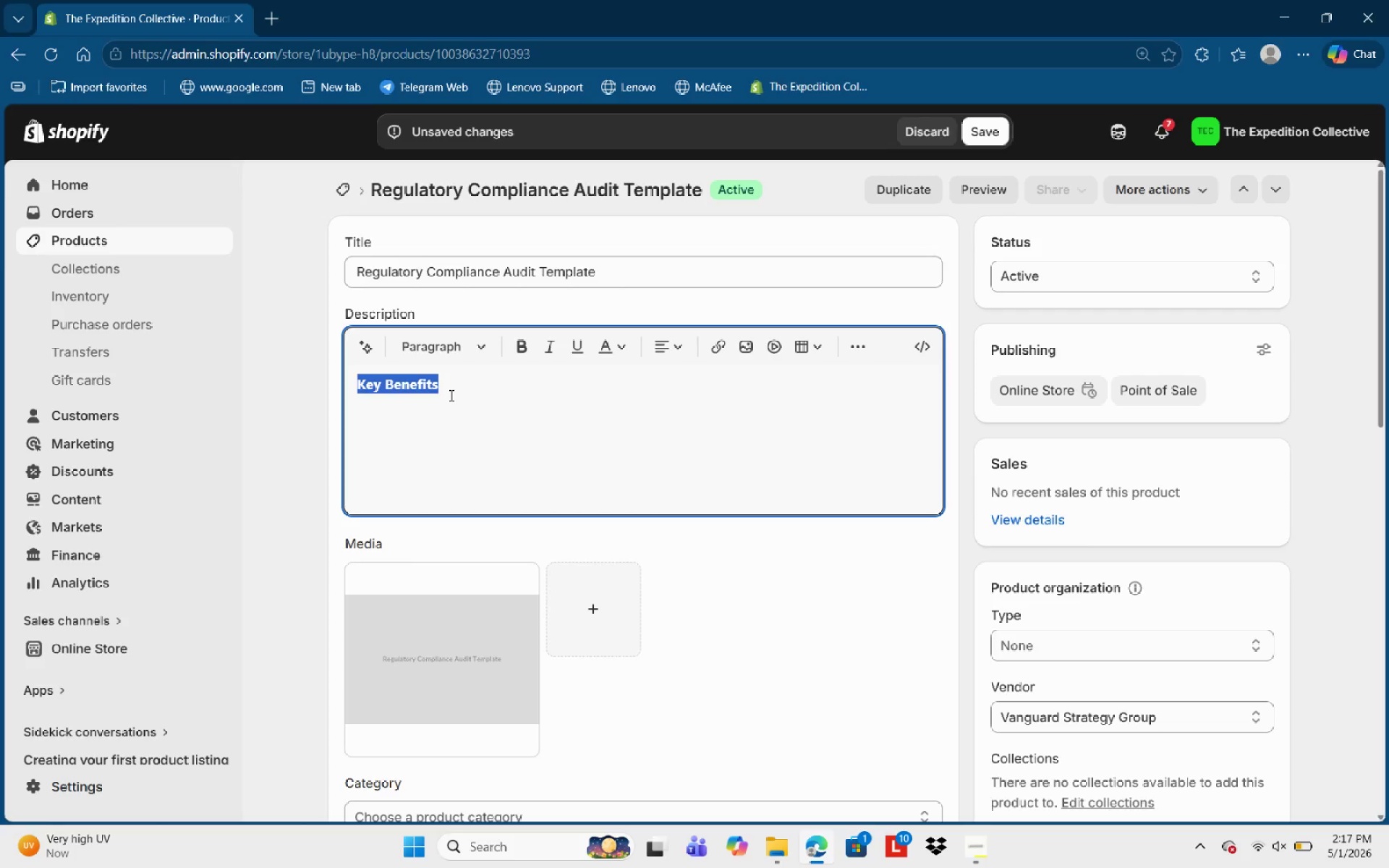 
key(ArrowRight)
 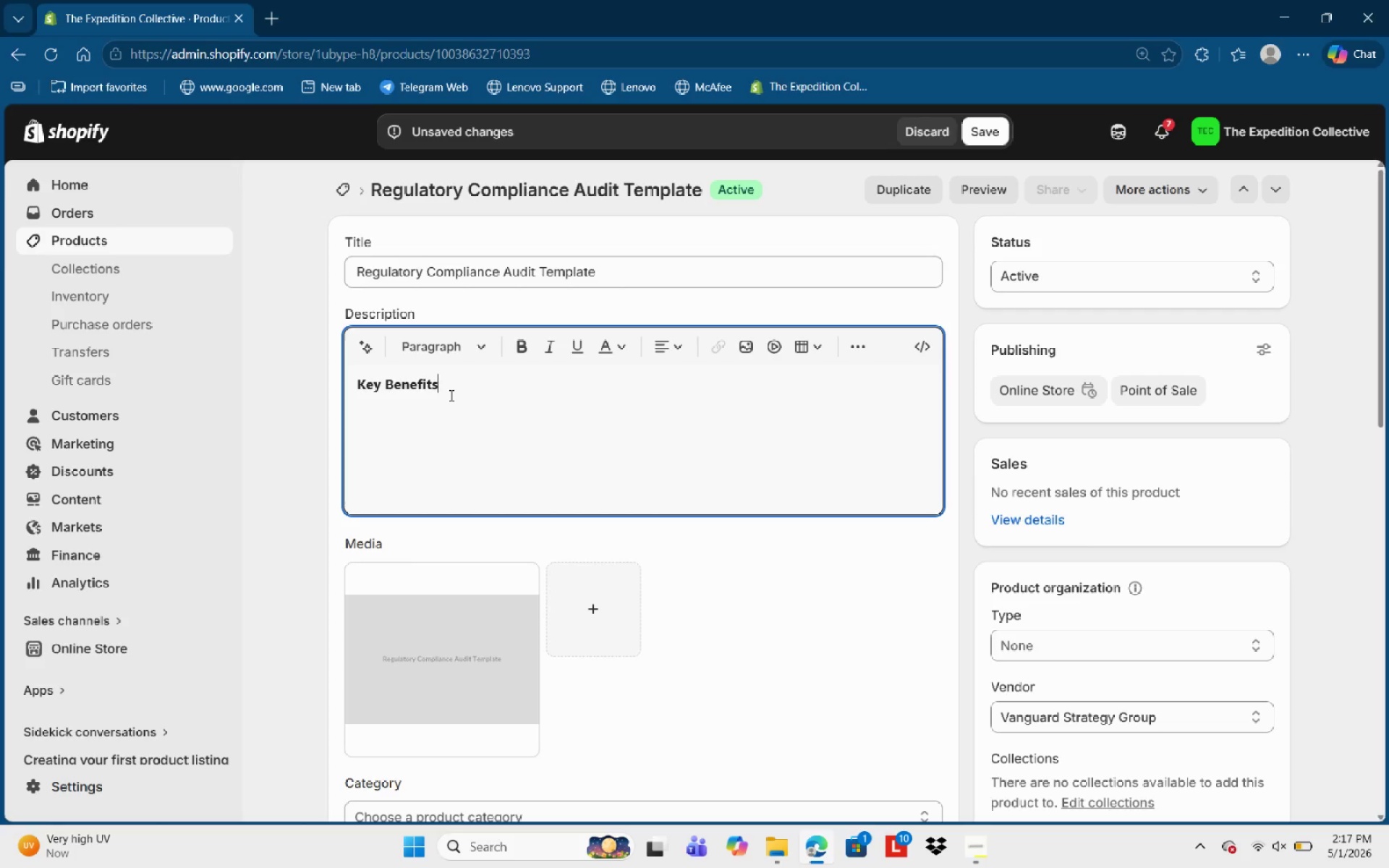 
key(Enter)
 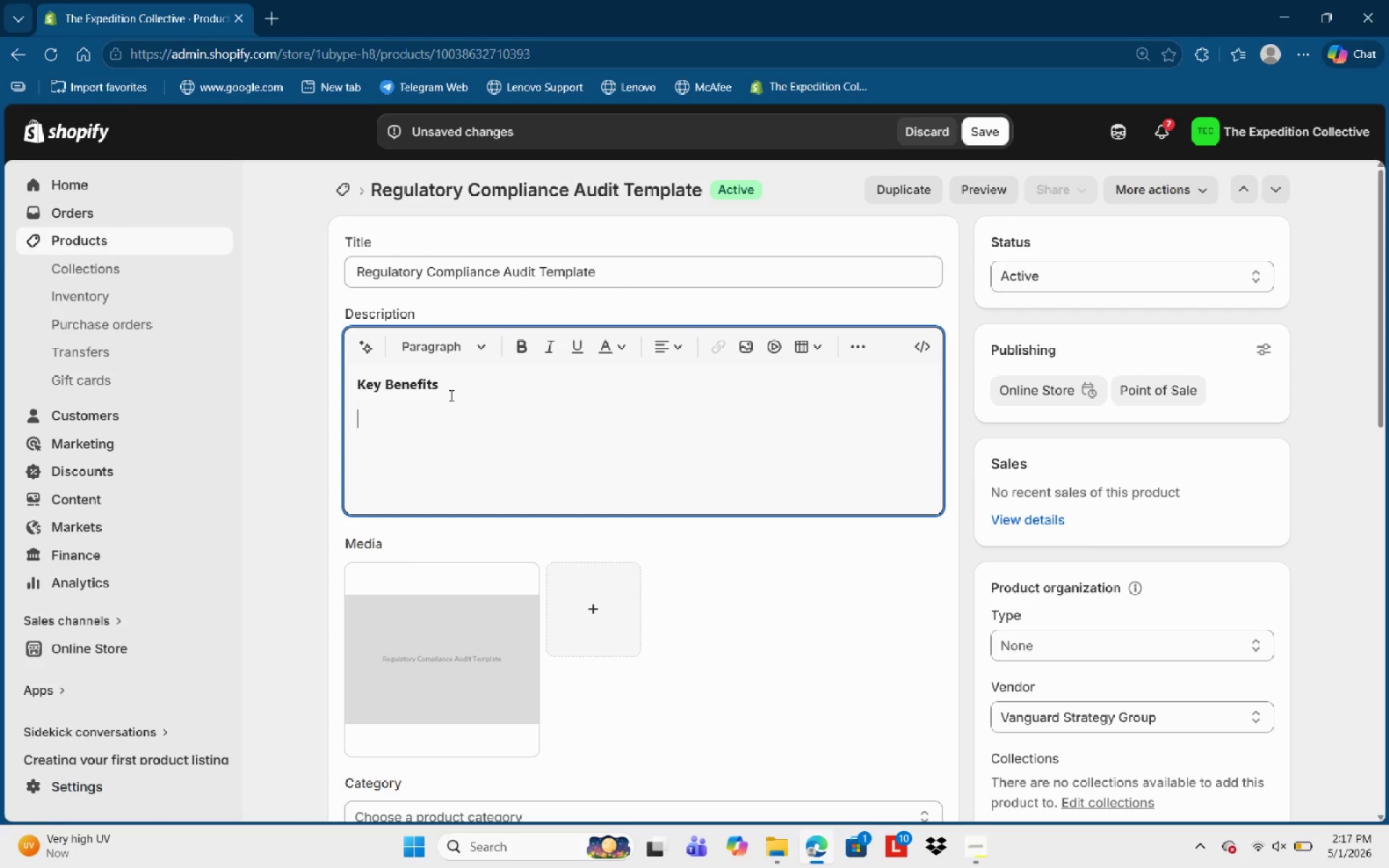 
type(Startegice)
key(Backspace)
type( Value:)
 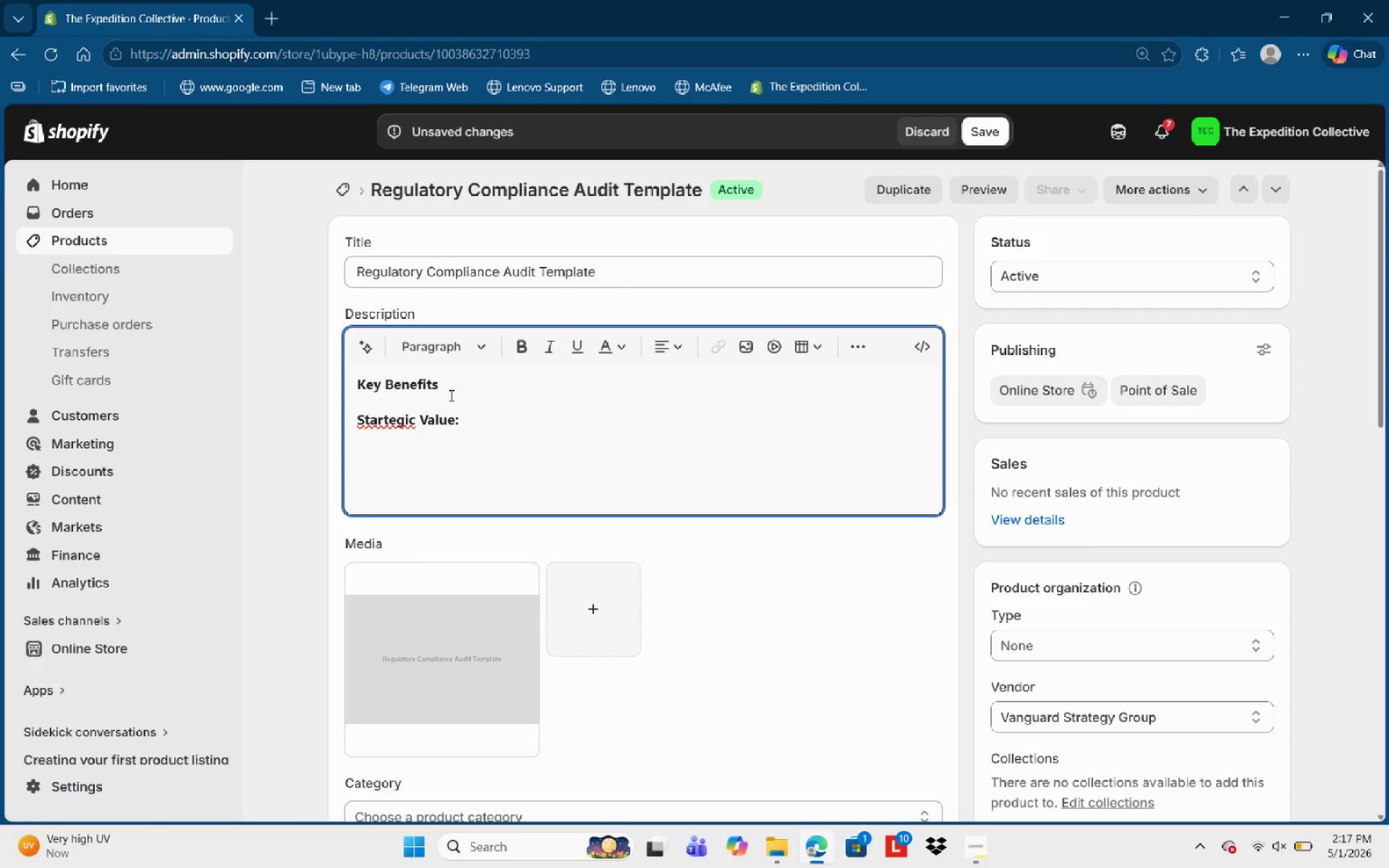 
key(Control+ArrowLeft)
 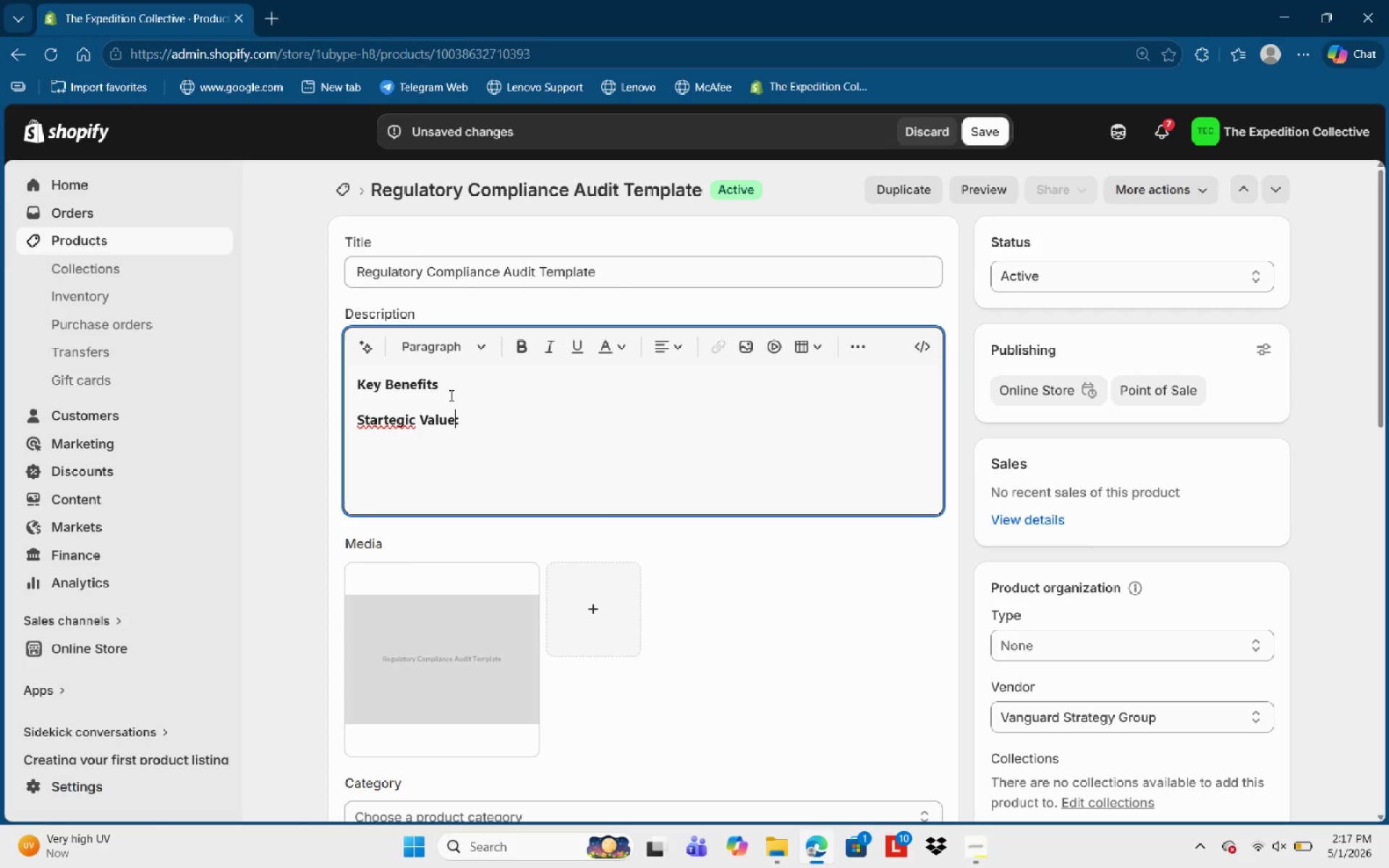 
key(Control+ArrowLeft)
 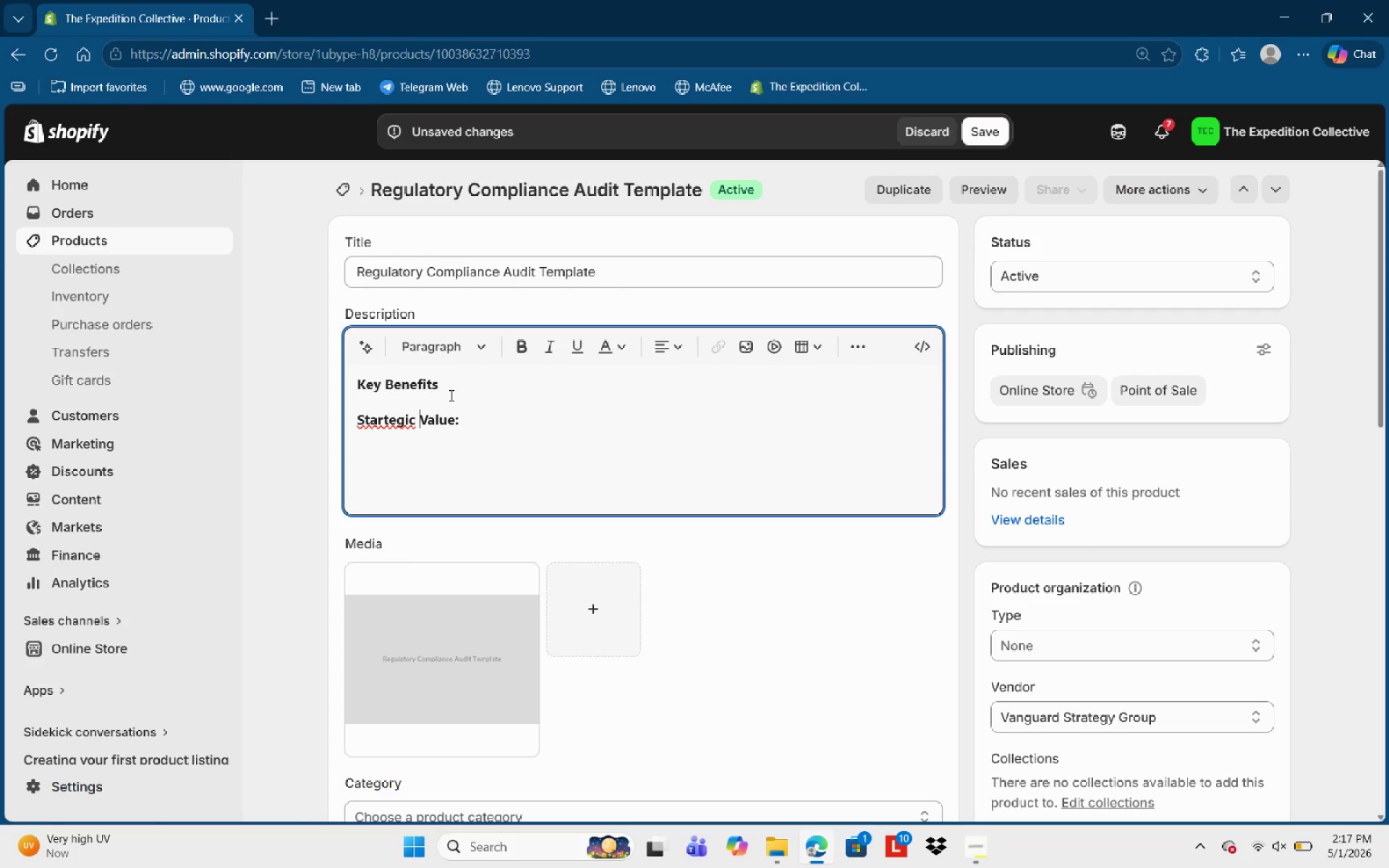 
key(Control+ArrowLeft)
 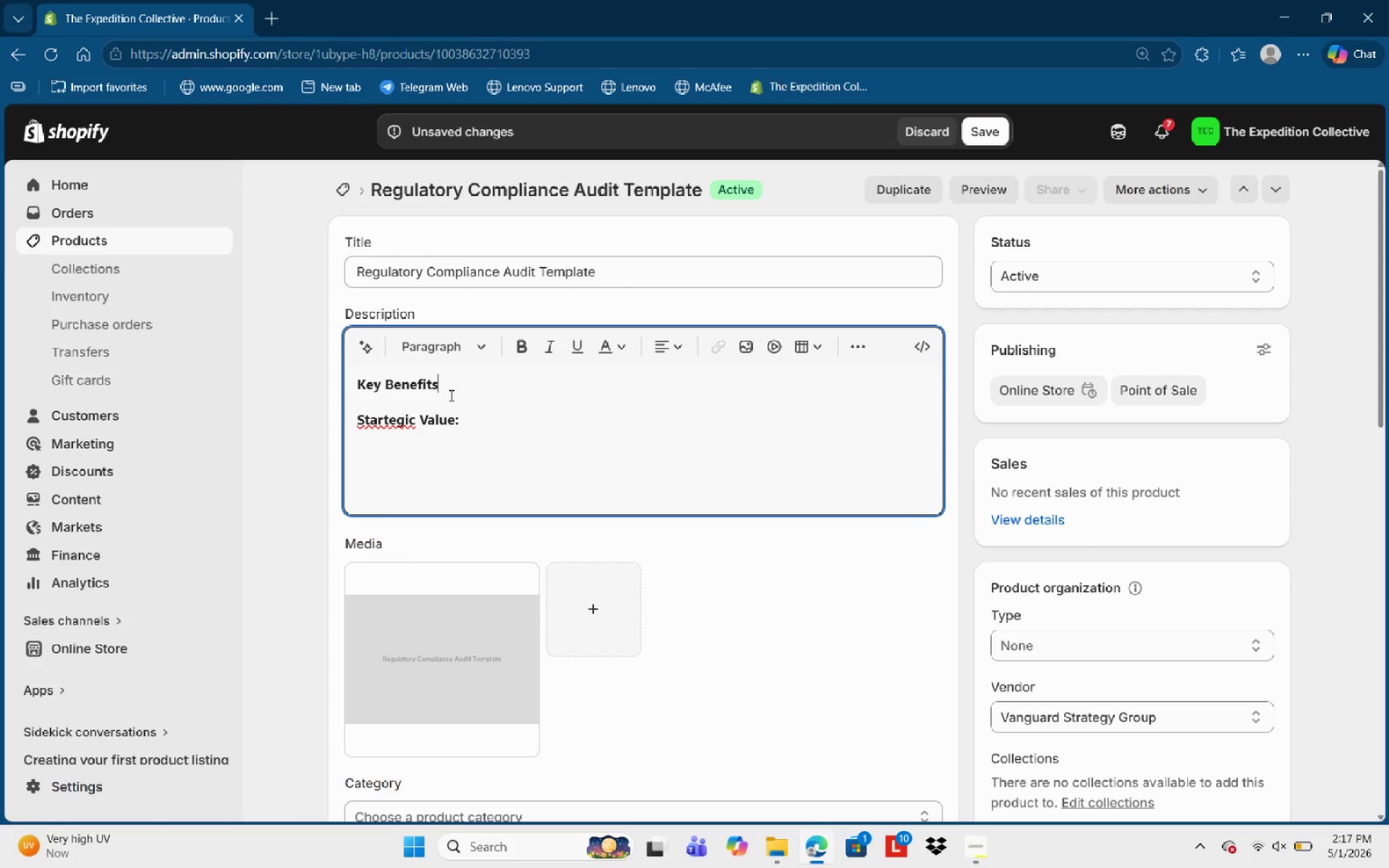 
key(Control+ArrowLeft)
 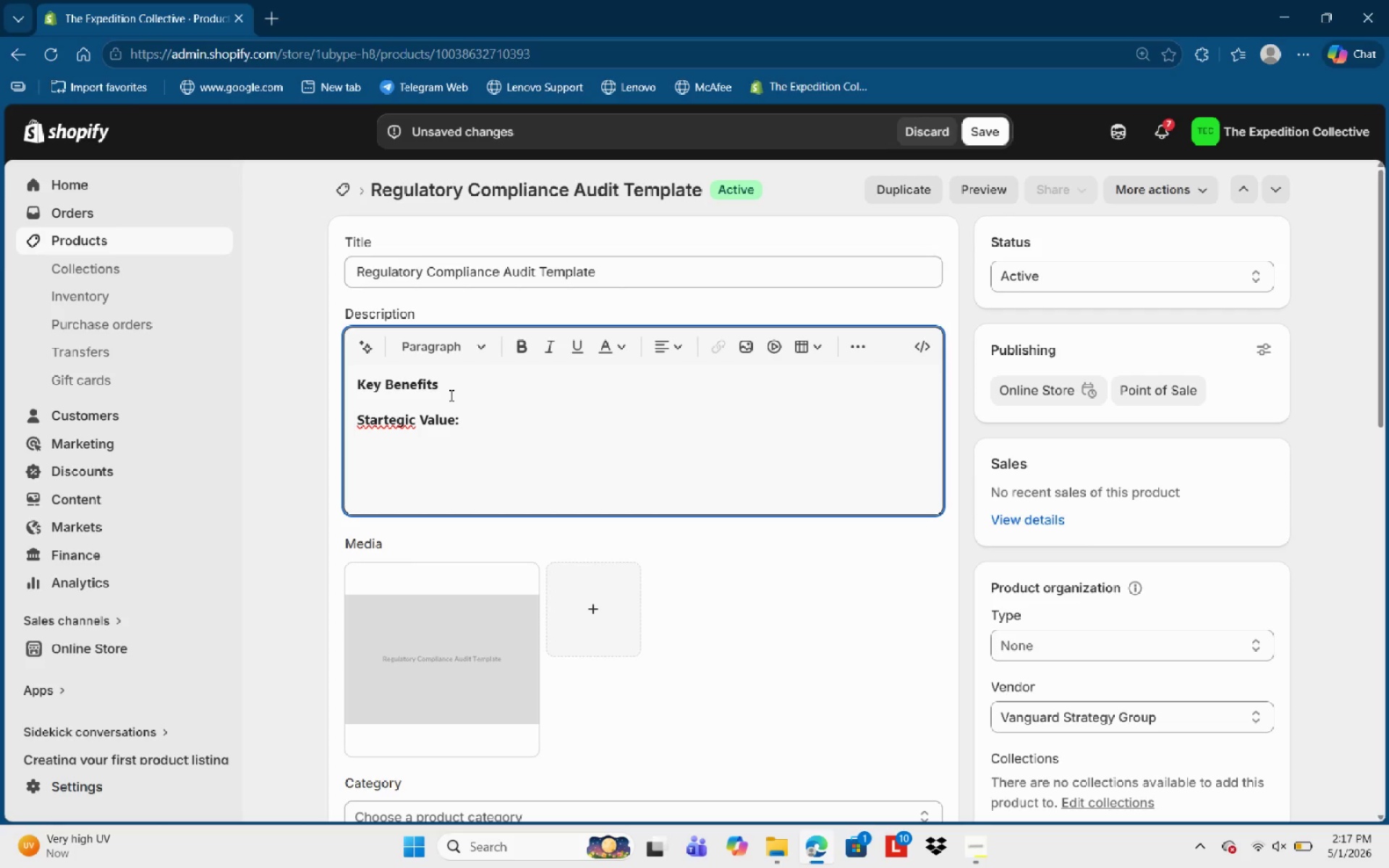 
key(Control+ControlLeft)
 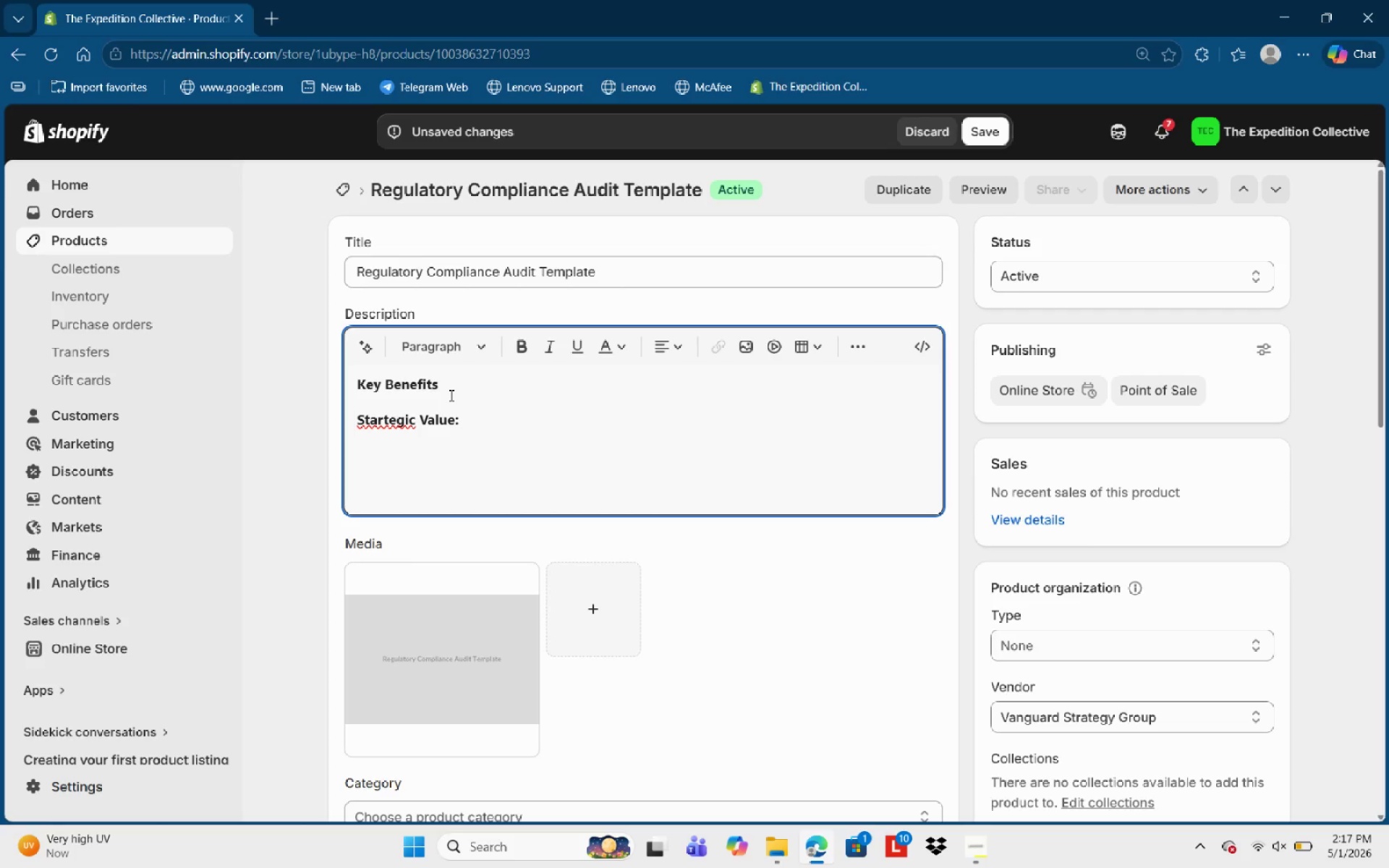 
key(ArrowDown)
 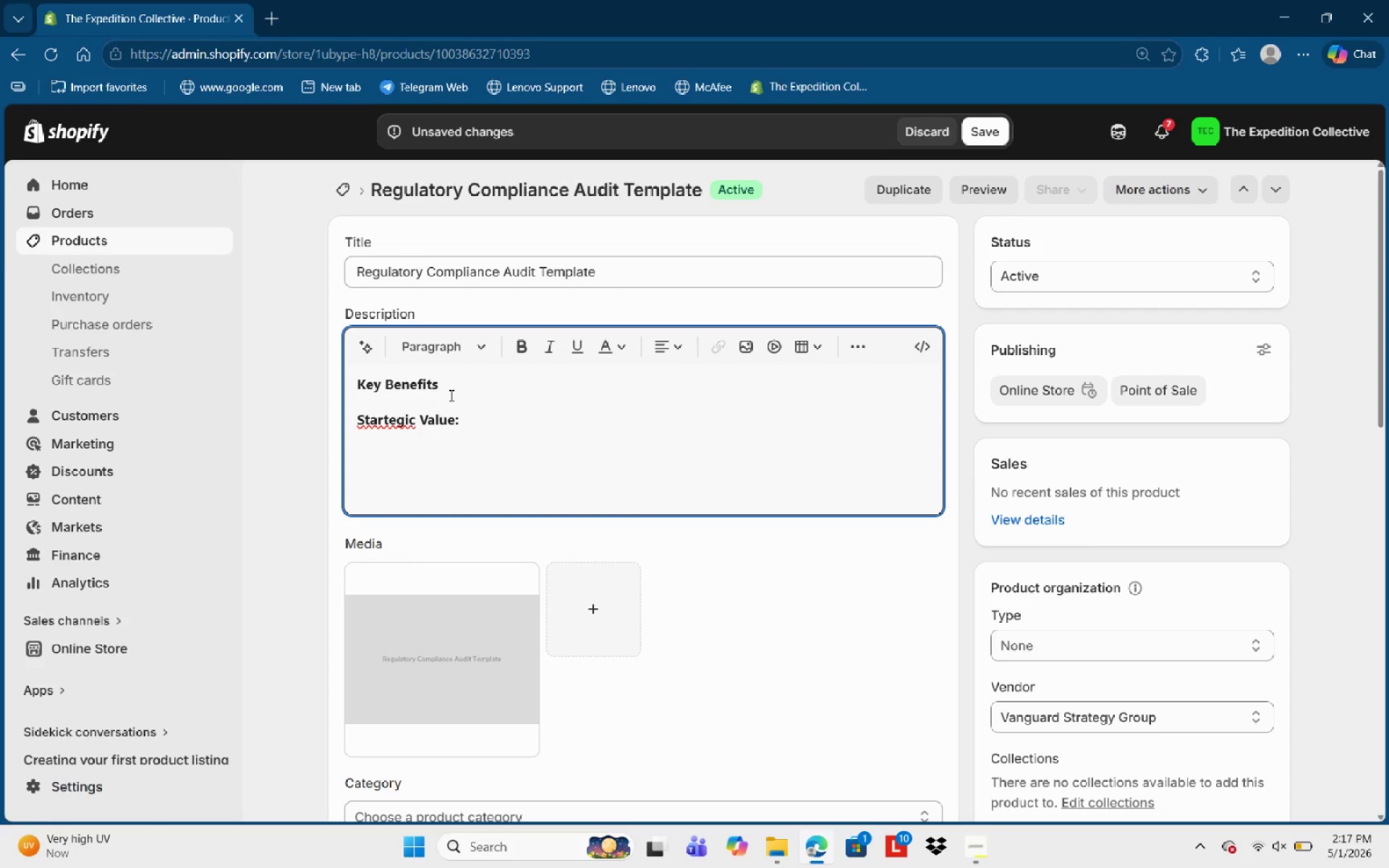 
key(Control+ArrowLeft)
 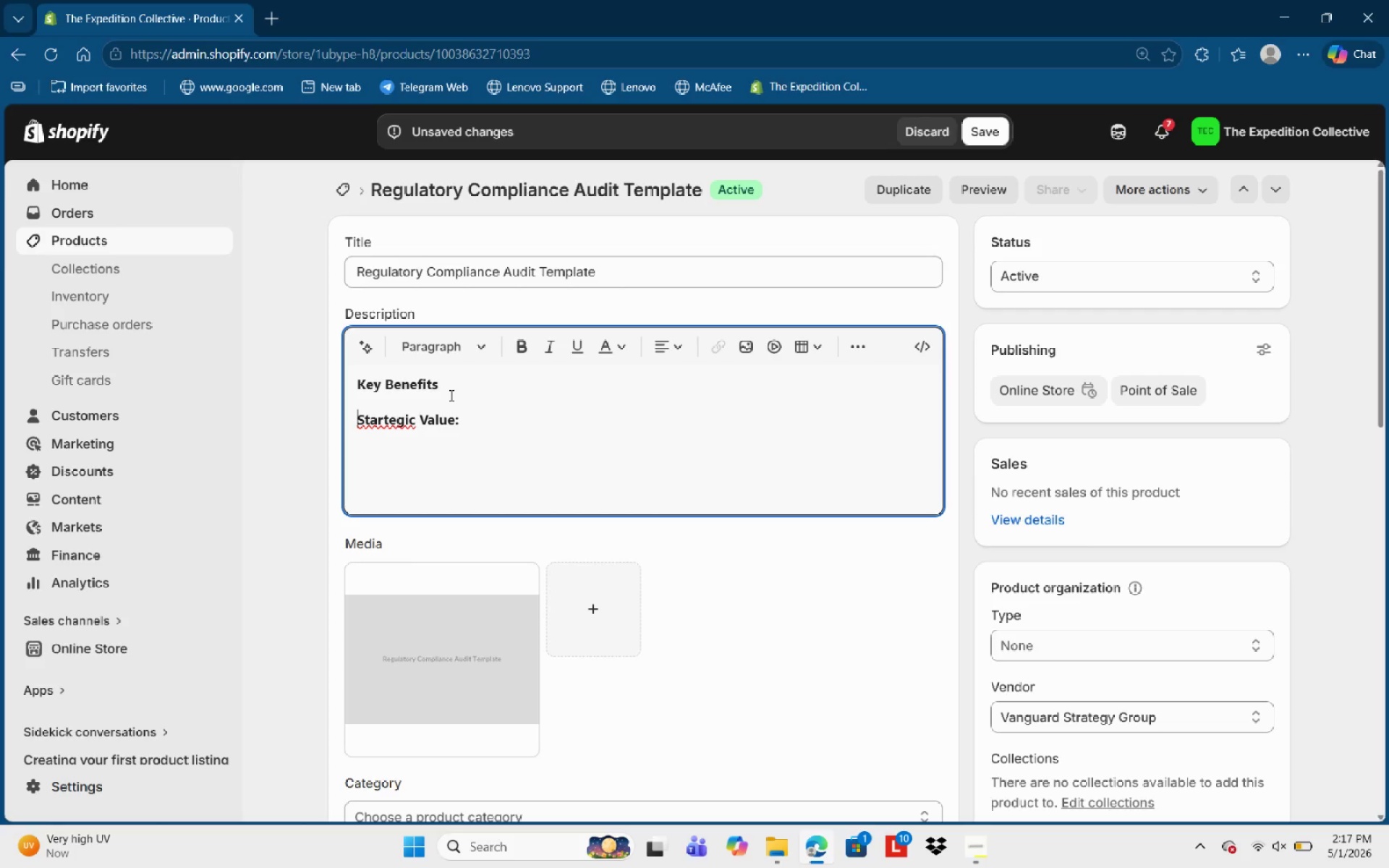 
key(Control+ArrowLeft)
 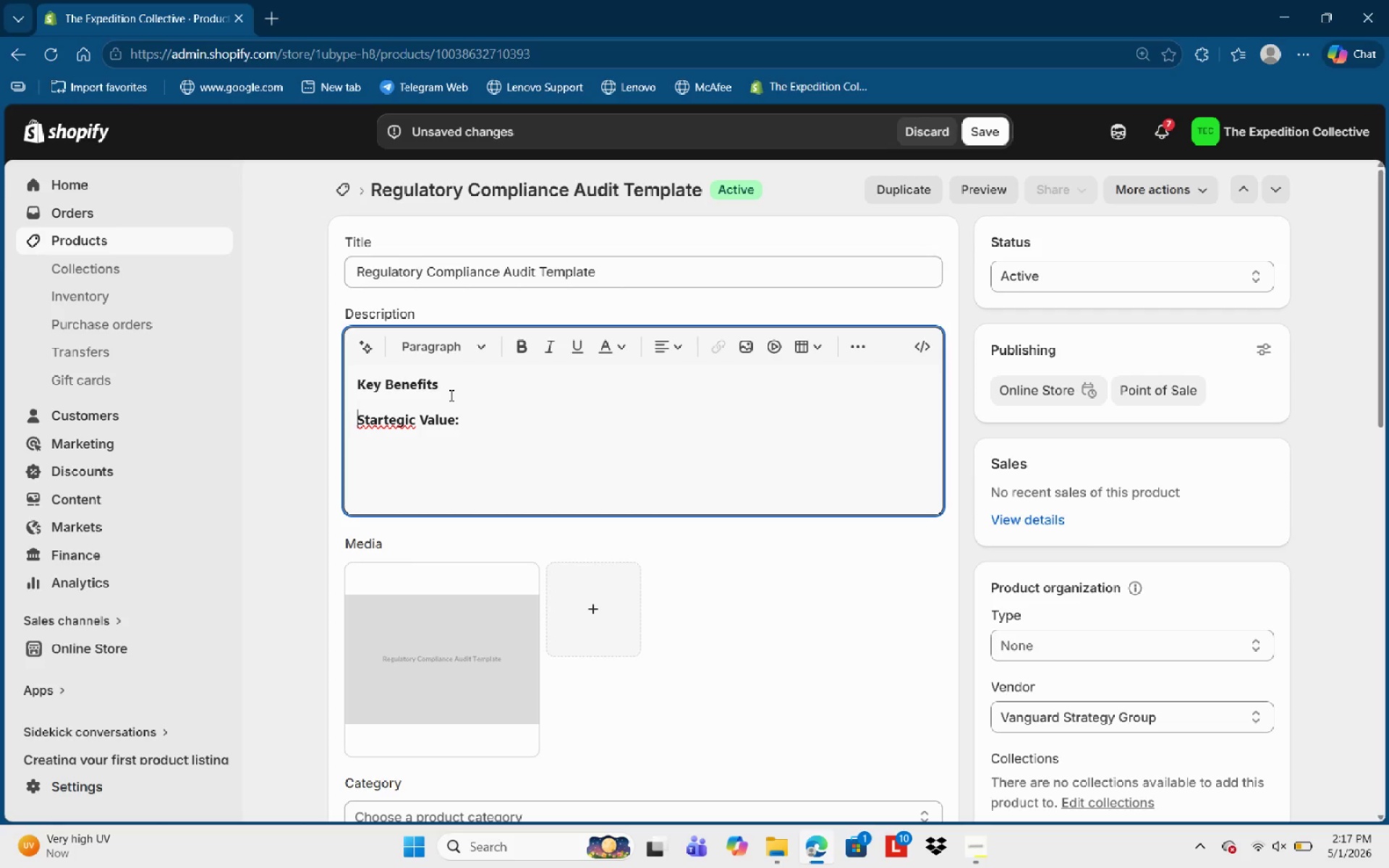 
key(Control+ControlLeft)
 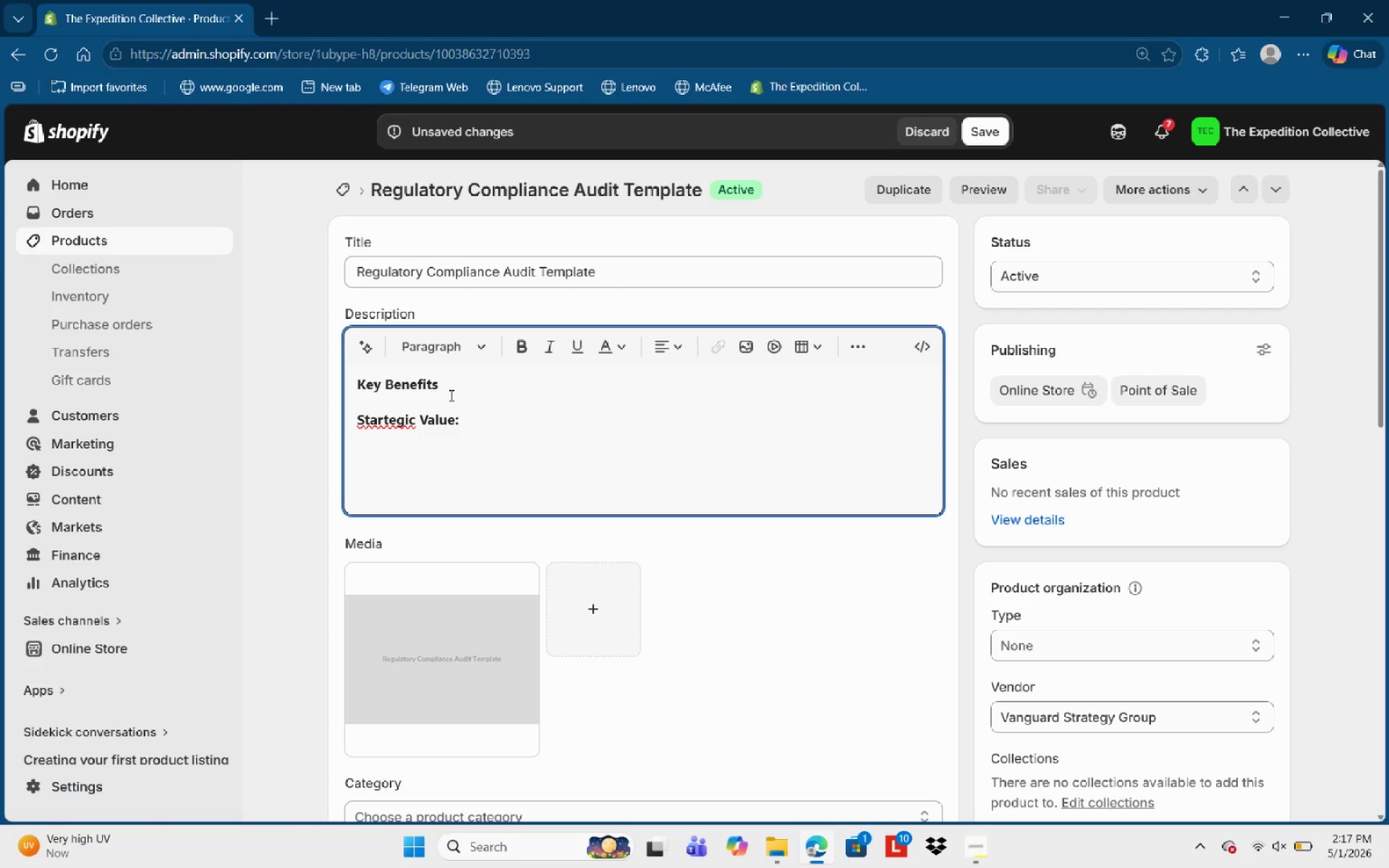 
key(NumpadSubtract)
 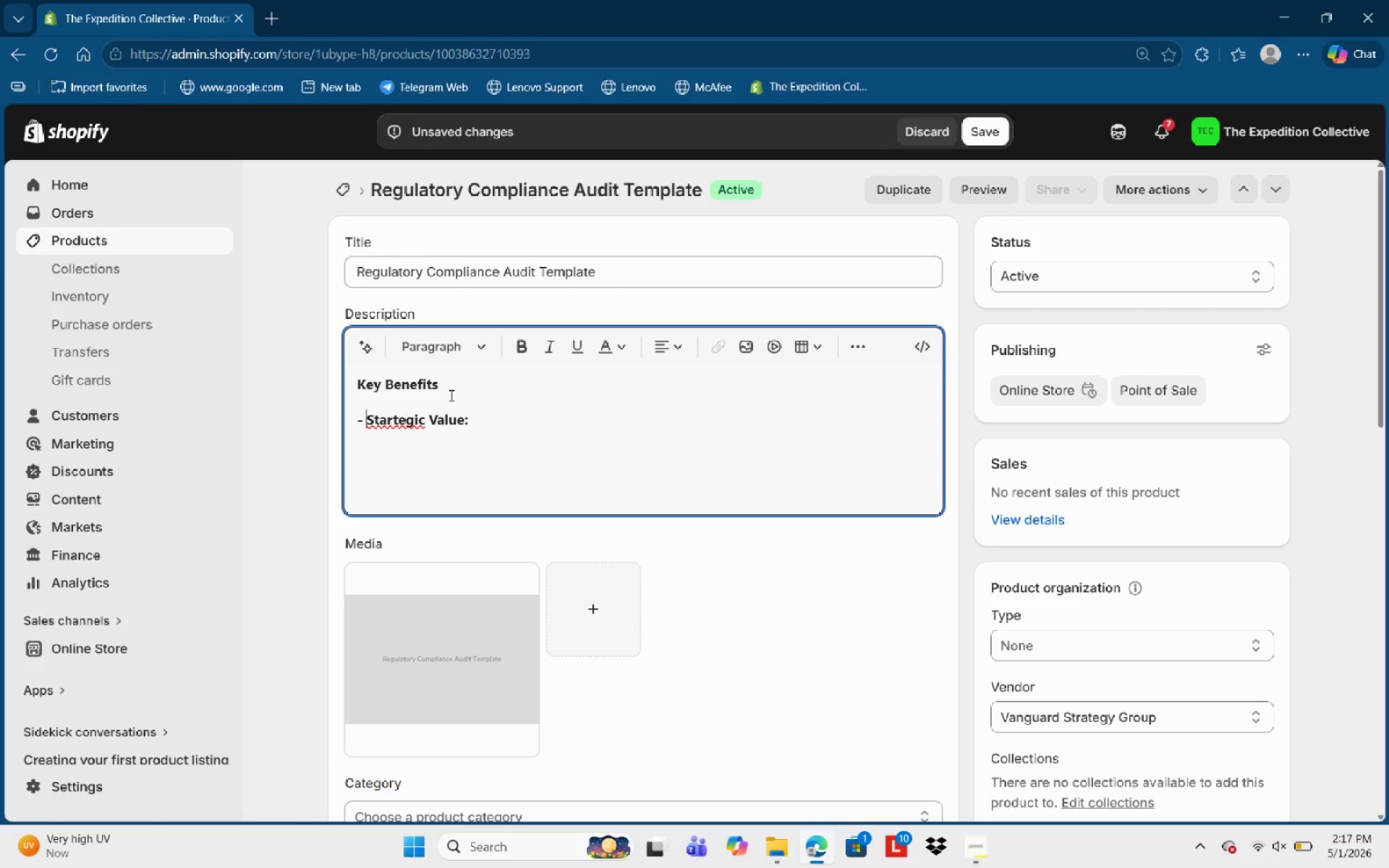 
key(Space)
 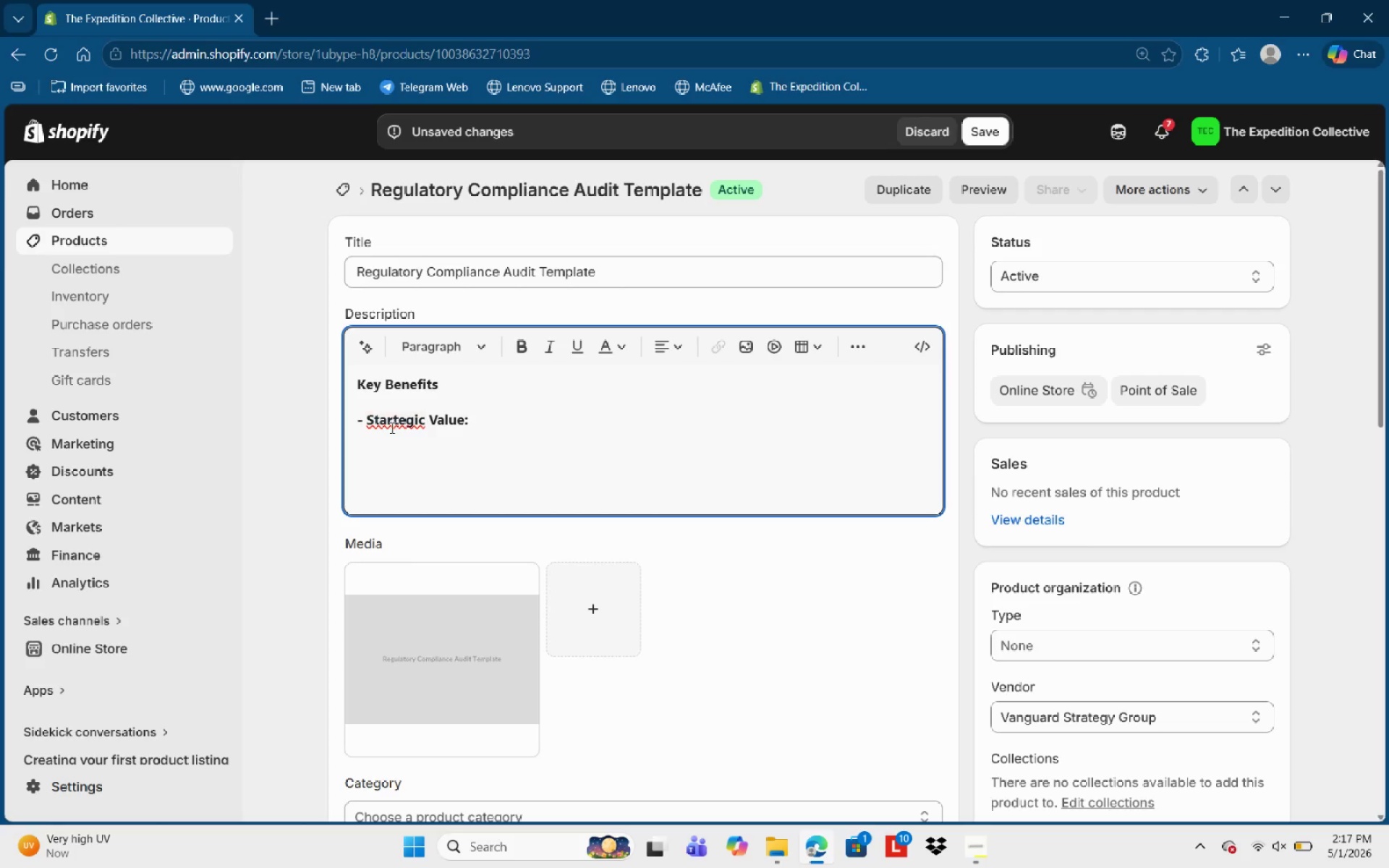 
left_click([386, 422])
 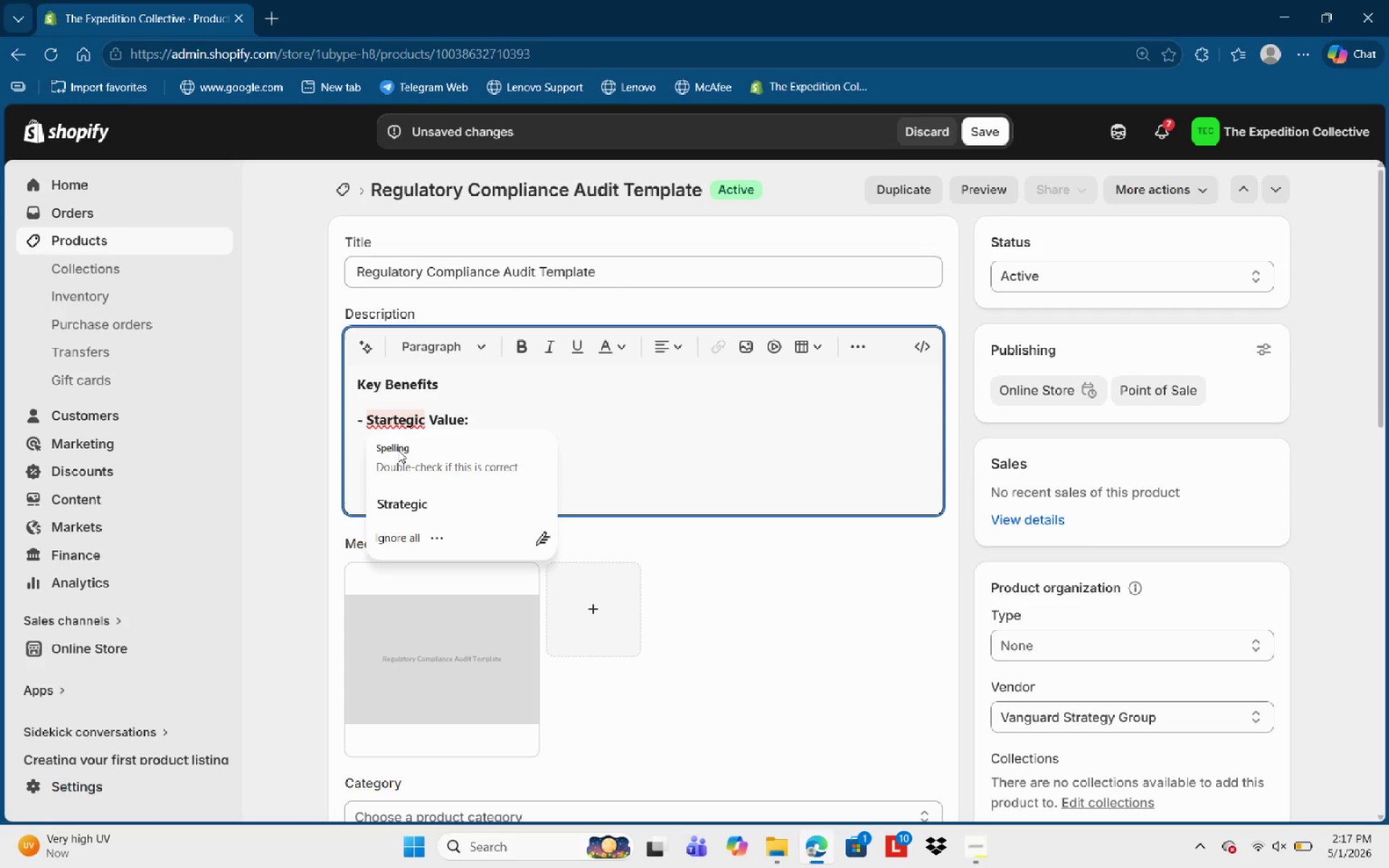 
key(Backspace)
 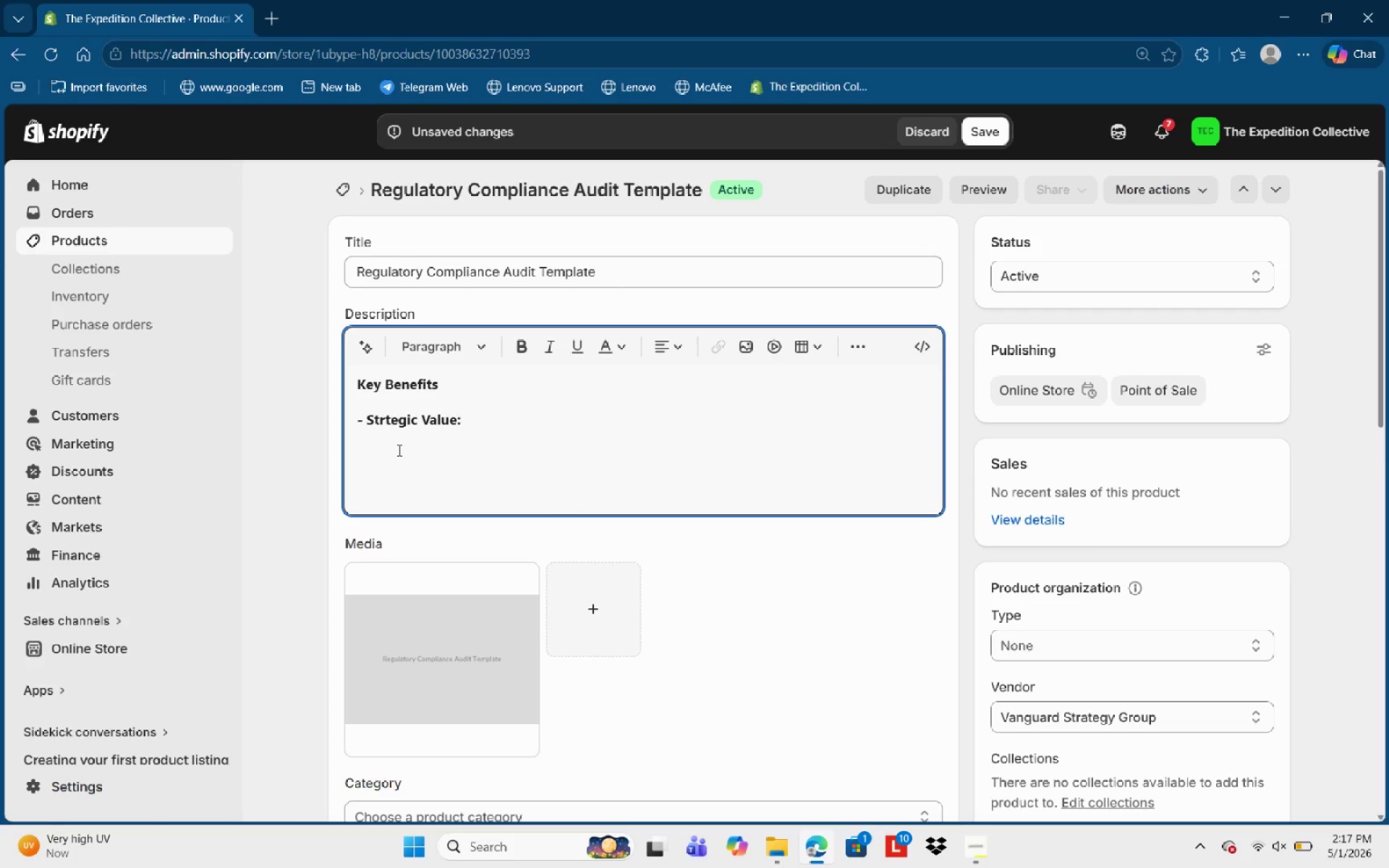 
key(ArrowRight)
 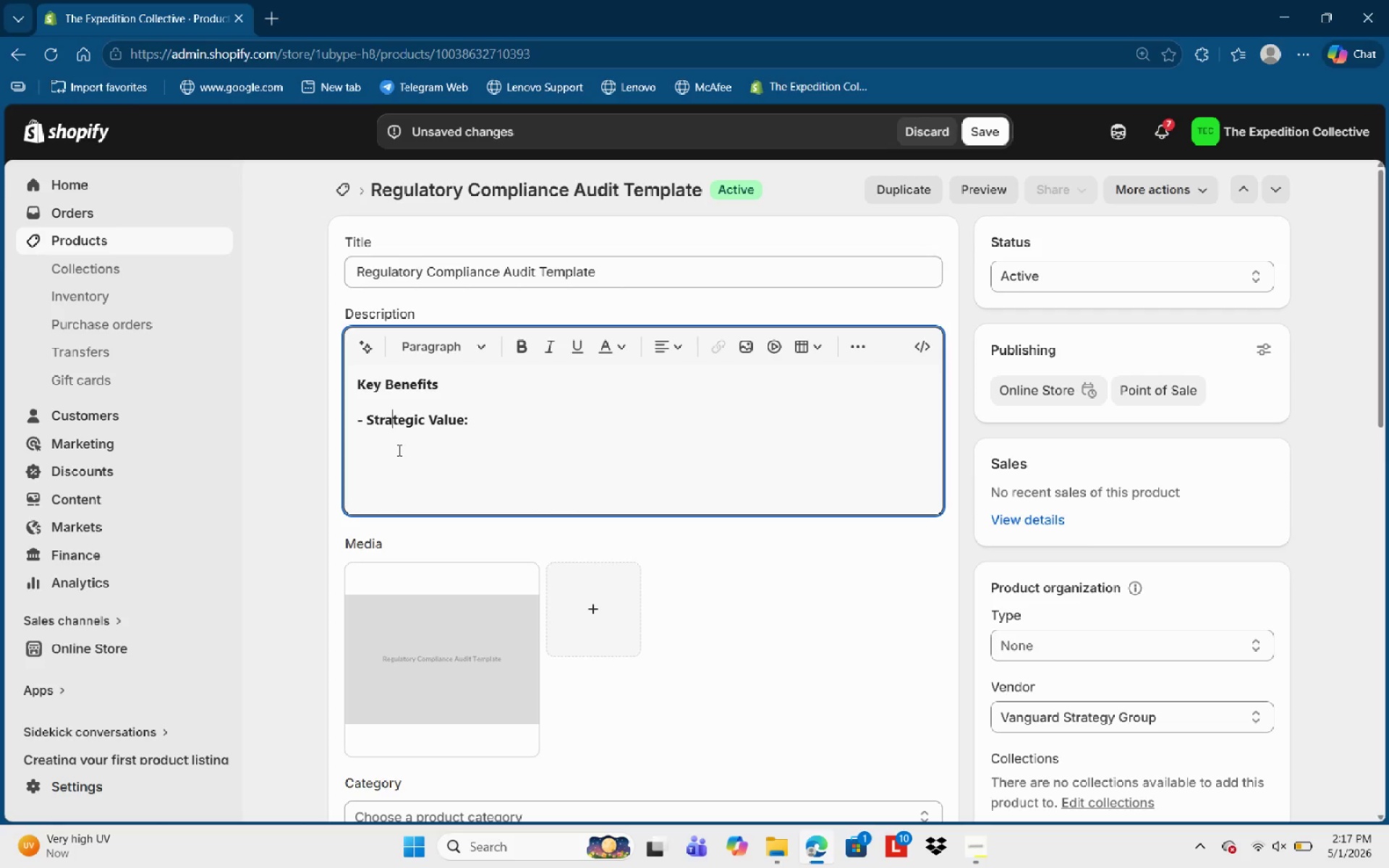 
key(A)
 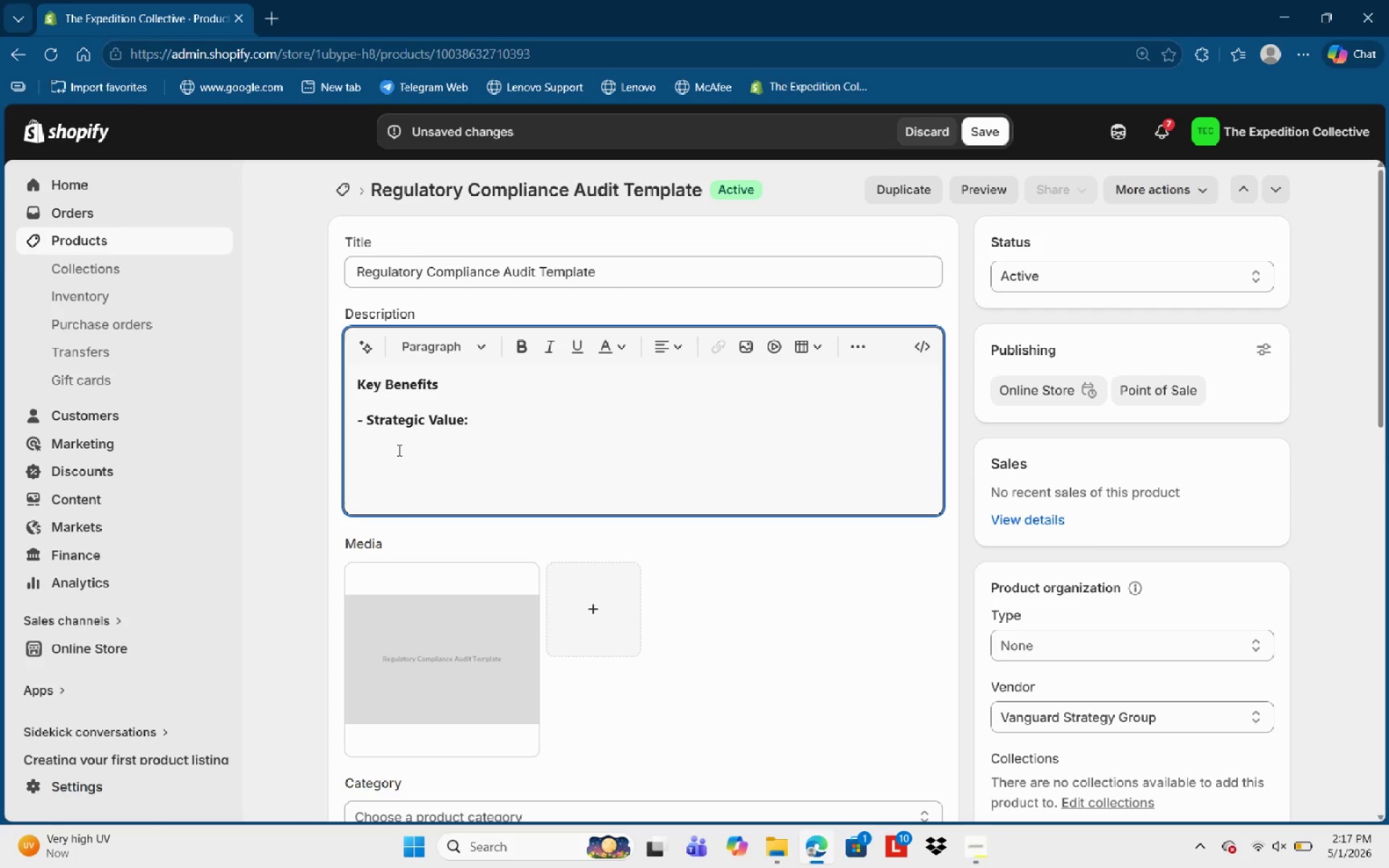 
key(Control+ArrowRight)
 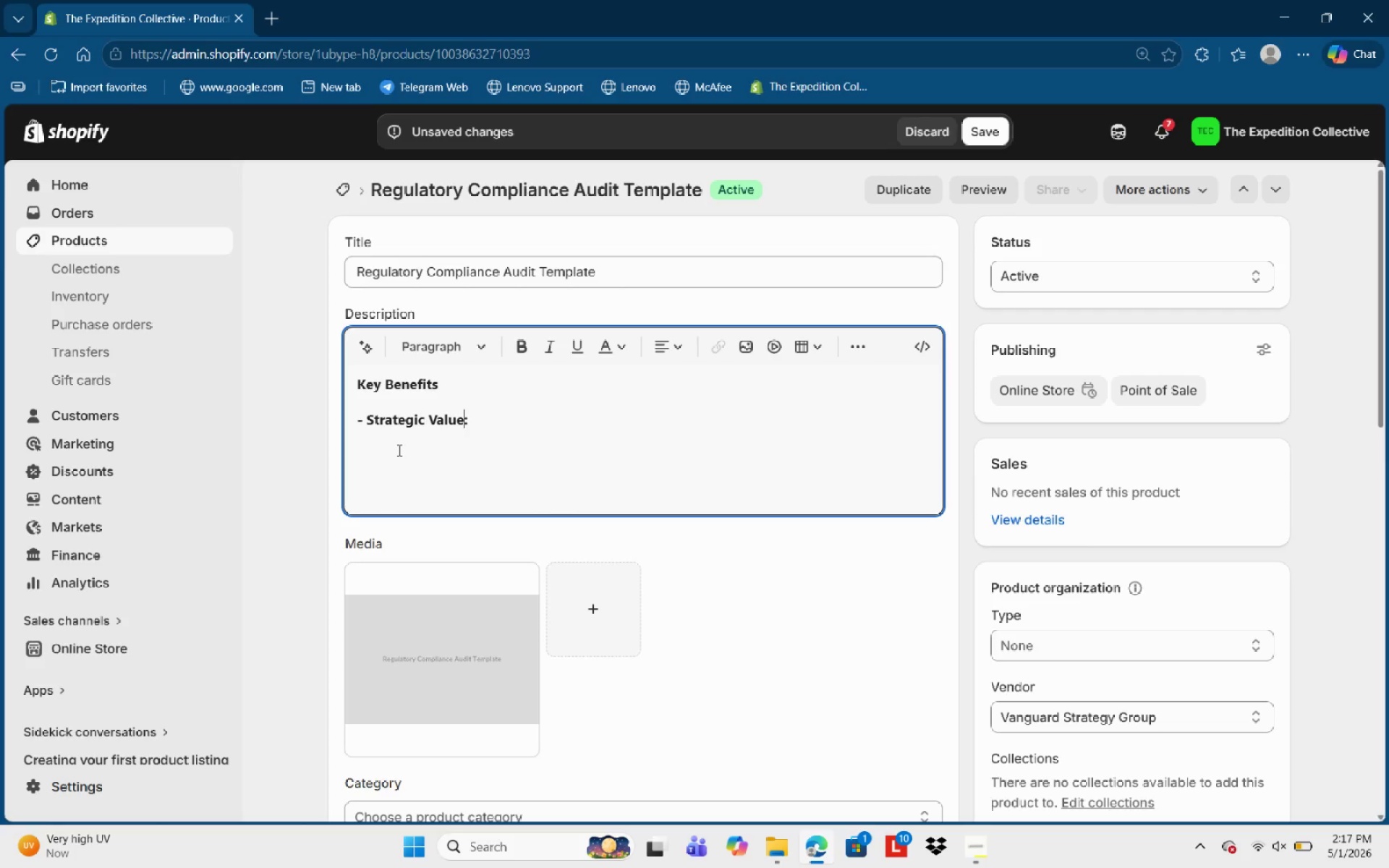 
key(Control+ArrowRight)
 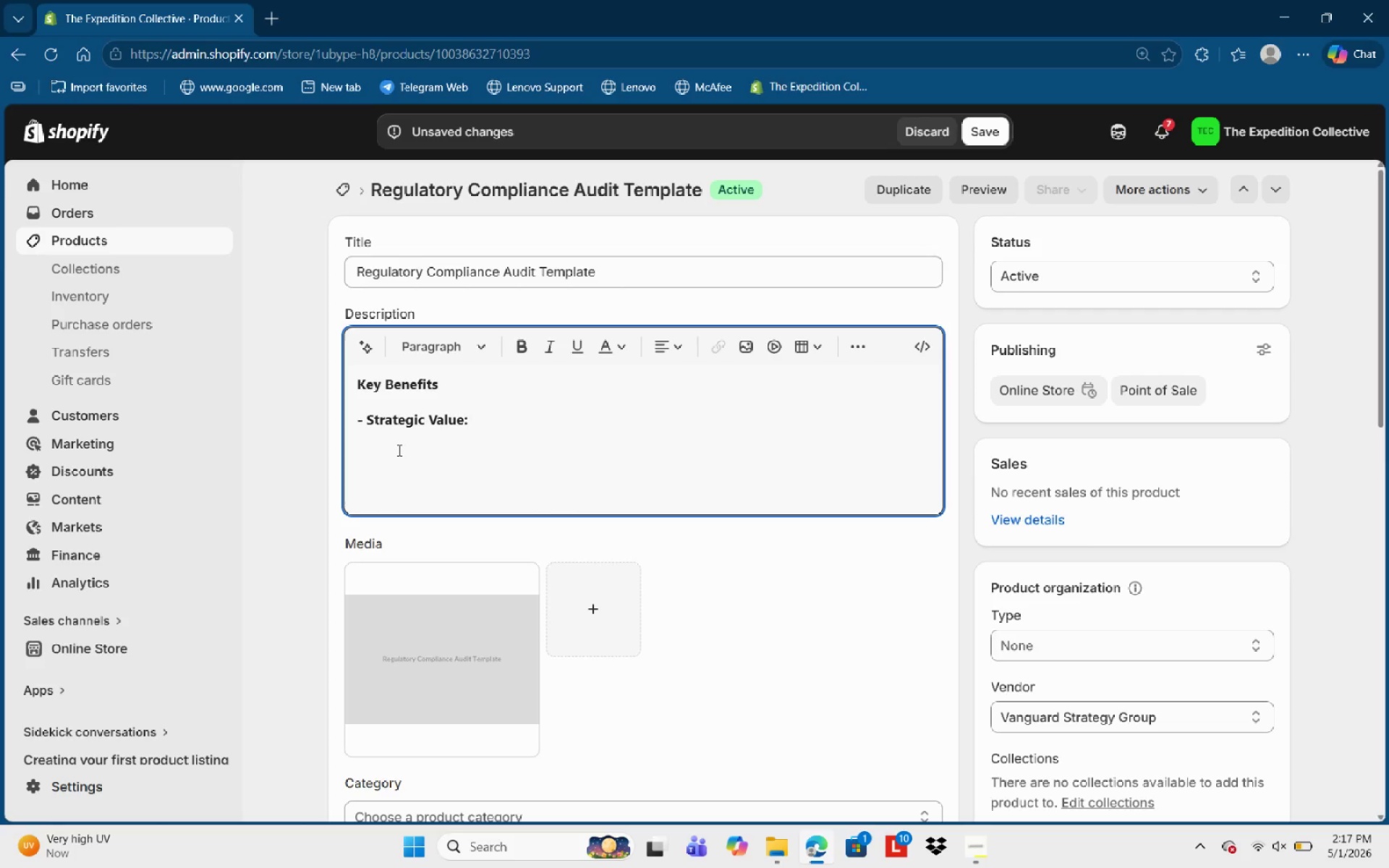 
key(ArrowRight)
 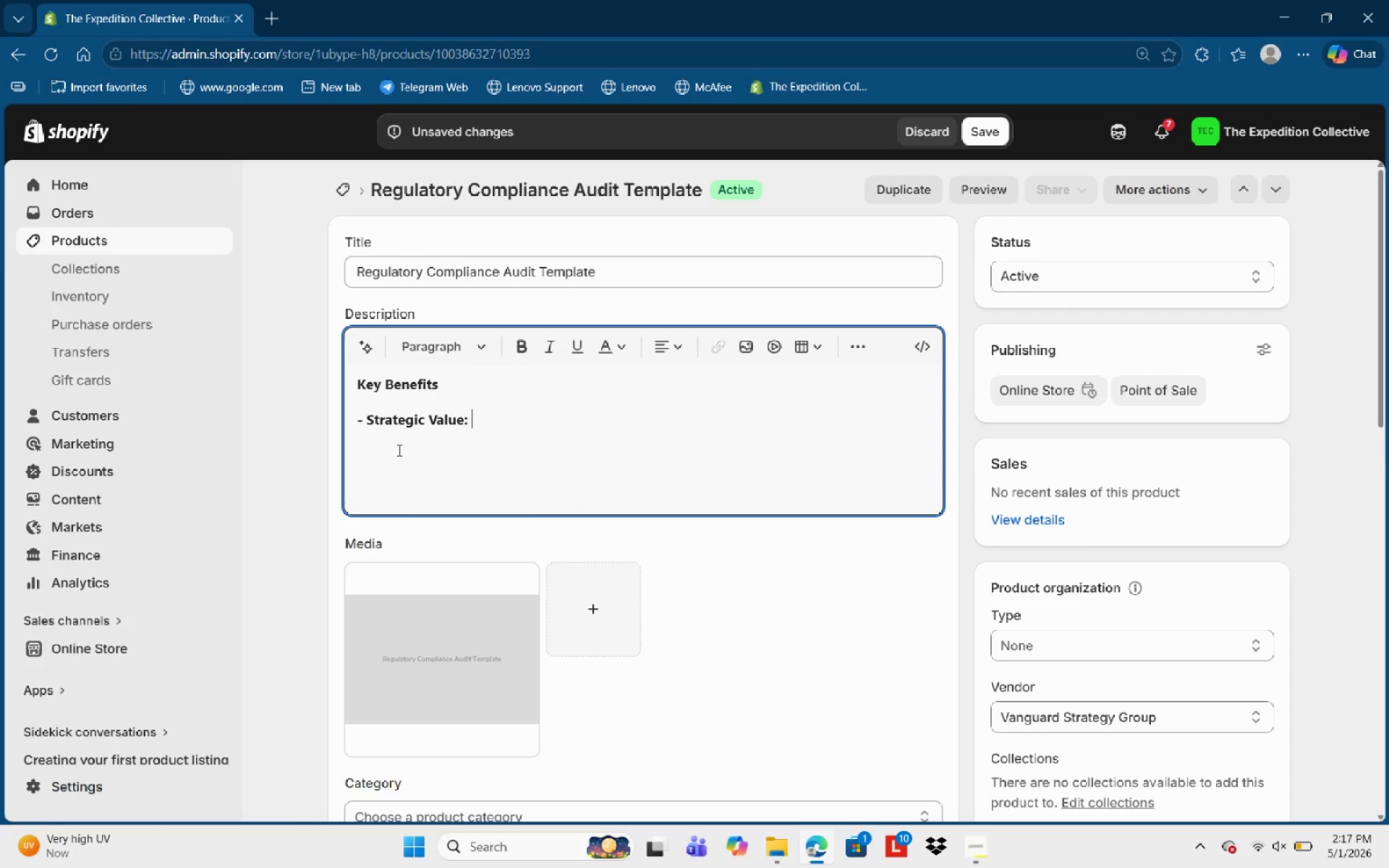 
type( Leverage ecpert-vetted framewror)
key(Backspace)
key(Backspace)
key(Backspace)
type(ork)
 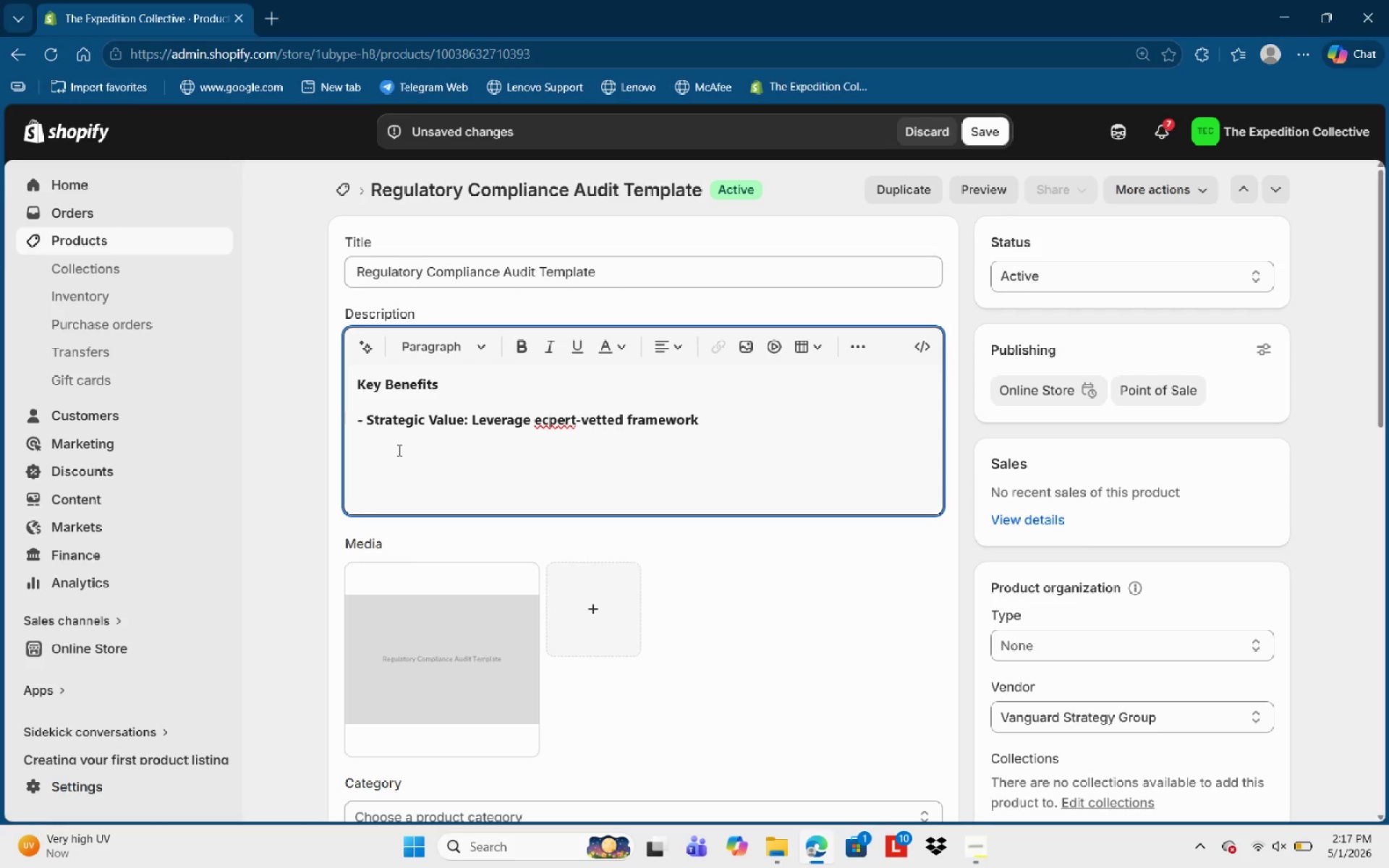 
type(s of)
key(Backspace)
key(Backspace)
type(for re)
key(Backspace)
key(Backspace)
 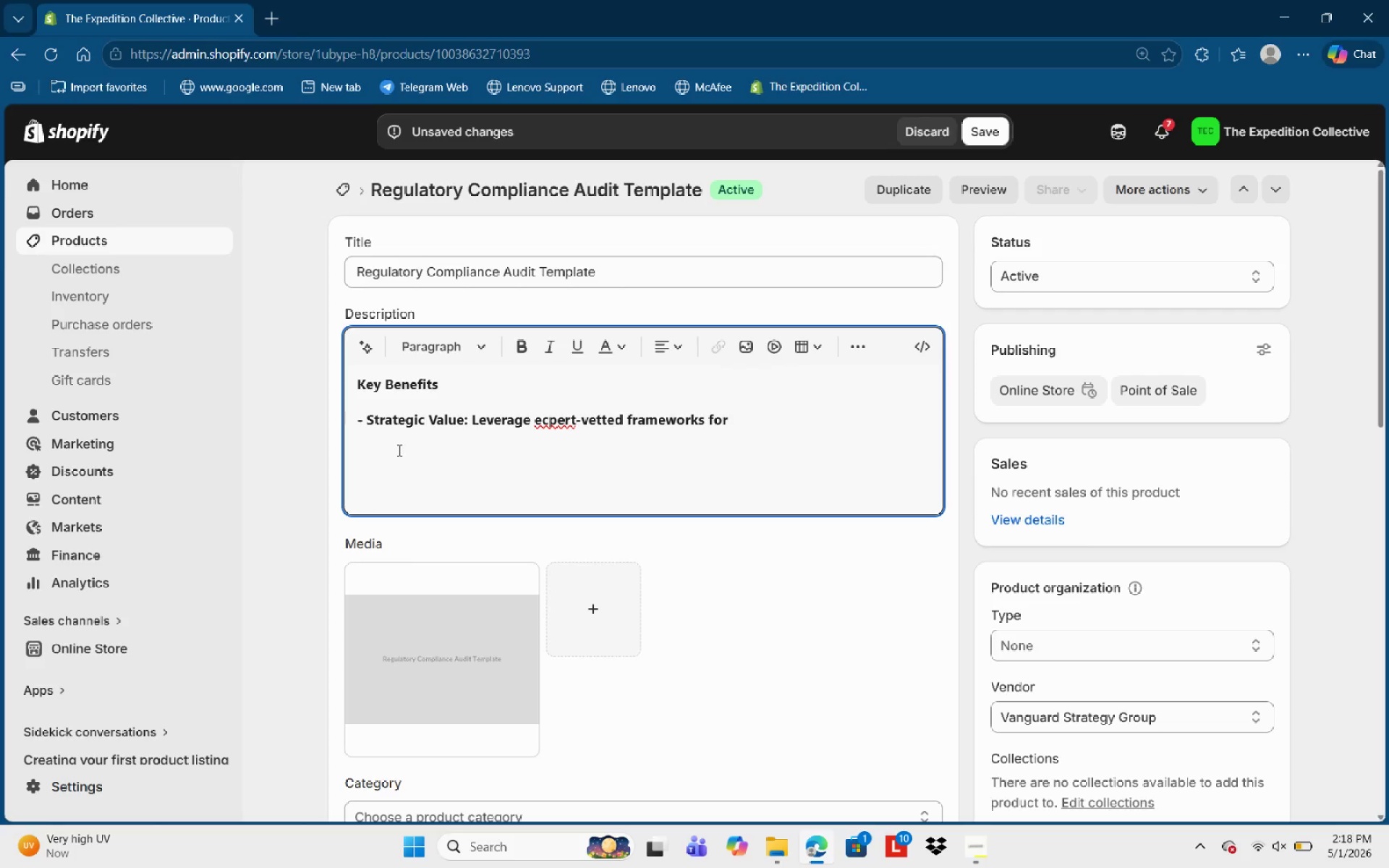 
type(Rehi)
key(Backspace)
key(Backspace)
type(gulayor)
key(Backspace)
key(Backspace)
key(Backspace)
type(toru y)
key(Backspace)
key(Backspace)
key(Backspace)
type(y Compliance S)
key(Backspace)
type(Audit)
 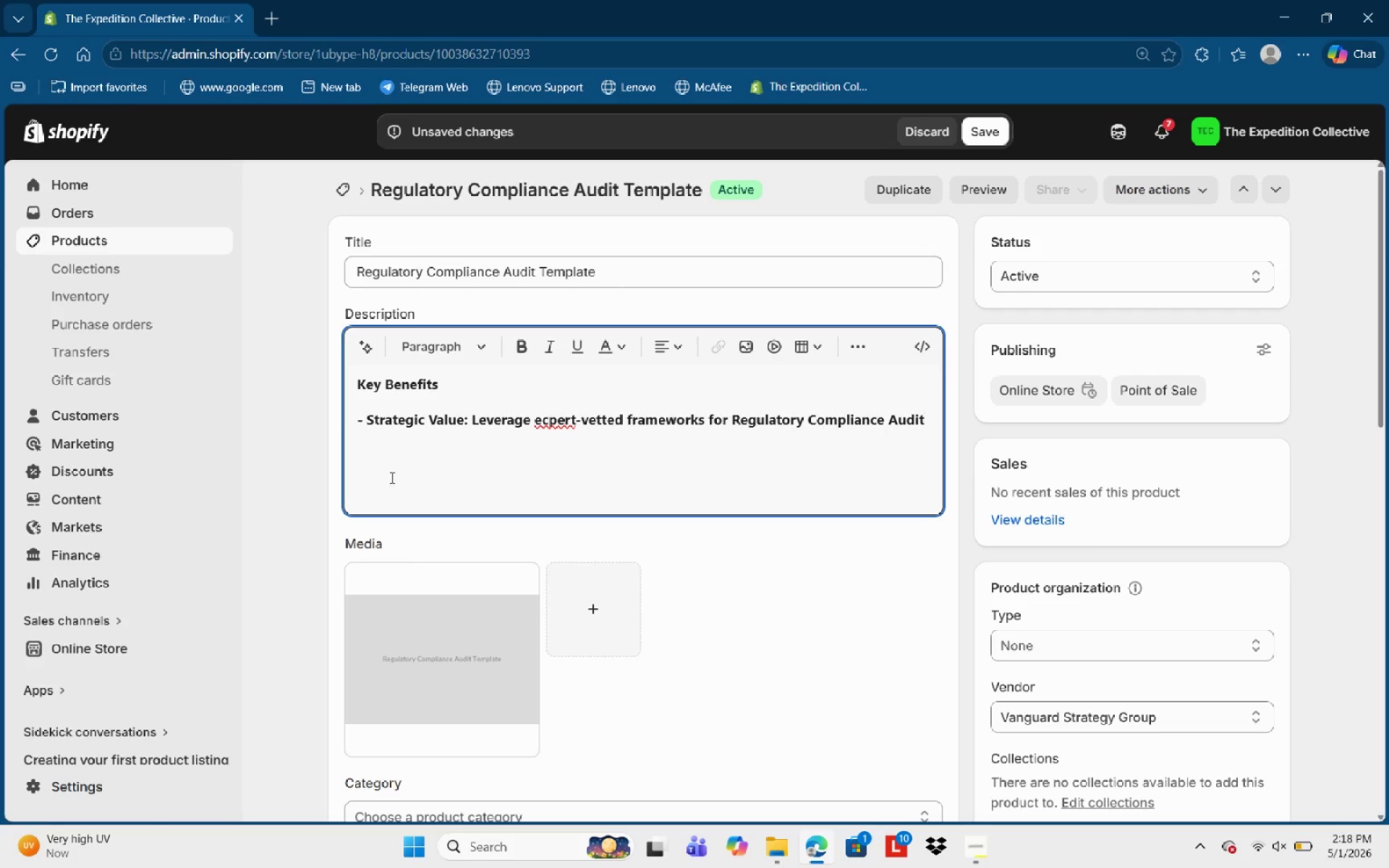 
key(Control+Shift+ArrowLeft)
 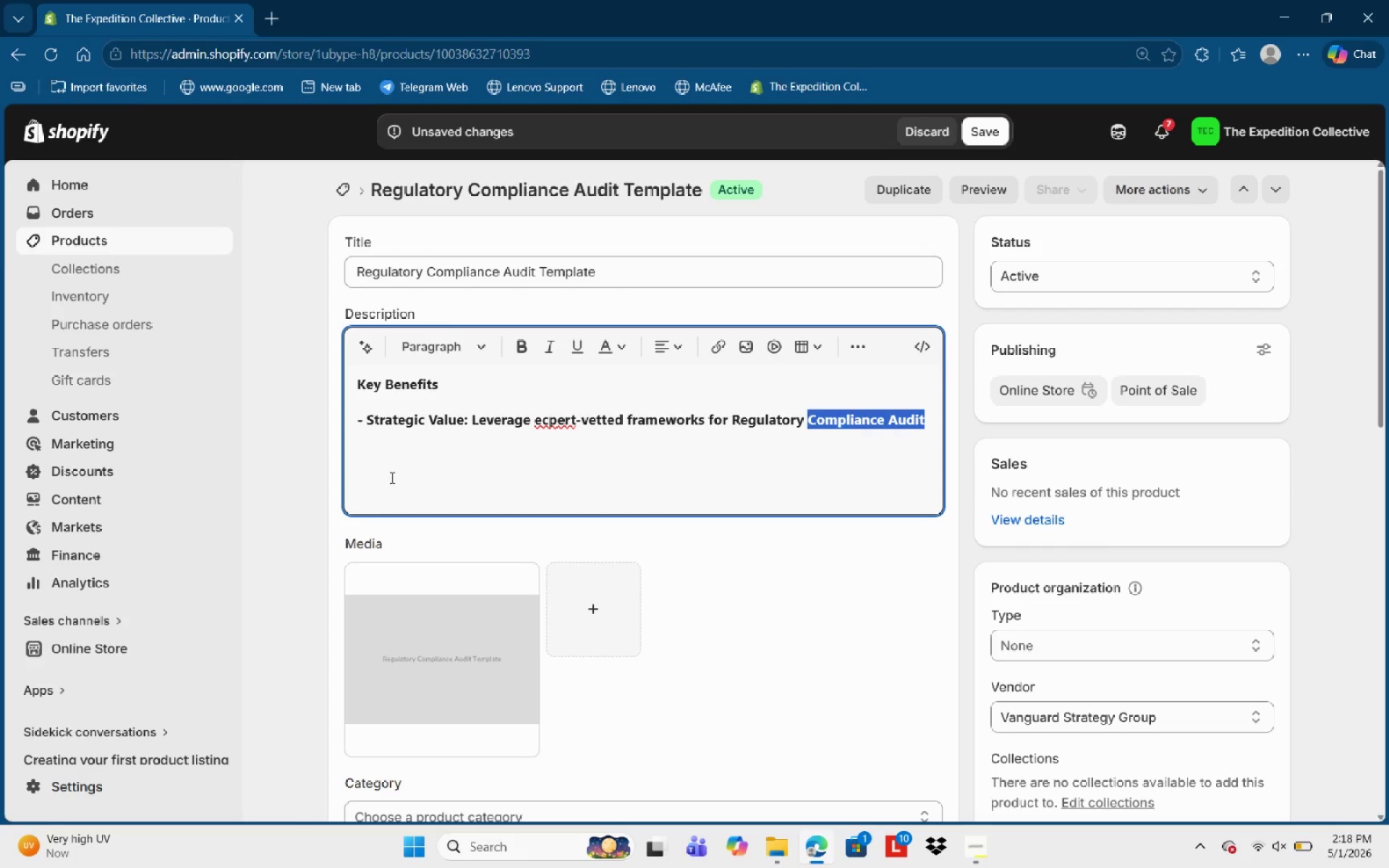 
key(Control+Shift+ArrowLeft)
 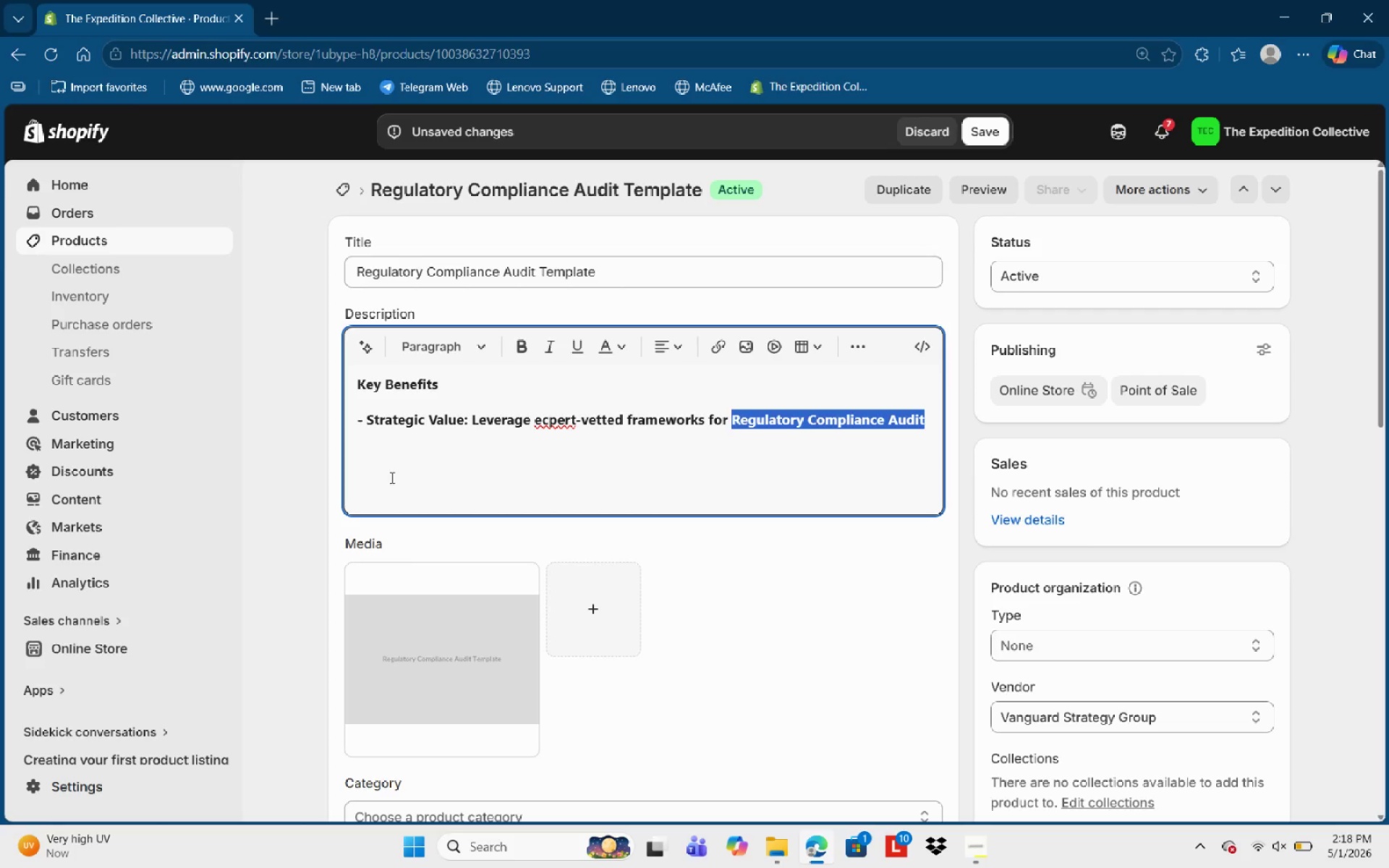 
key(Control+Shift+ArrowLeft)
 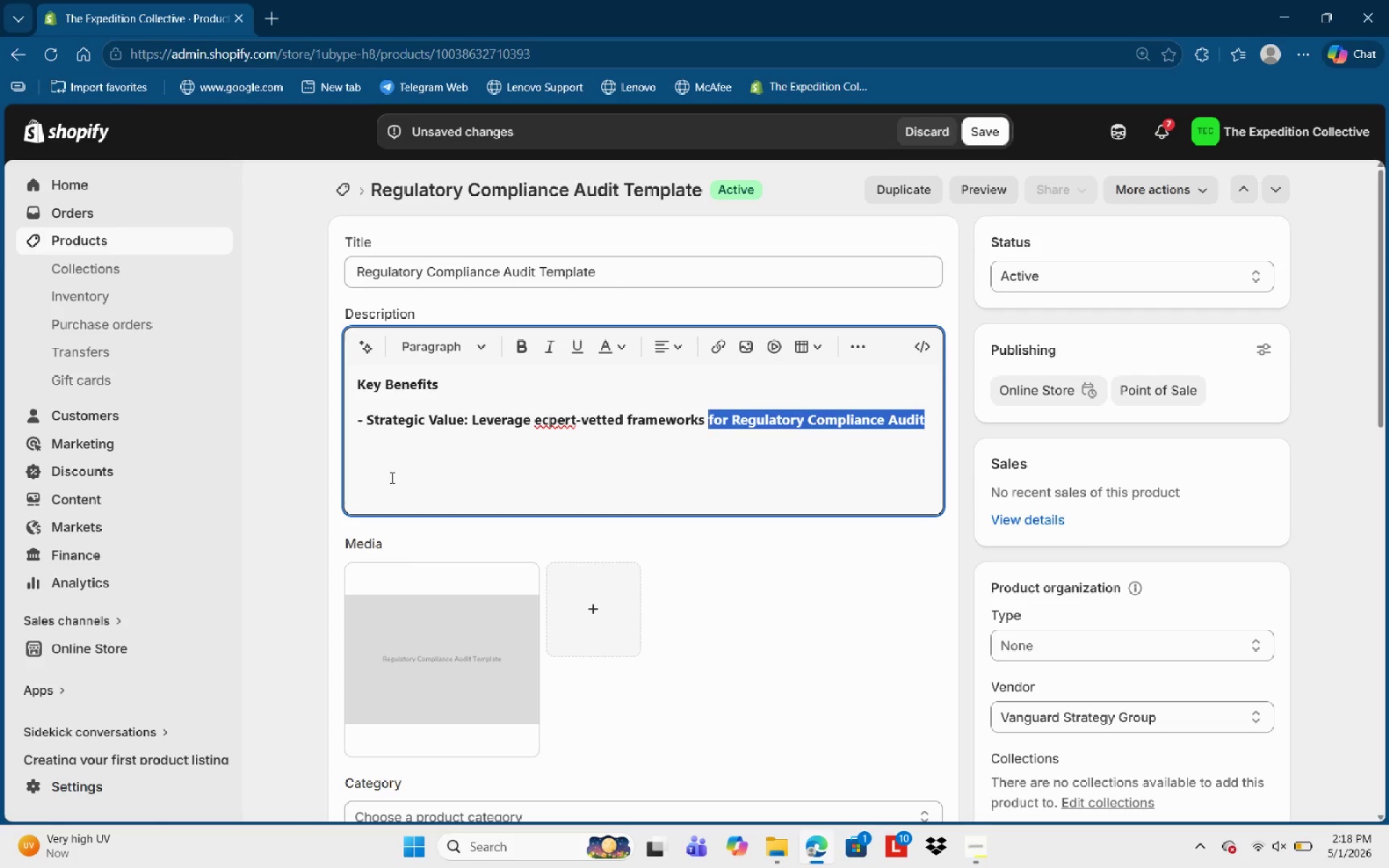 
key(Control+Shift+ArrowLeft)
 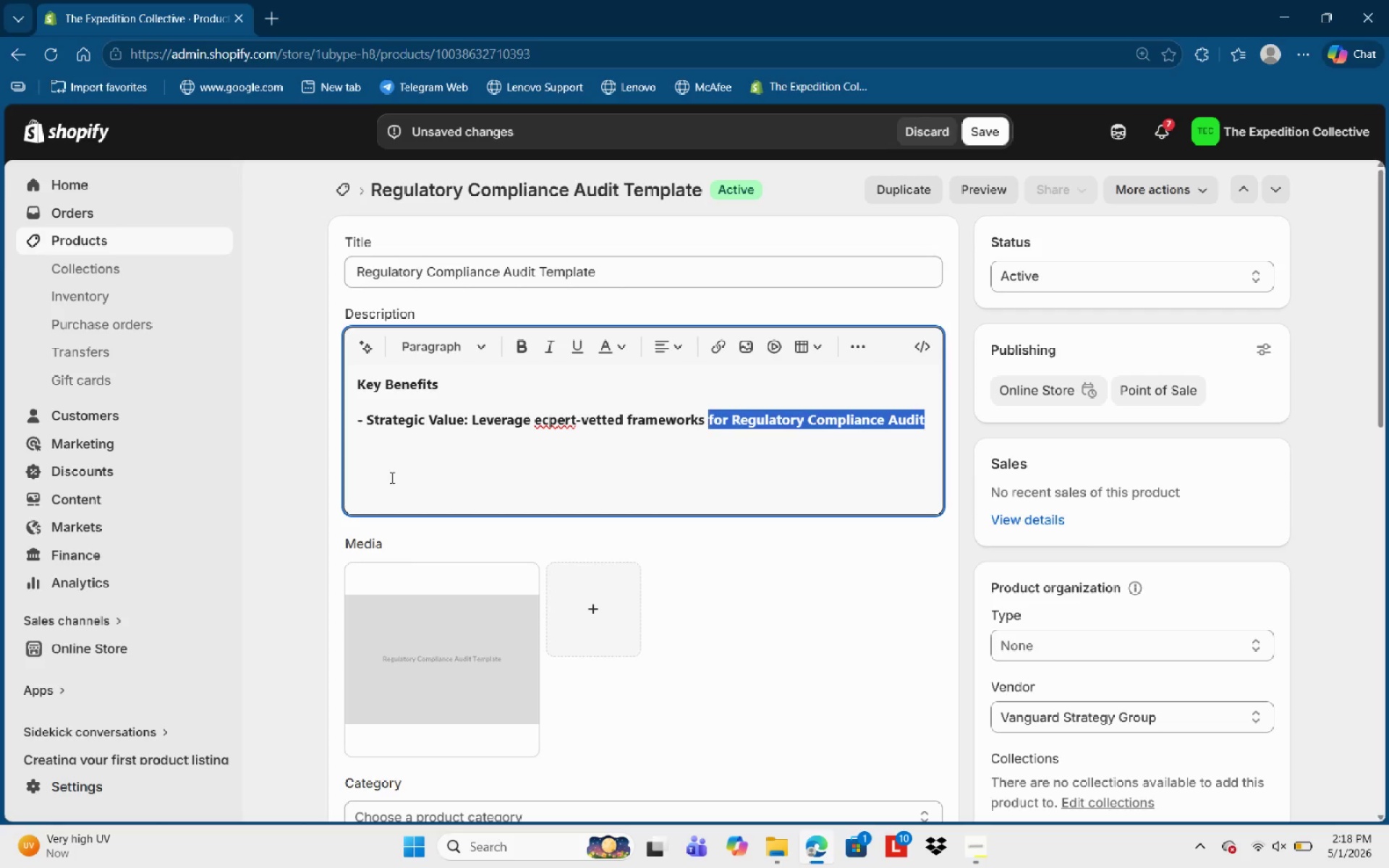 
key(Control+Shift+ArrowLeft)
 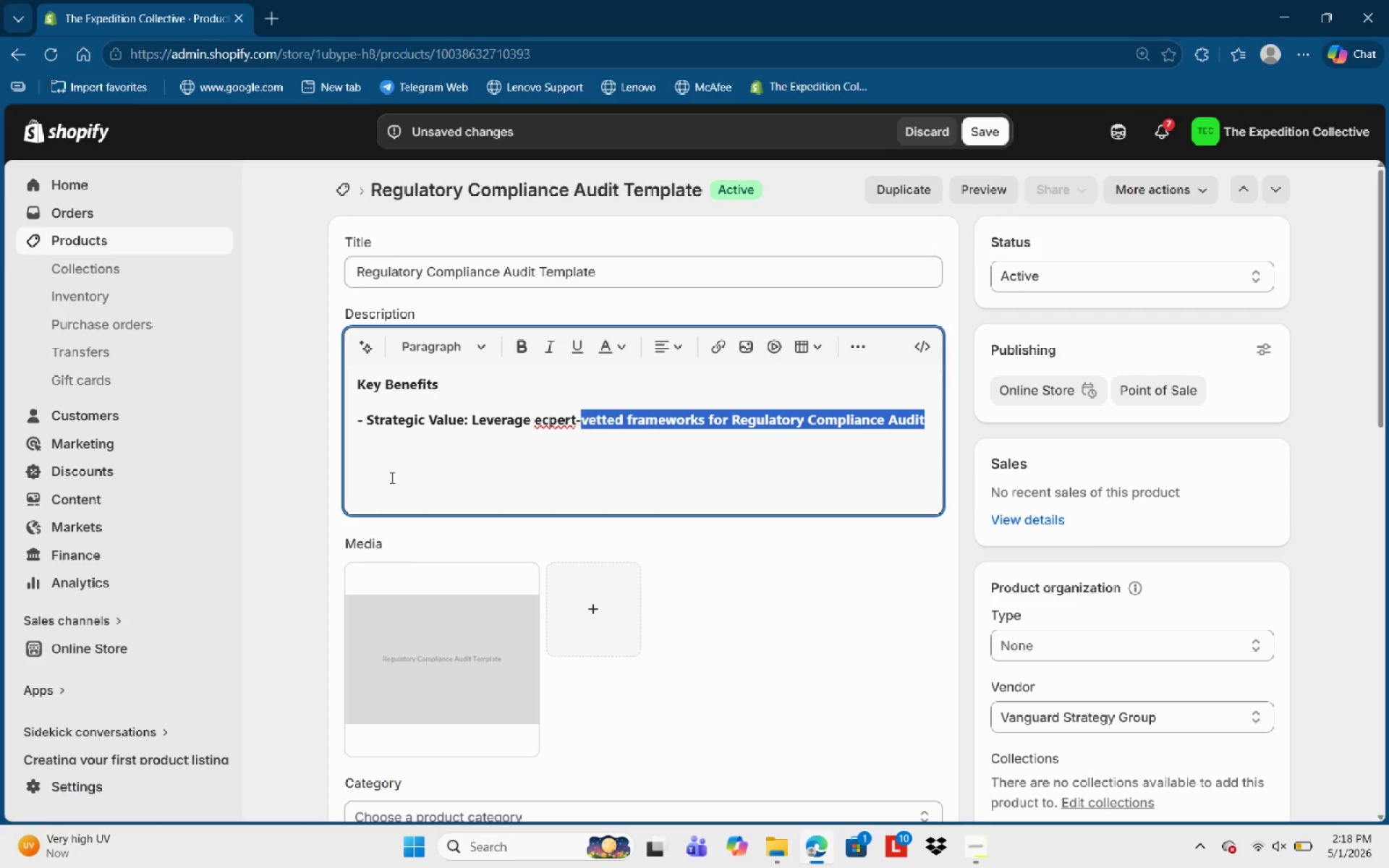 
key(Control+Shift+ArrowLeft)
 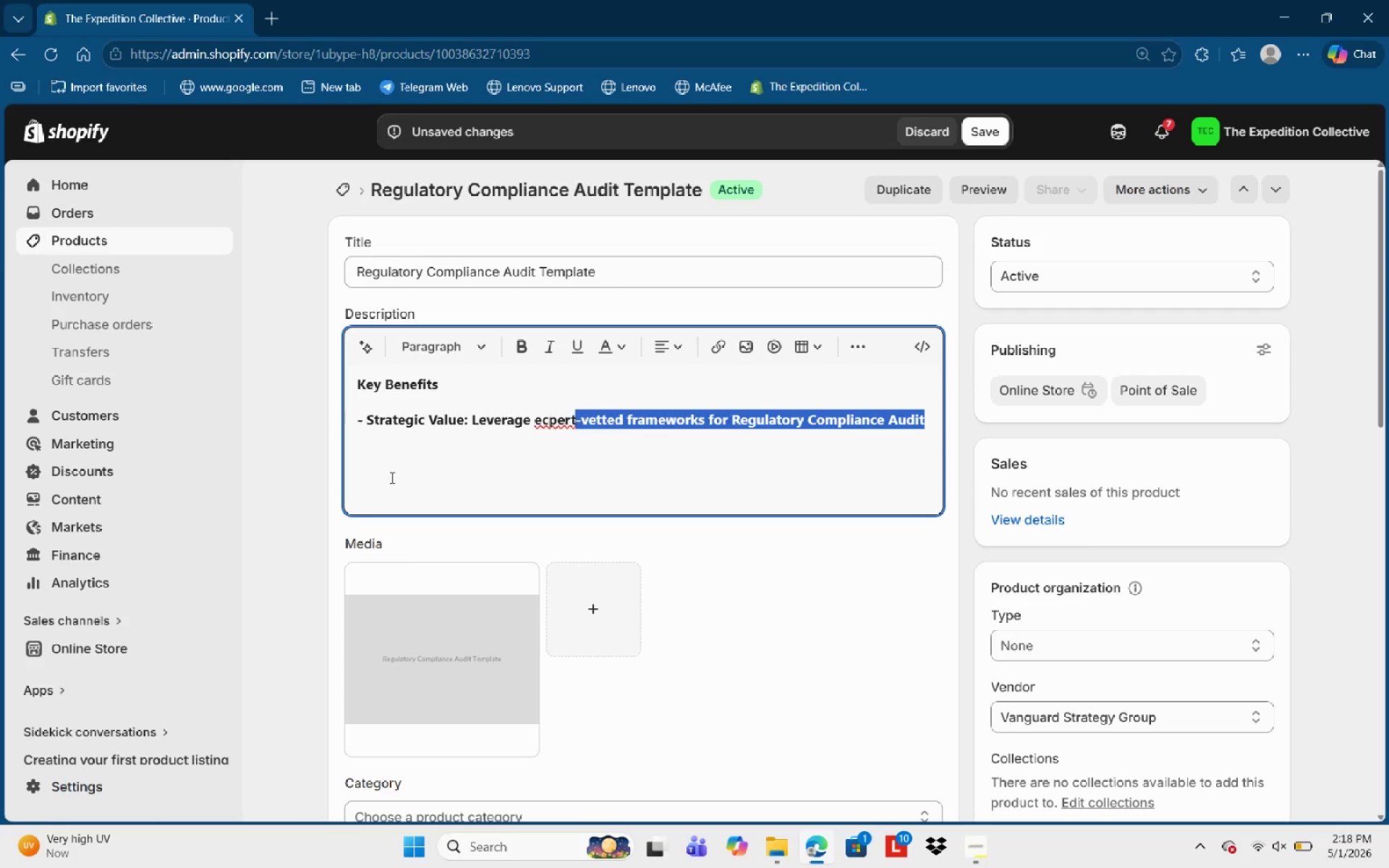 
key(Control+Shift+ArrowLeft)
 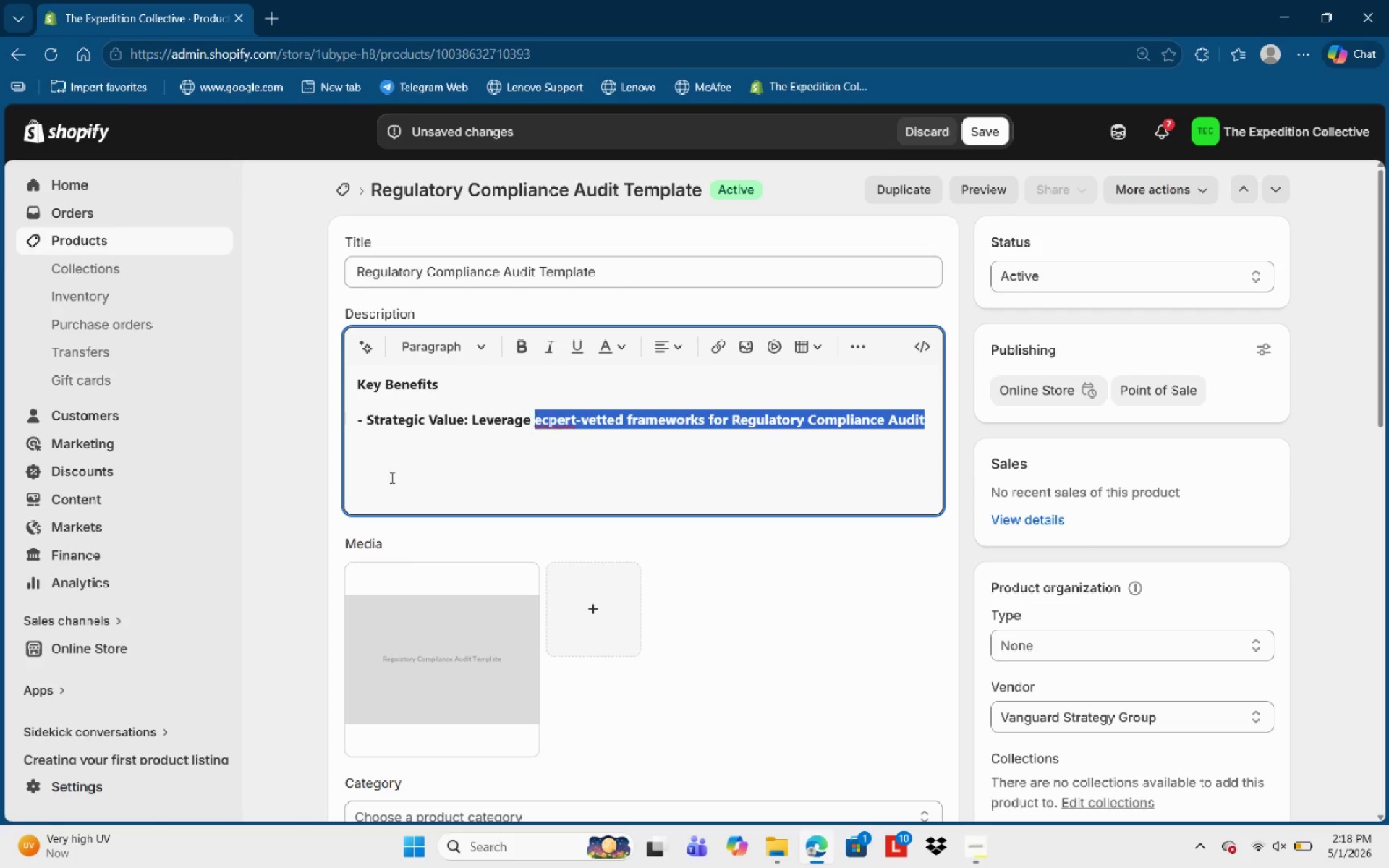 
key(Control+Shift+ArrowLeft)
 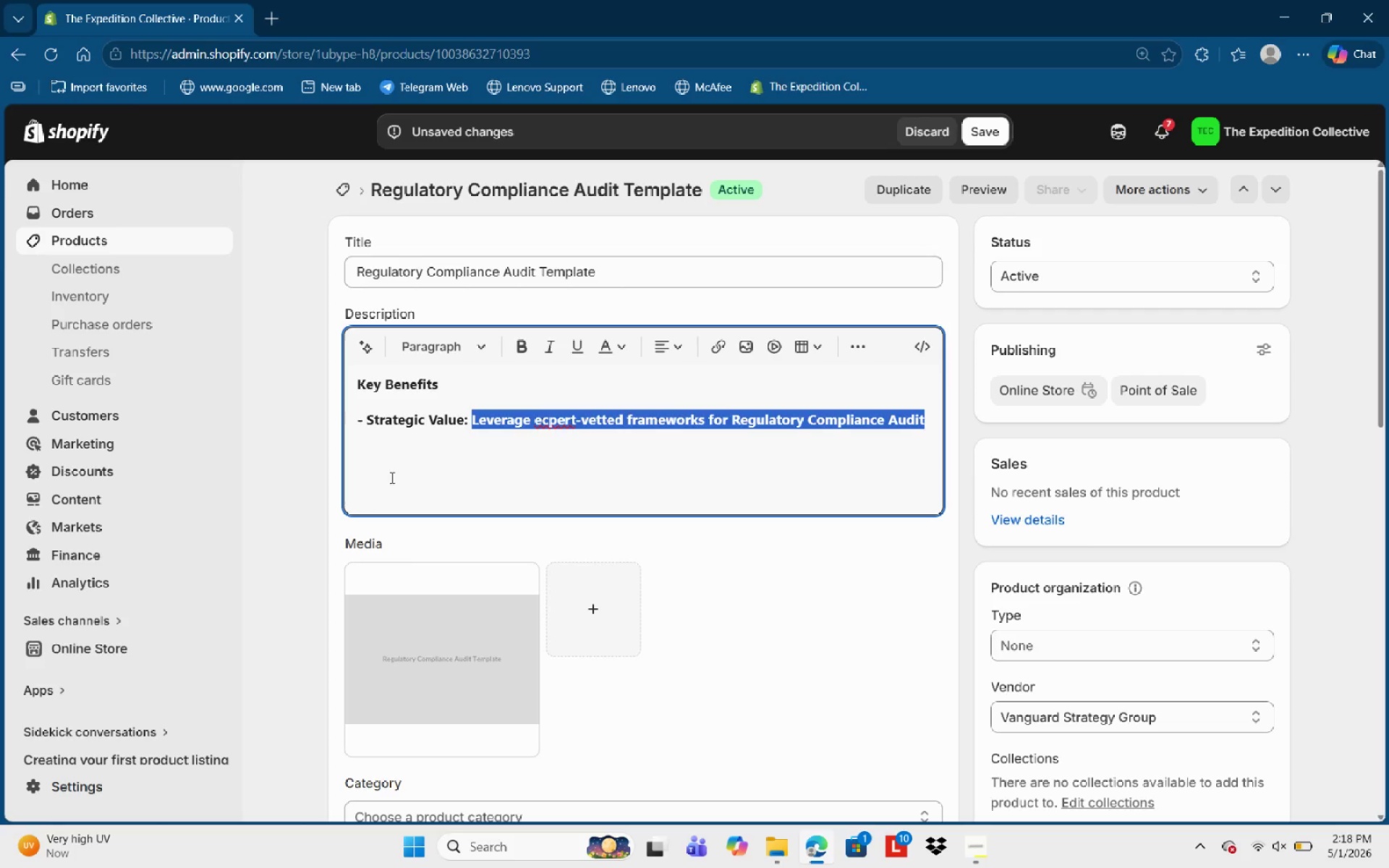 
key(Control+Shift+ArrowLeft)
 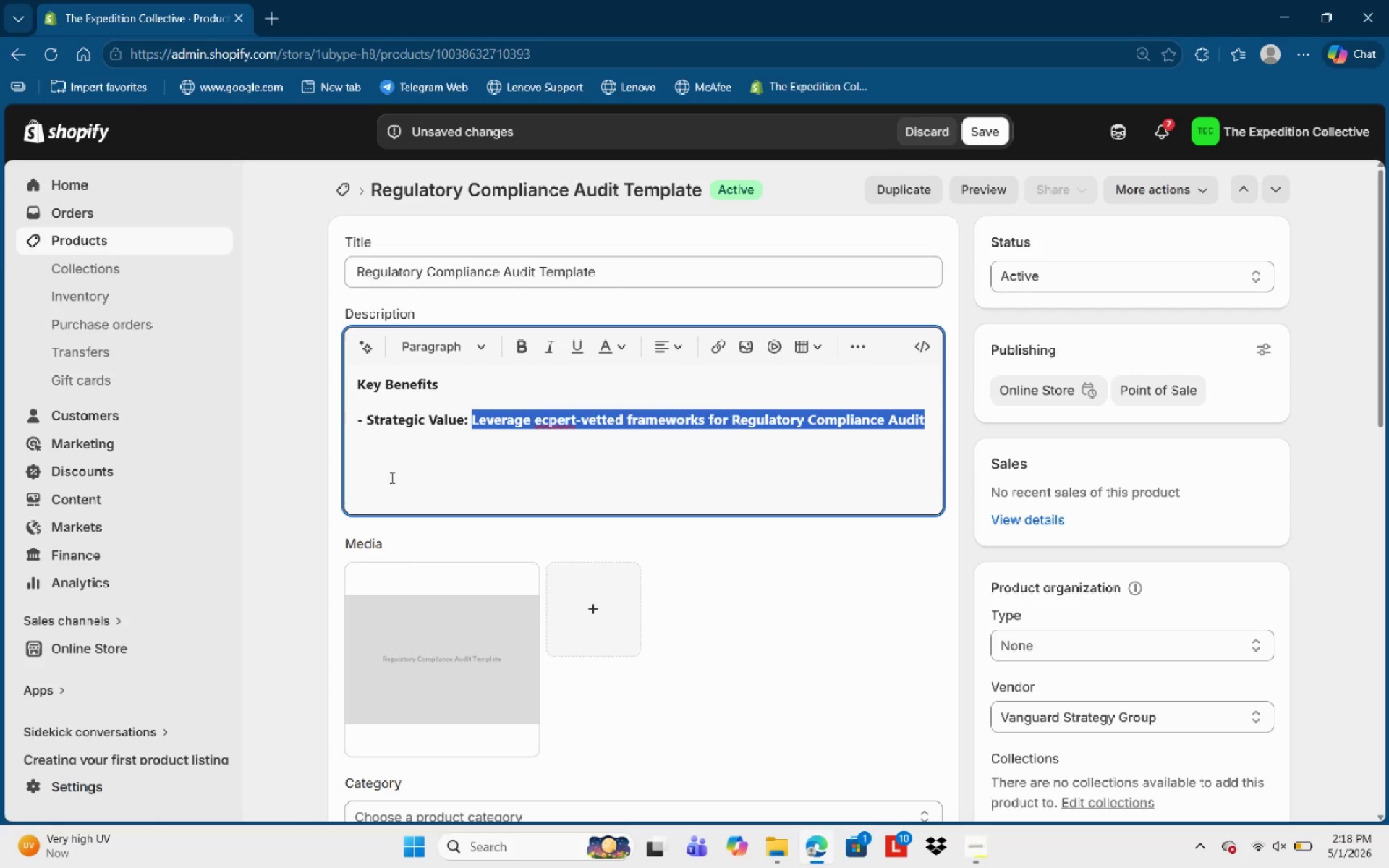 
key(Control+B)
 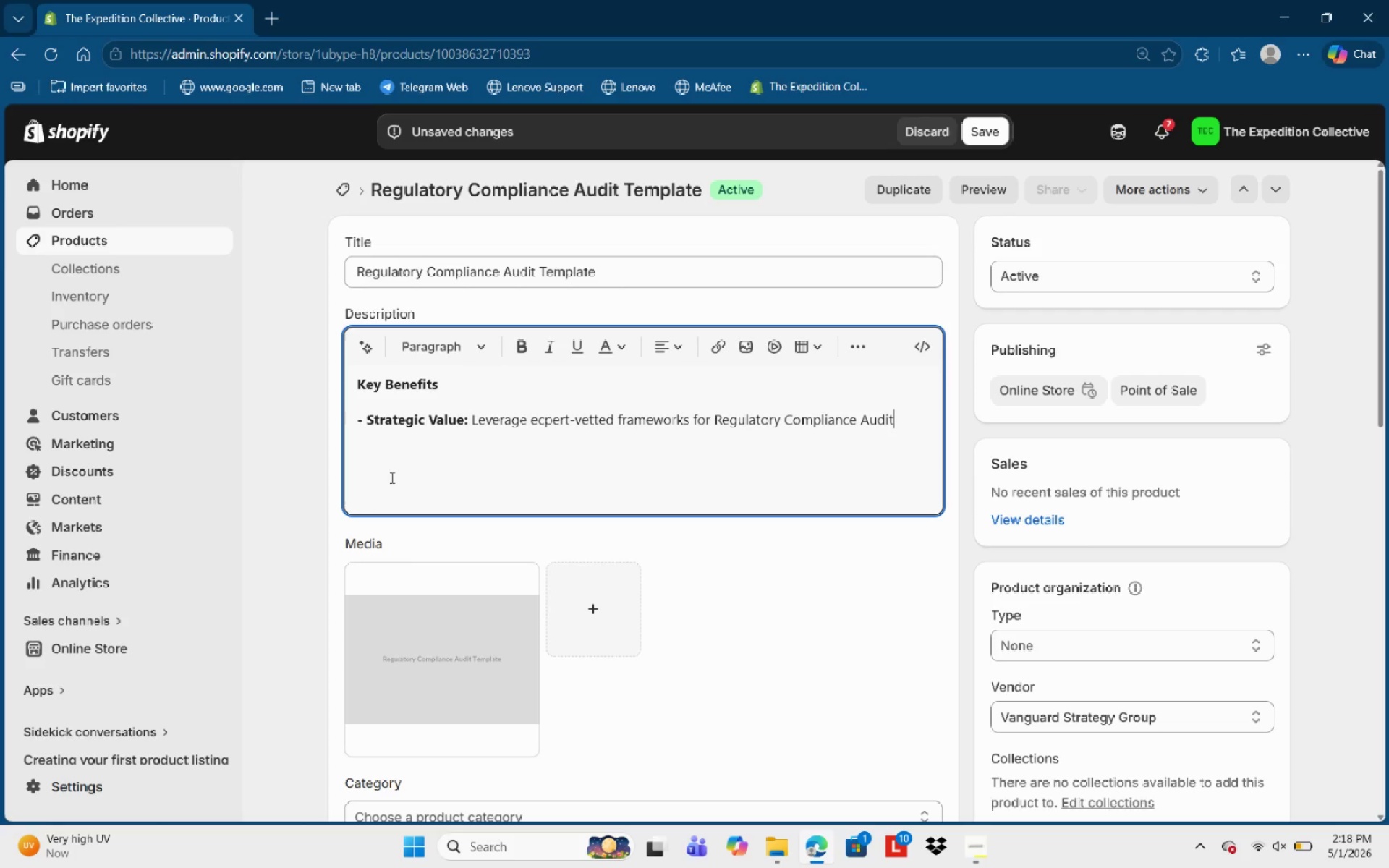 
key(ArrowRight)
 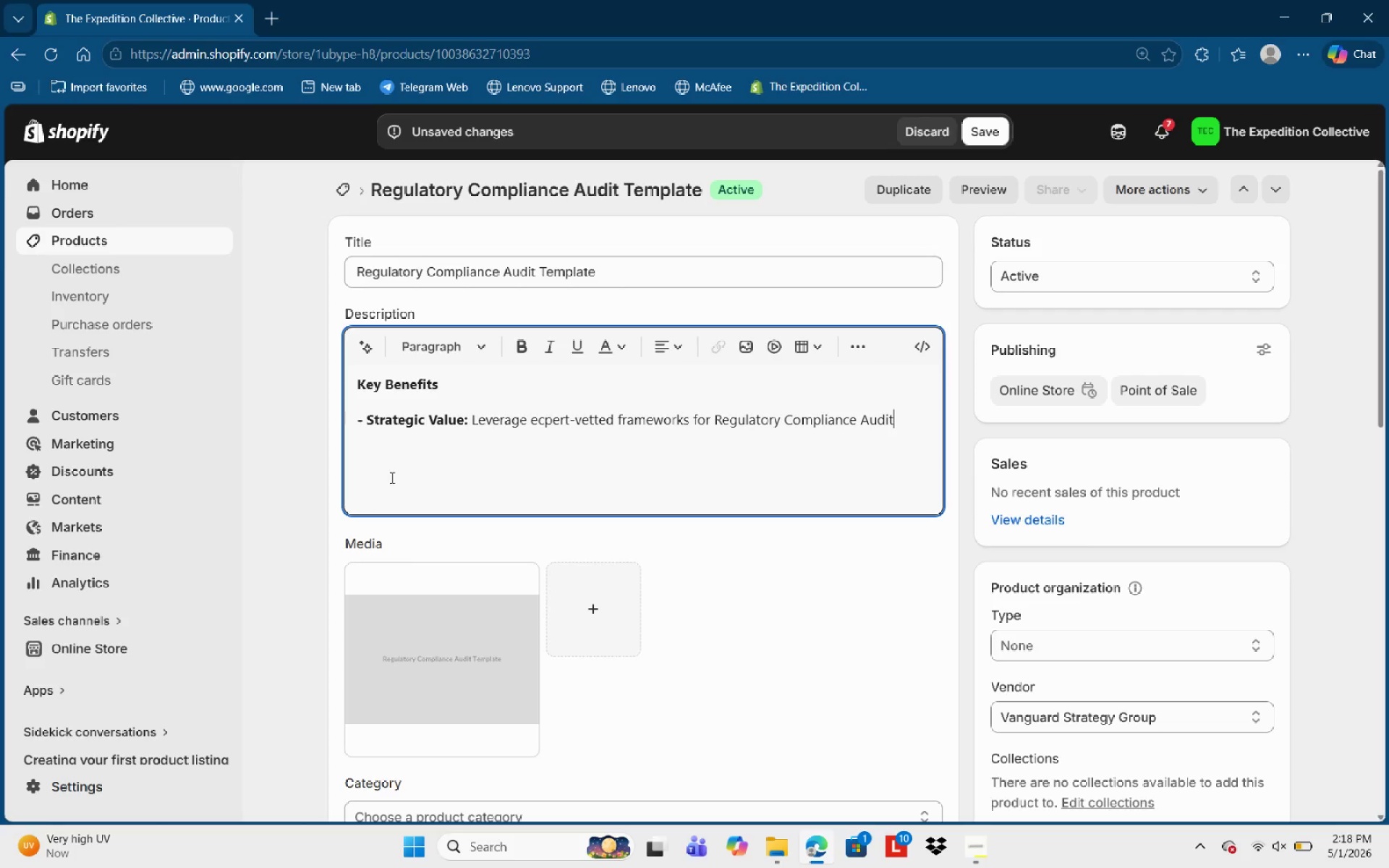 
key(ArrowRight)
 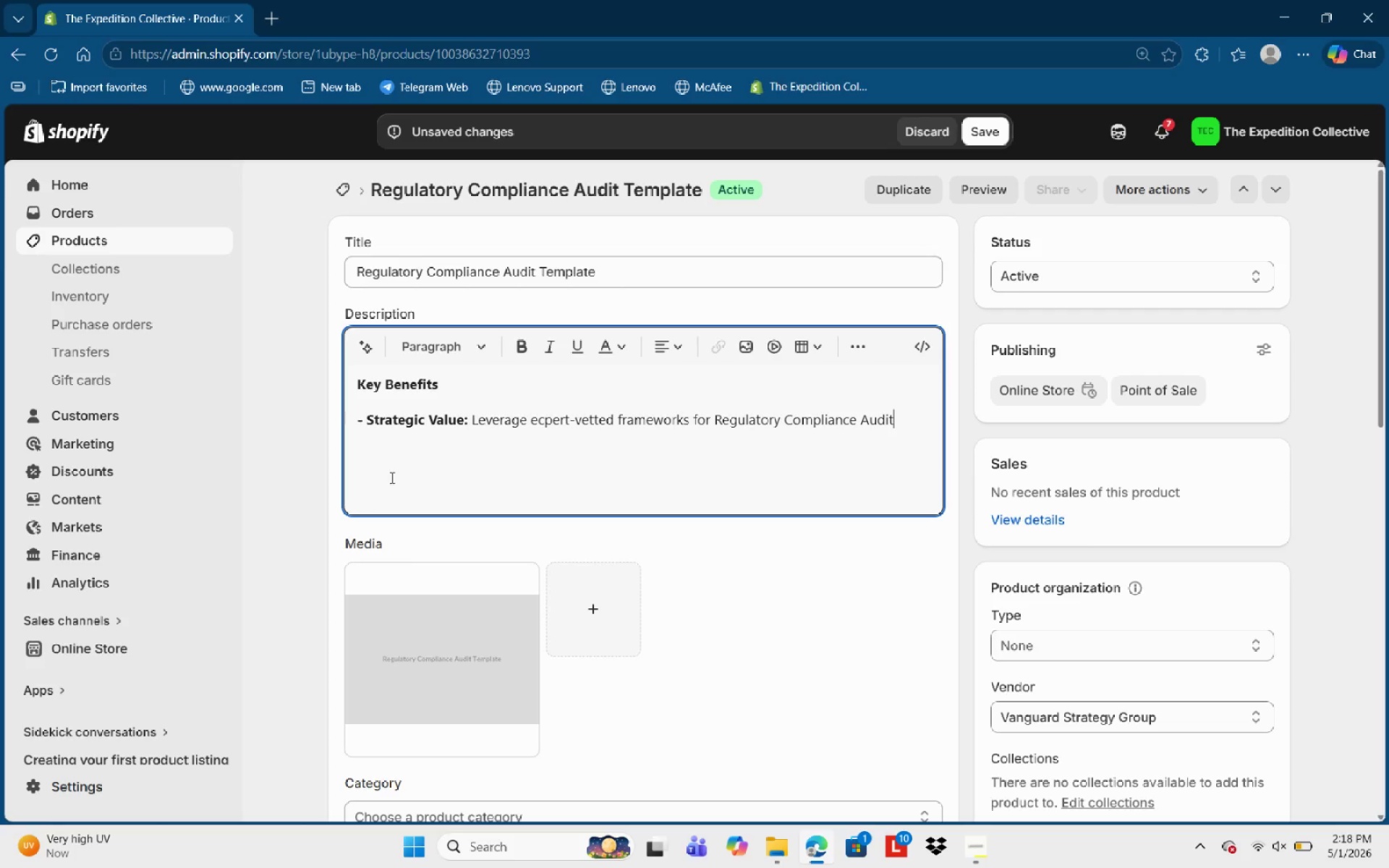 
key(ArrowRight)
 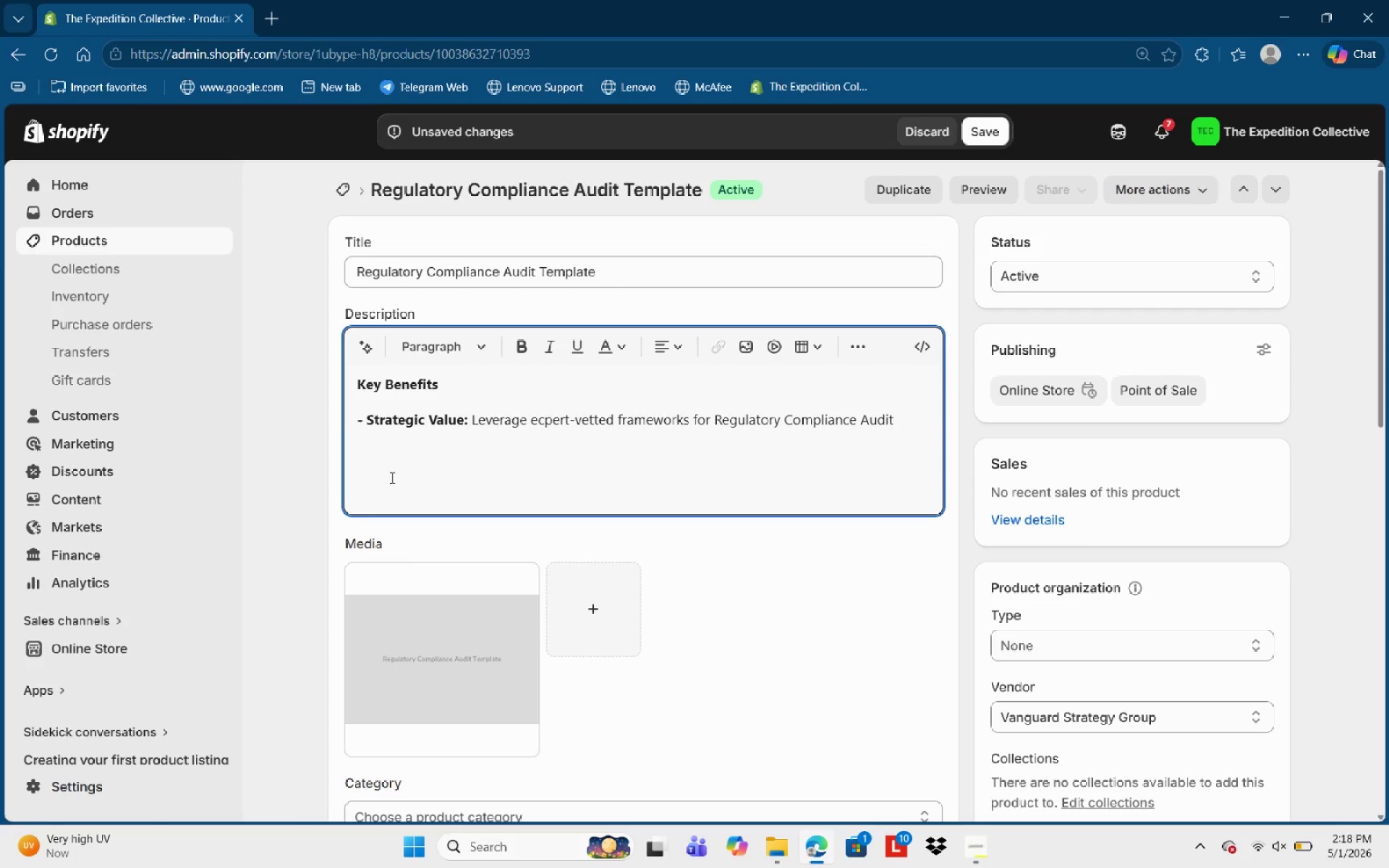 
key(Control+ArrowLeft)
 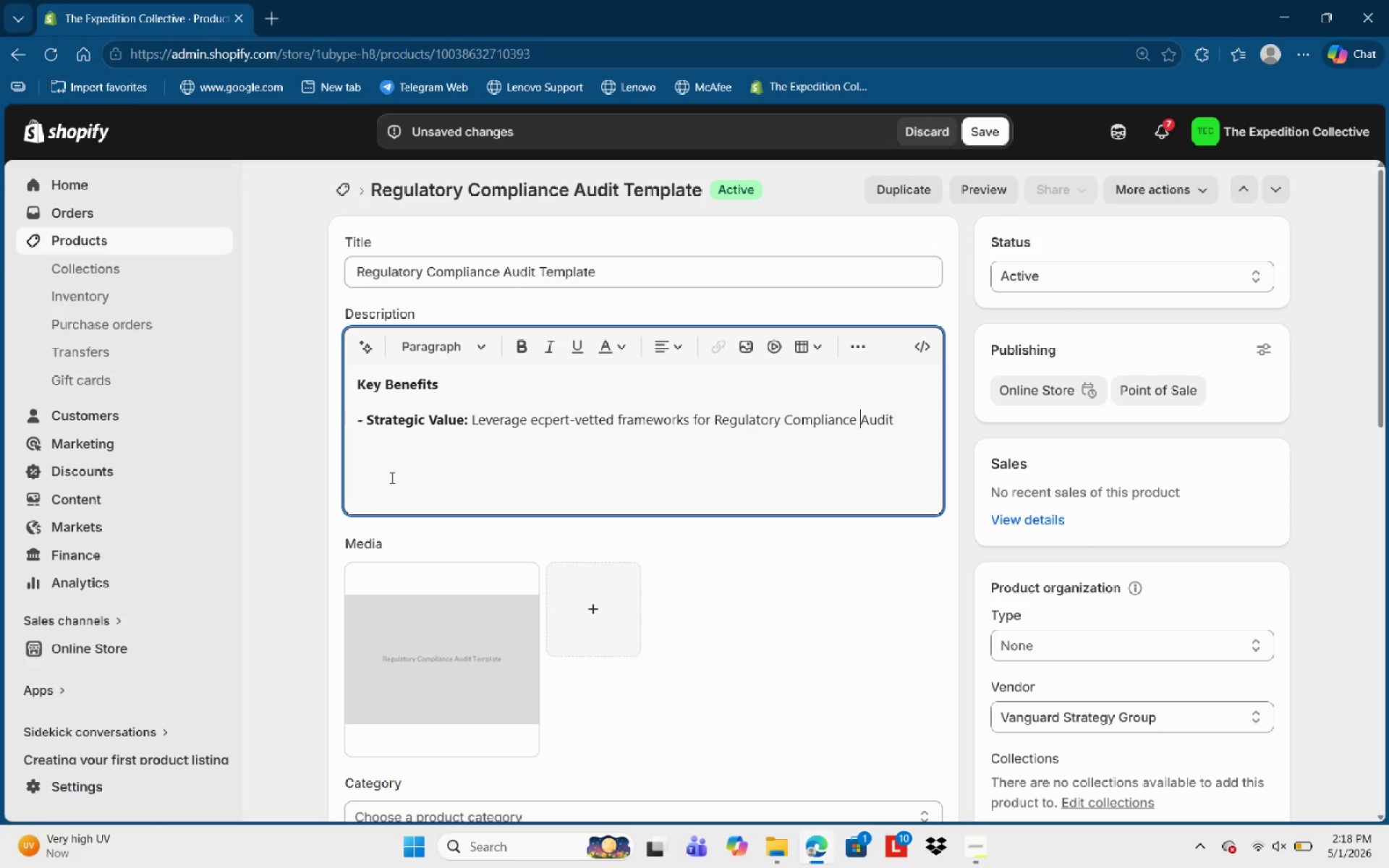 
key(Control+ArrowLeft)
 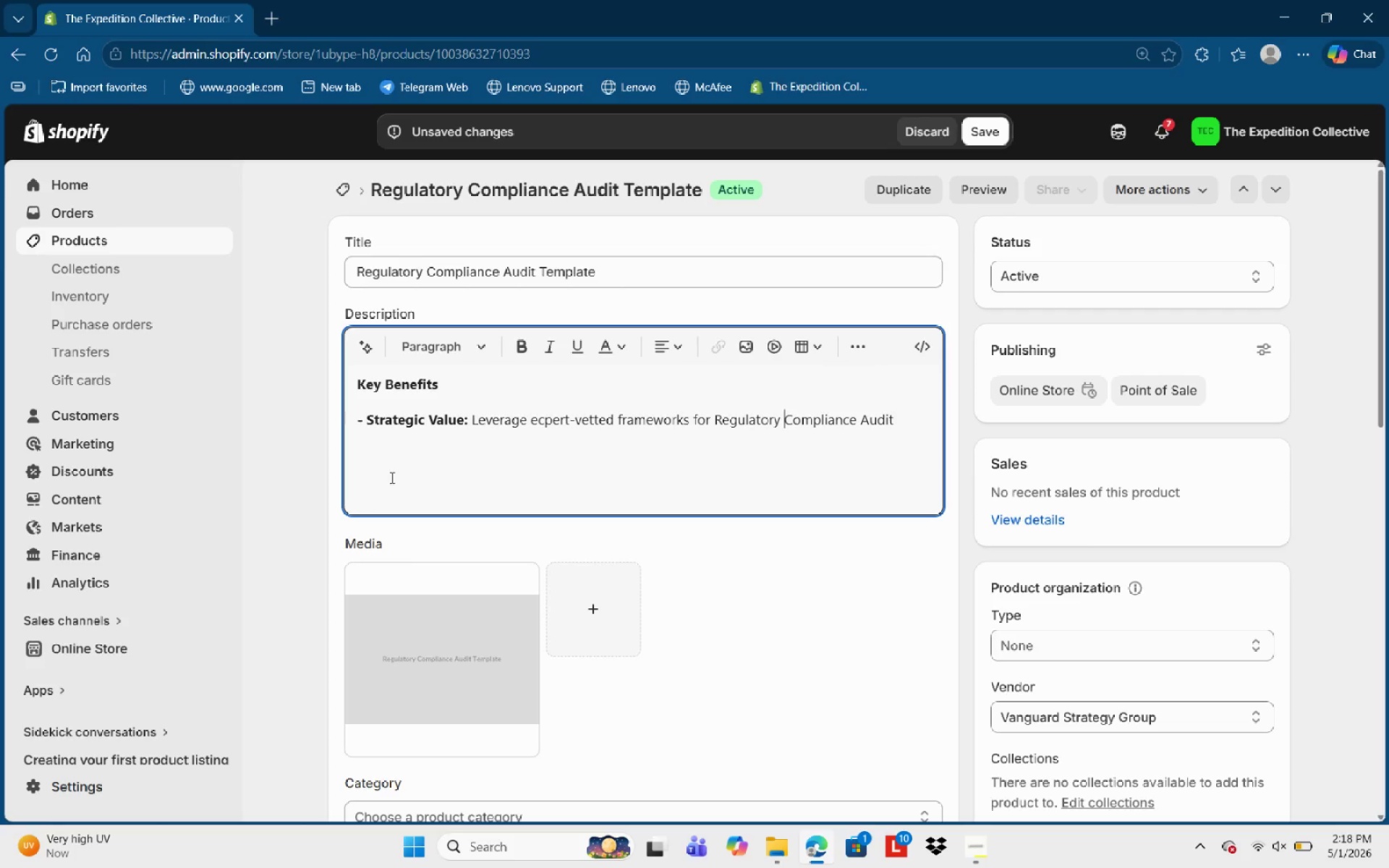 
key(Control+ArrowLeft)
 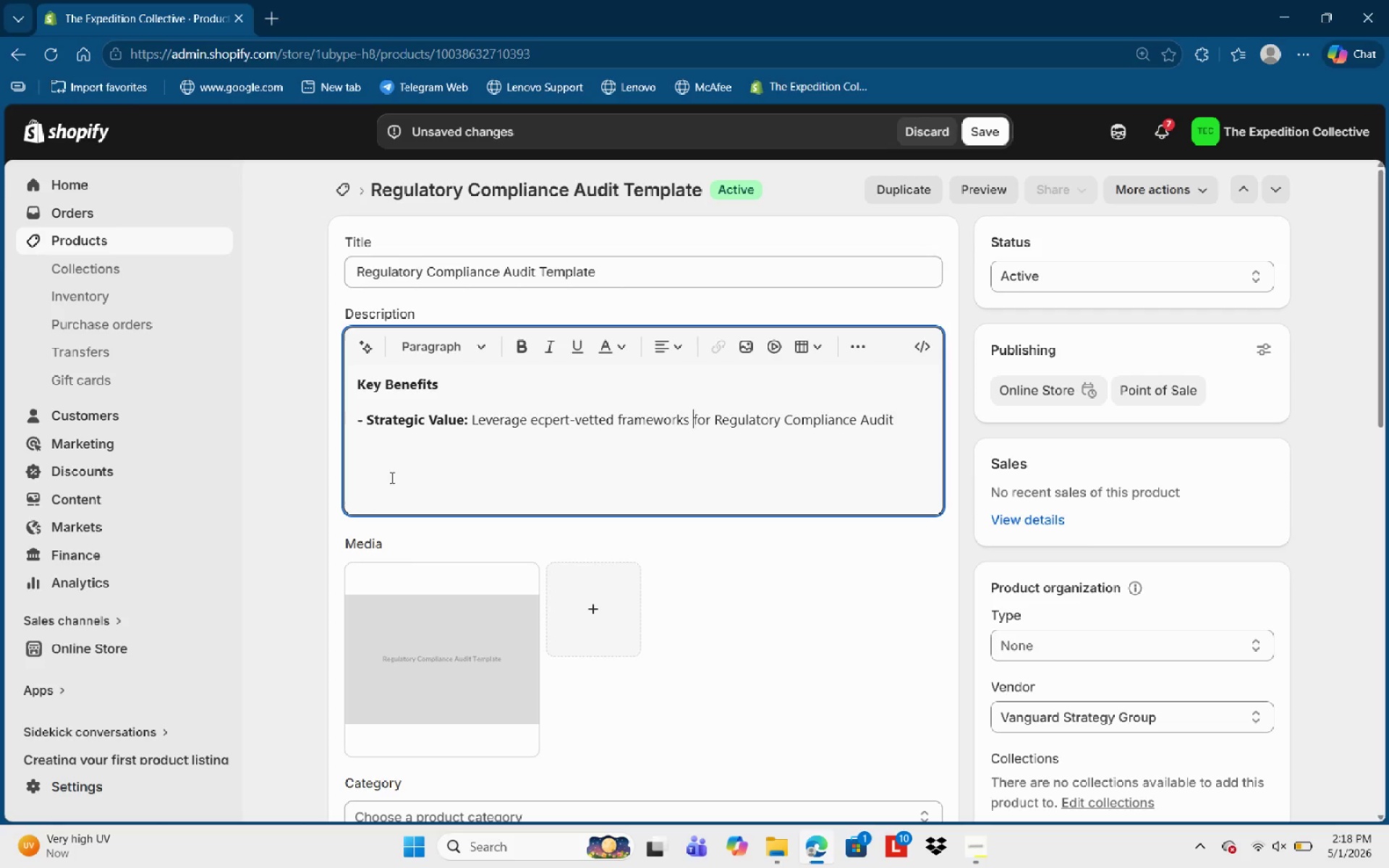 
key(Control+ArrowLeft)
 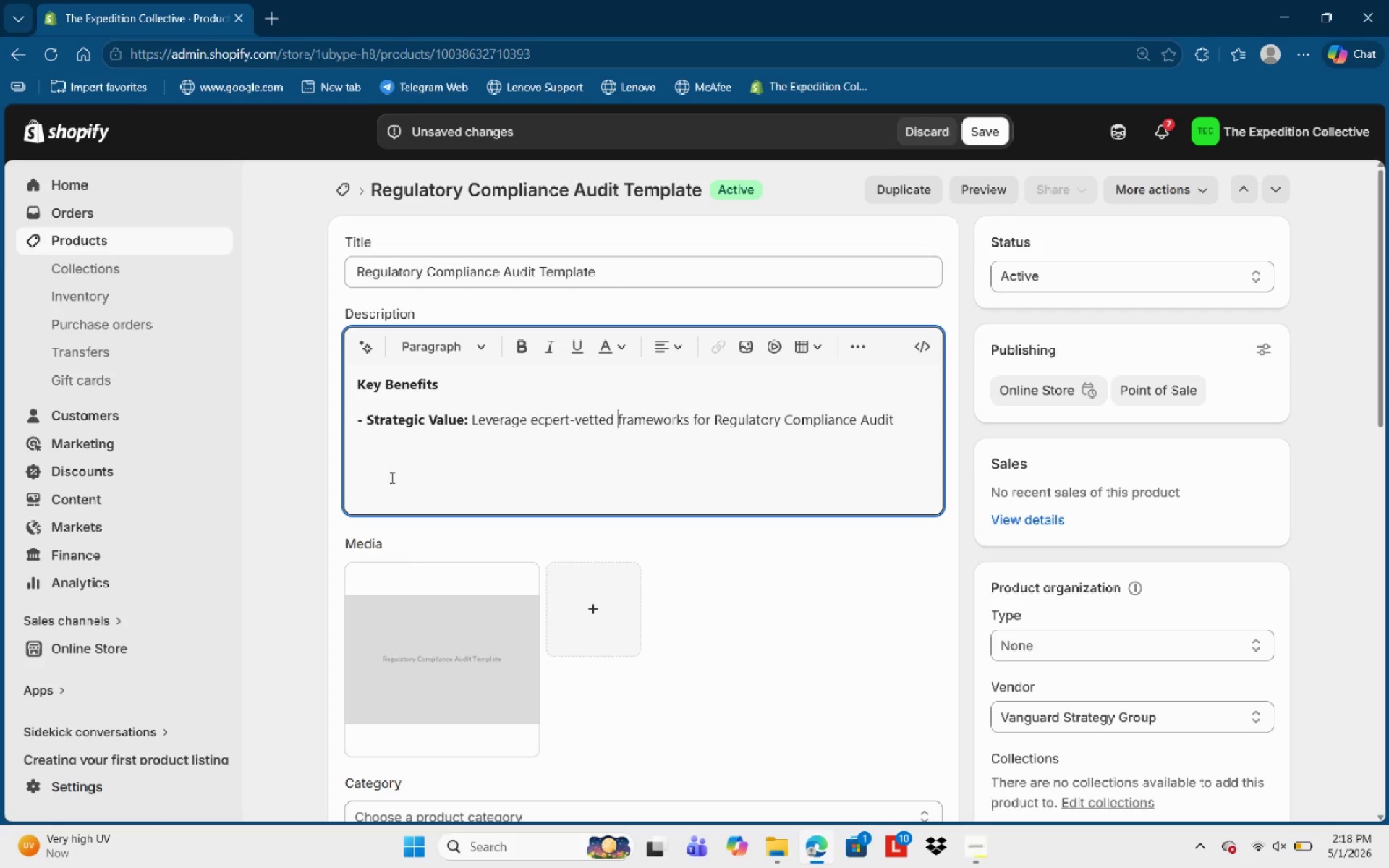 
key(Control+ArrowLeft)
 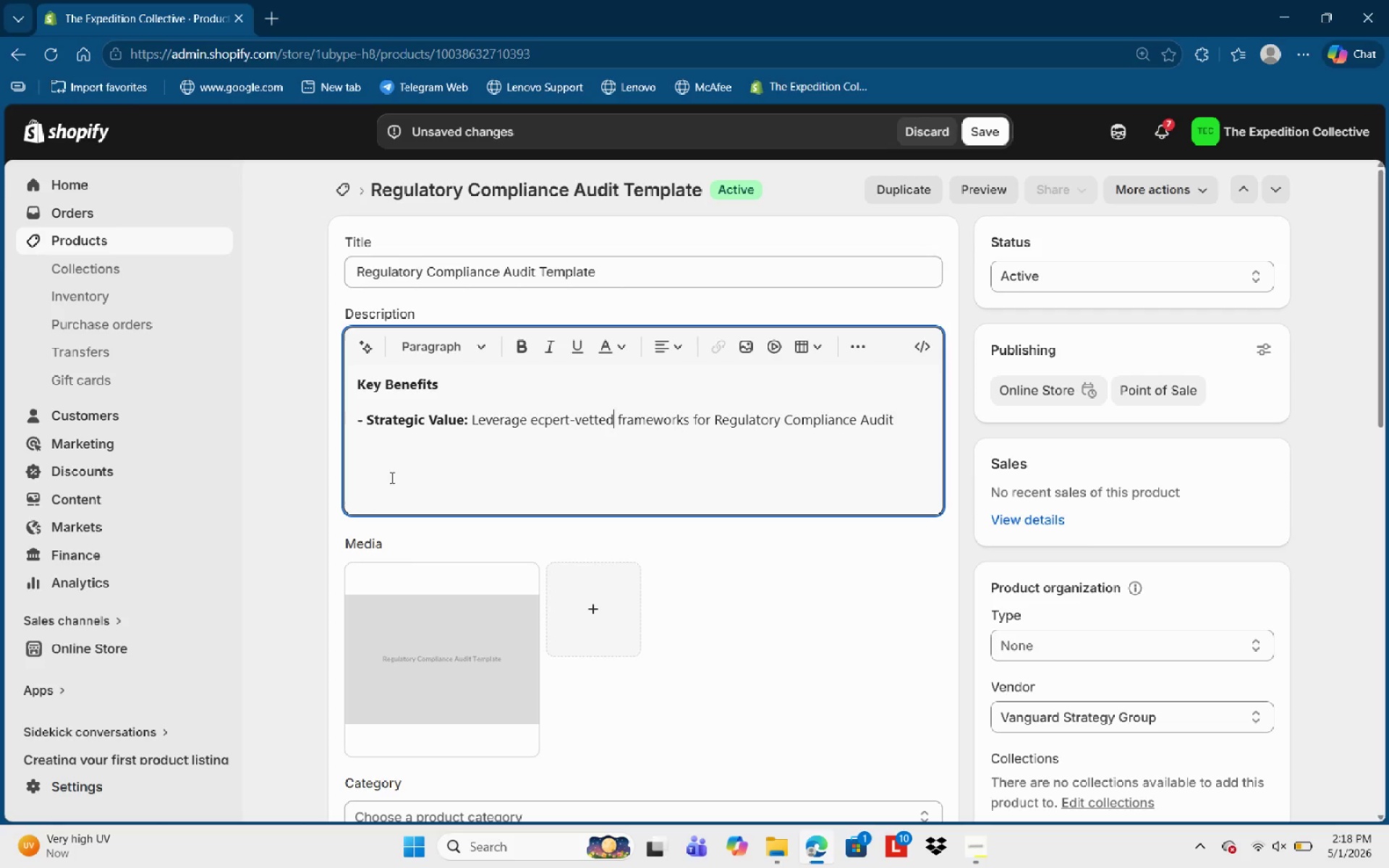 
key(ArrowLeft)
 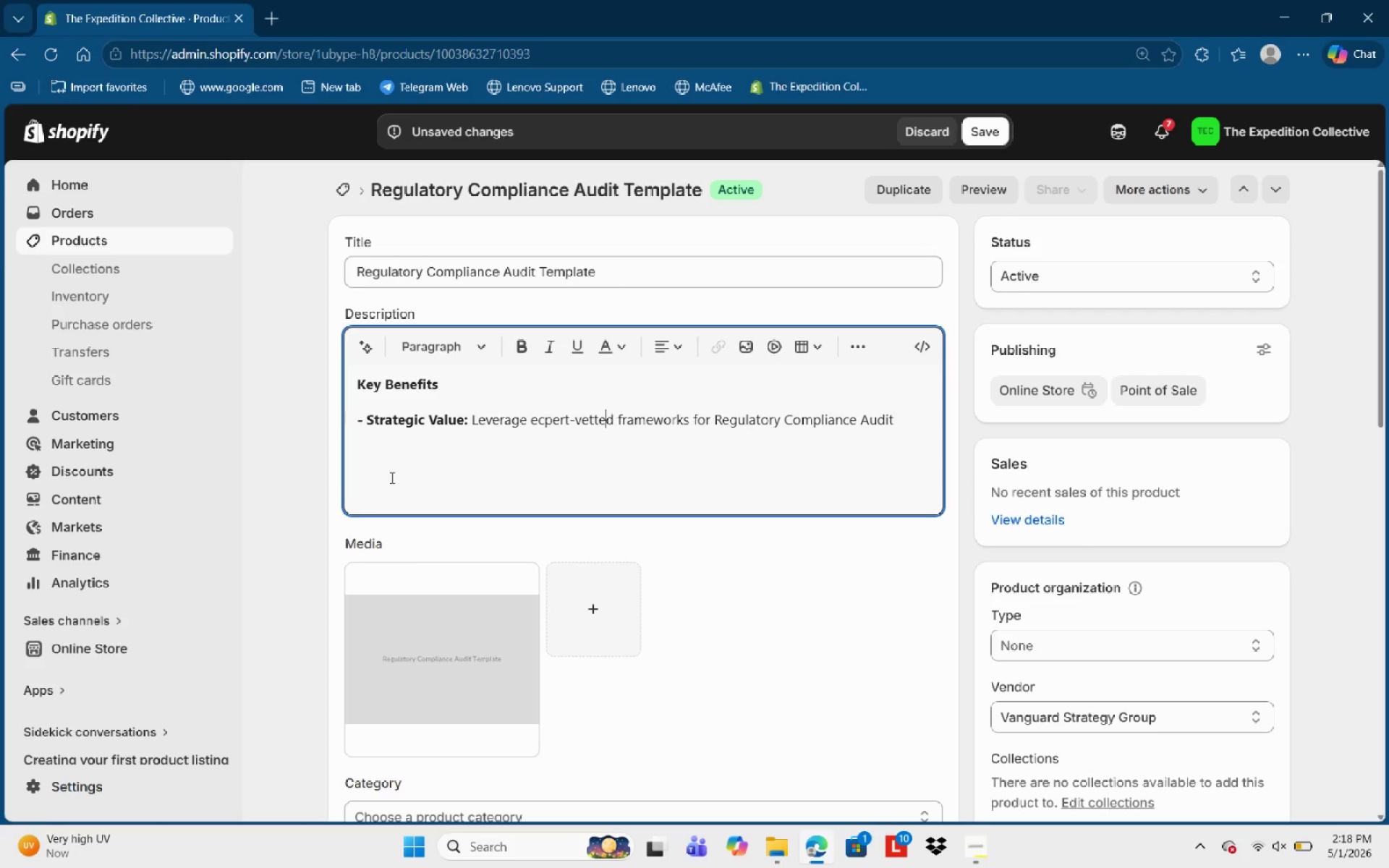 
key(ArrowLeft)
 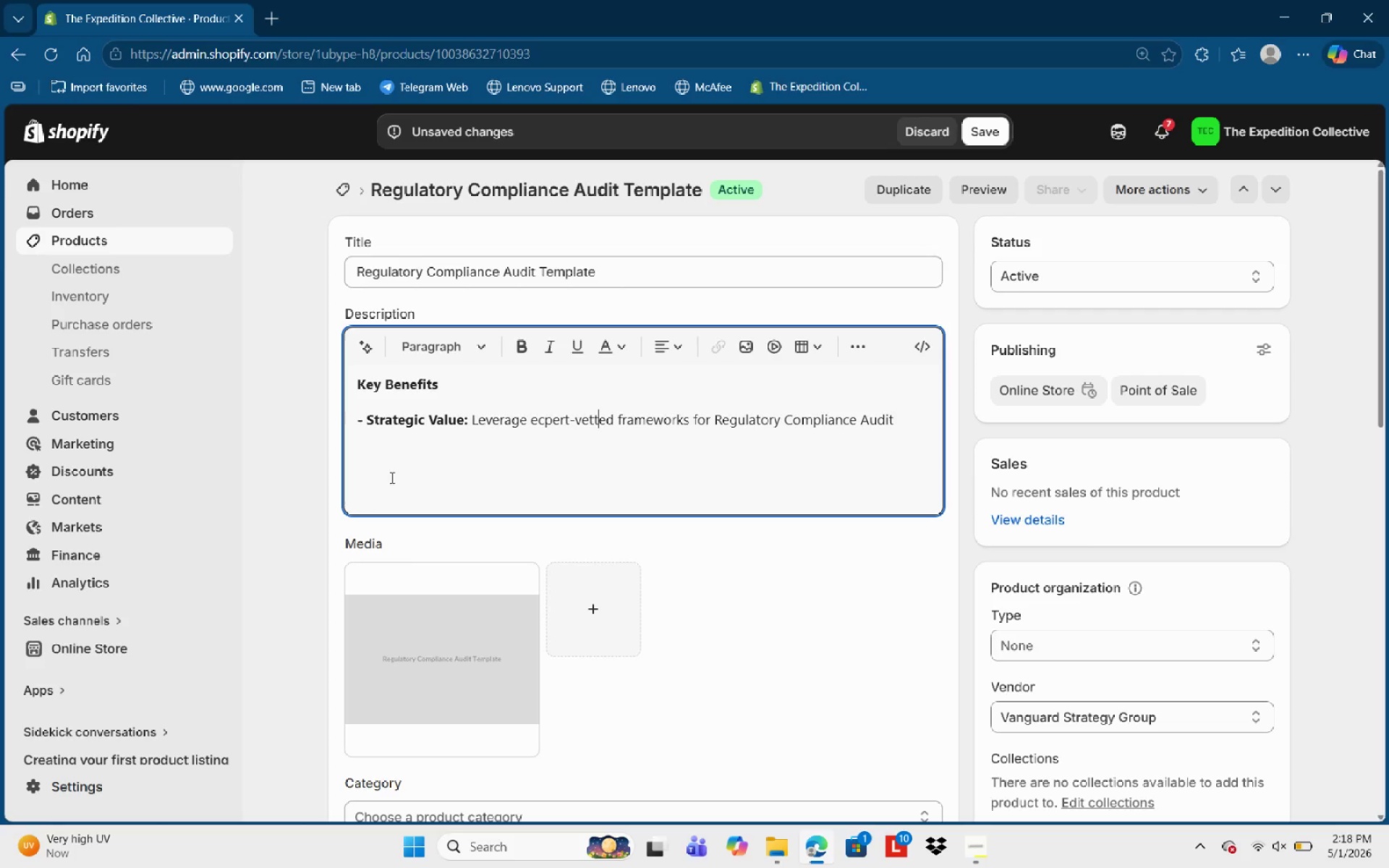 
key(ArrowLeft)
 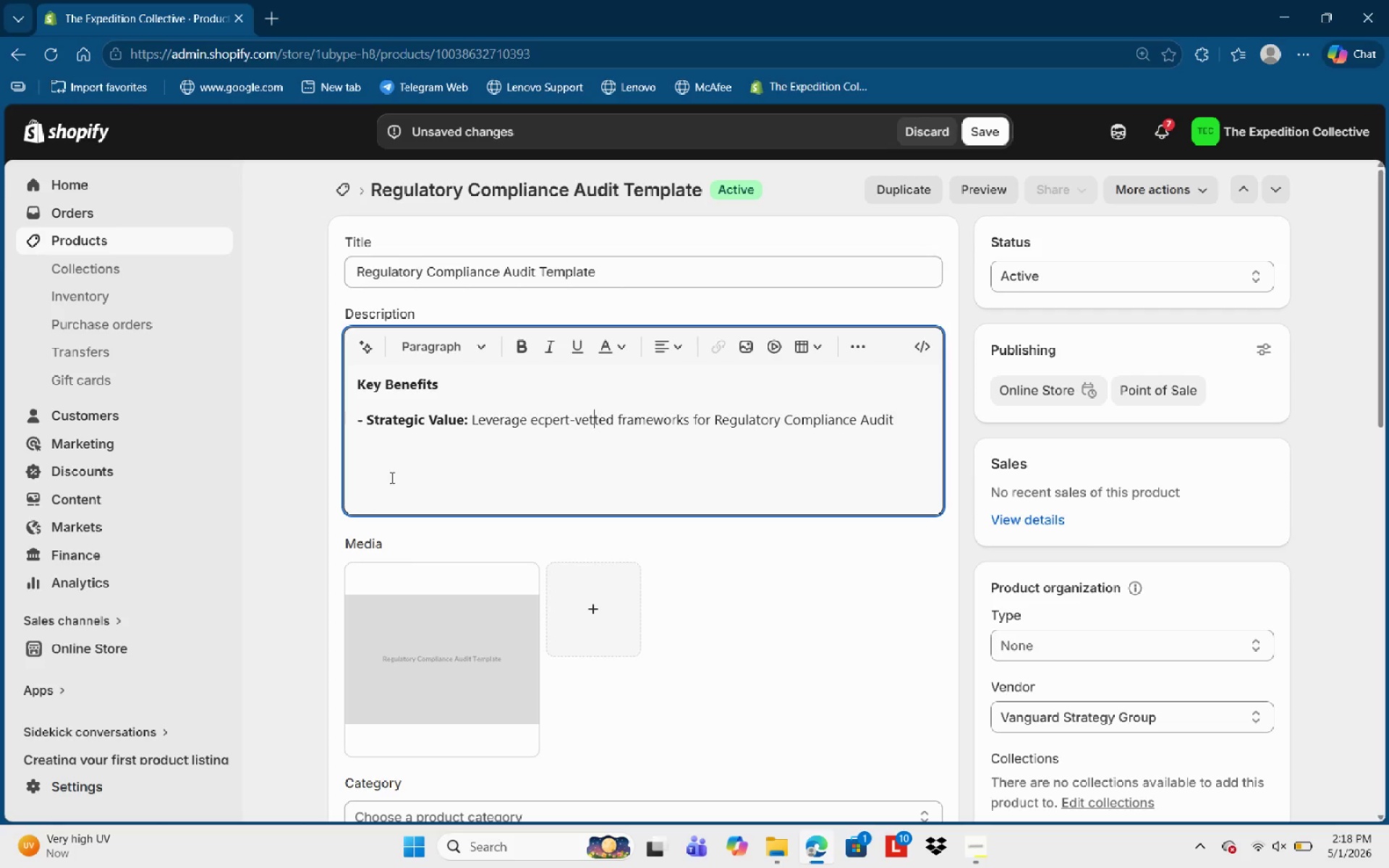 
key(ArrowLeft)
 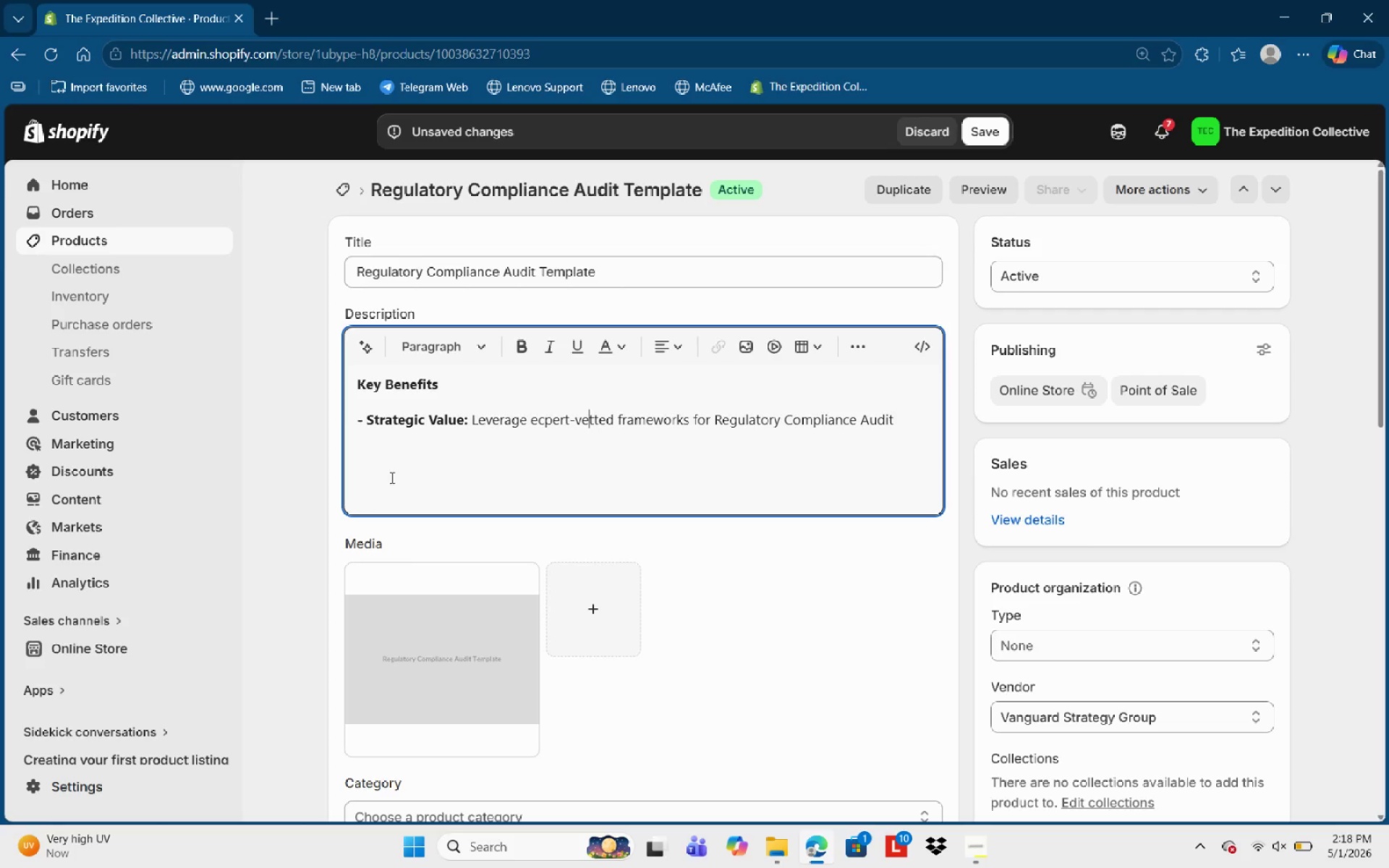 
key(ArrowLeft)
 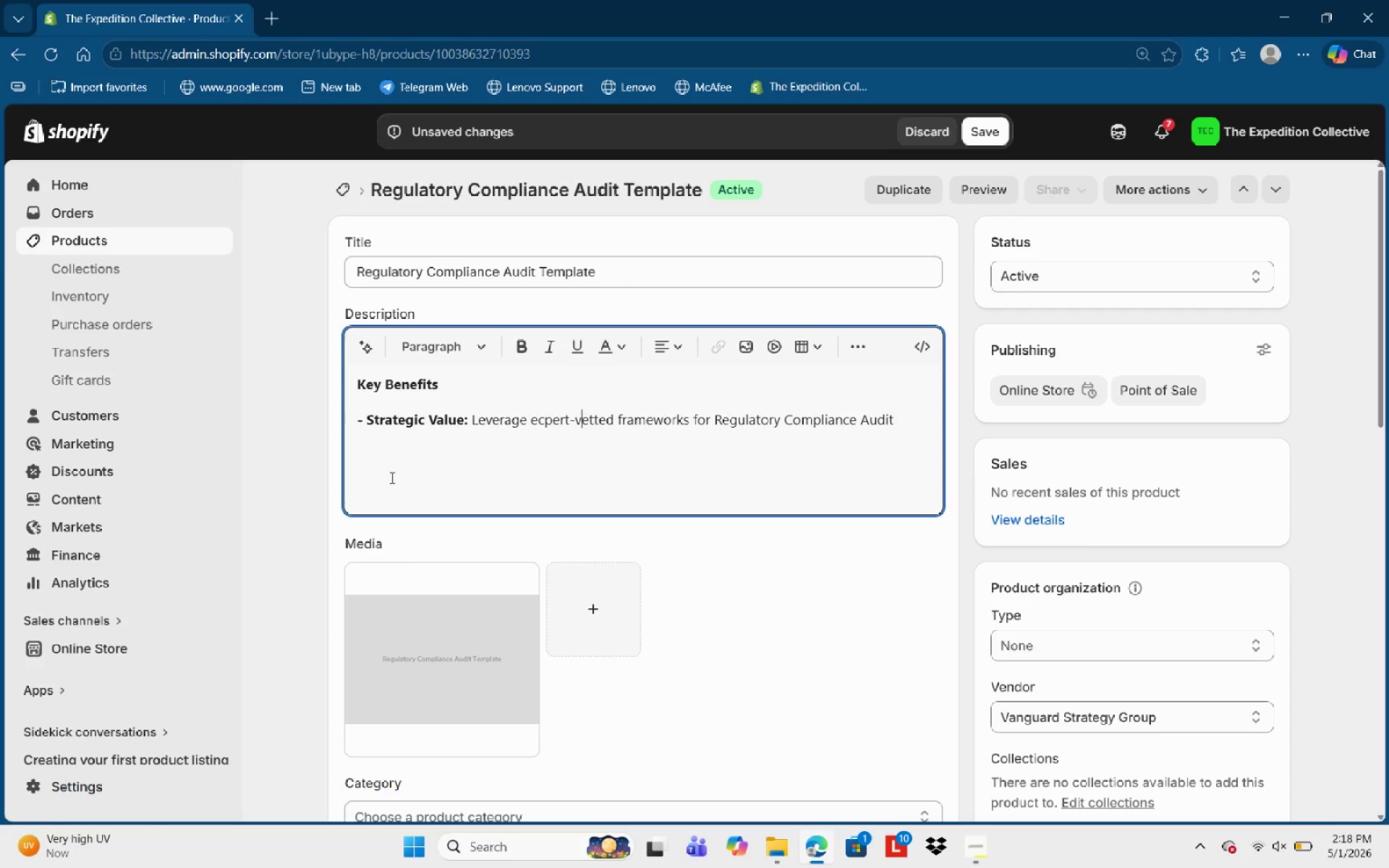 
key(ArrowLeft)
 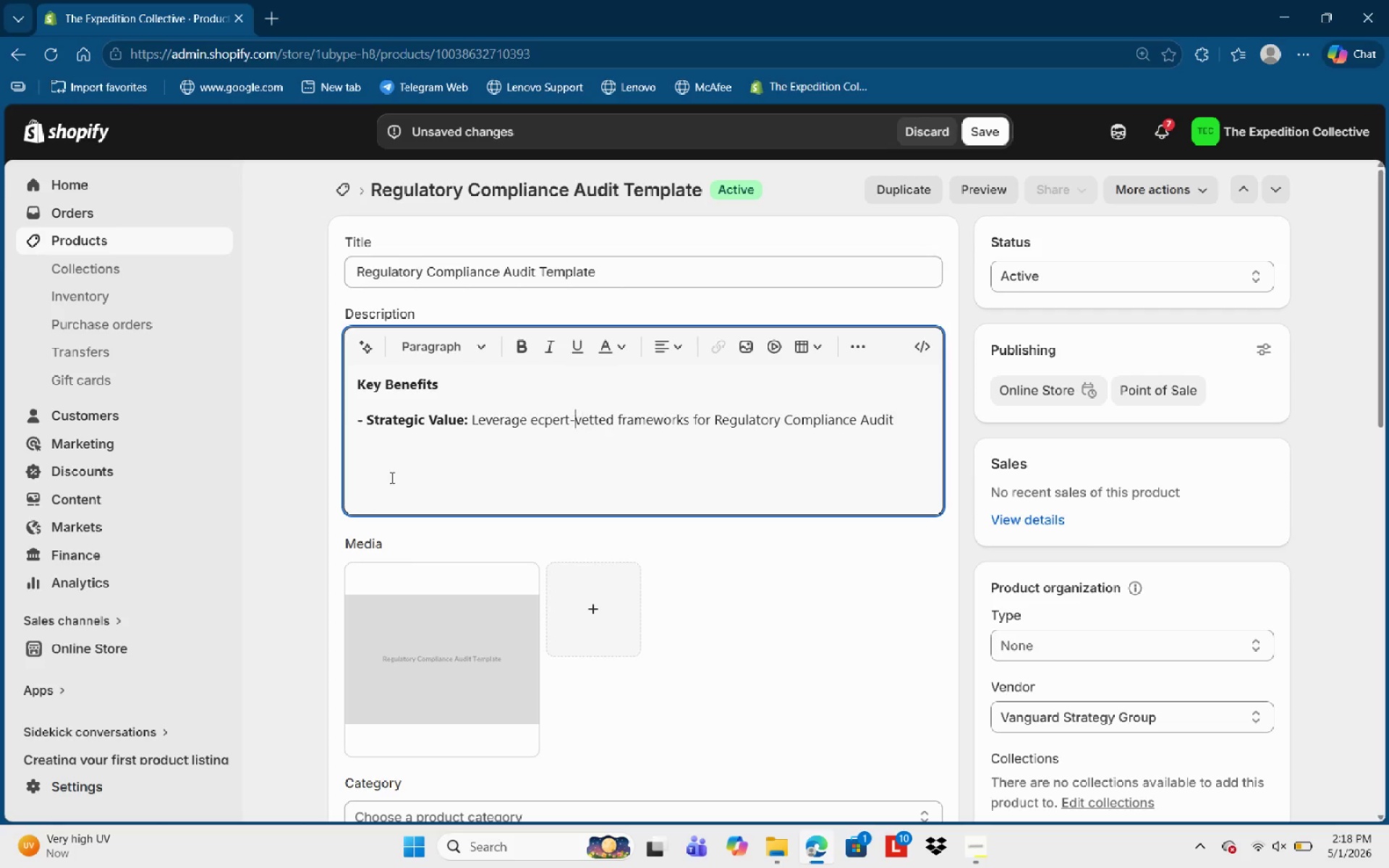 
key(ArrowLeft)
 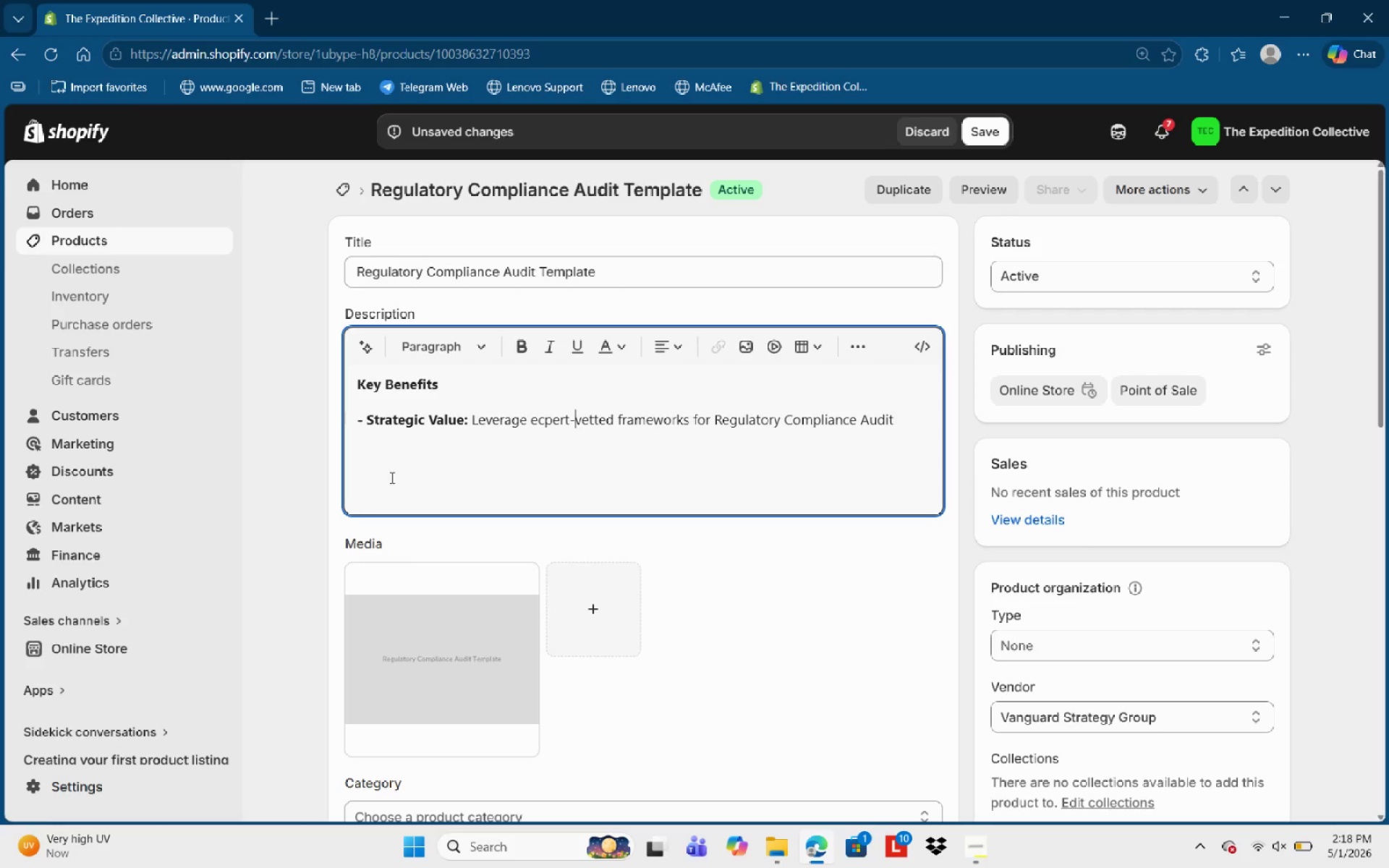 
key(ArrowLeft)
 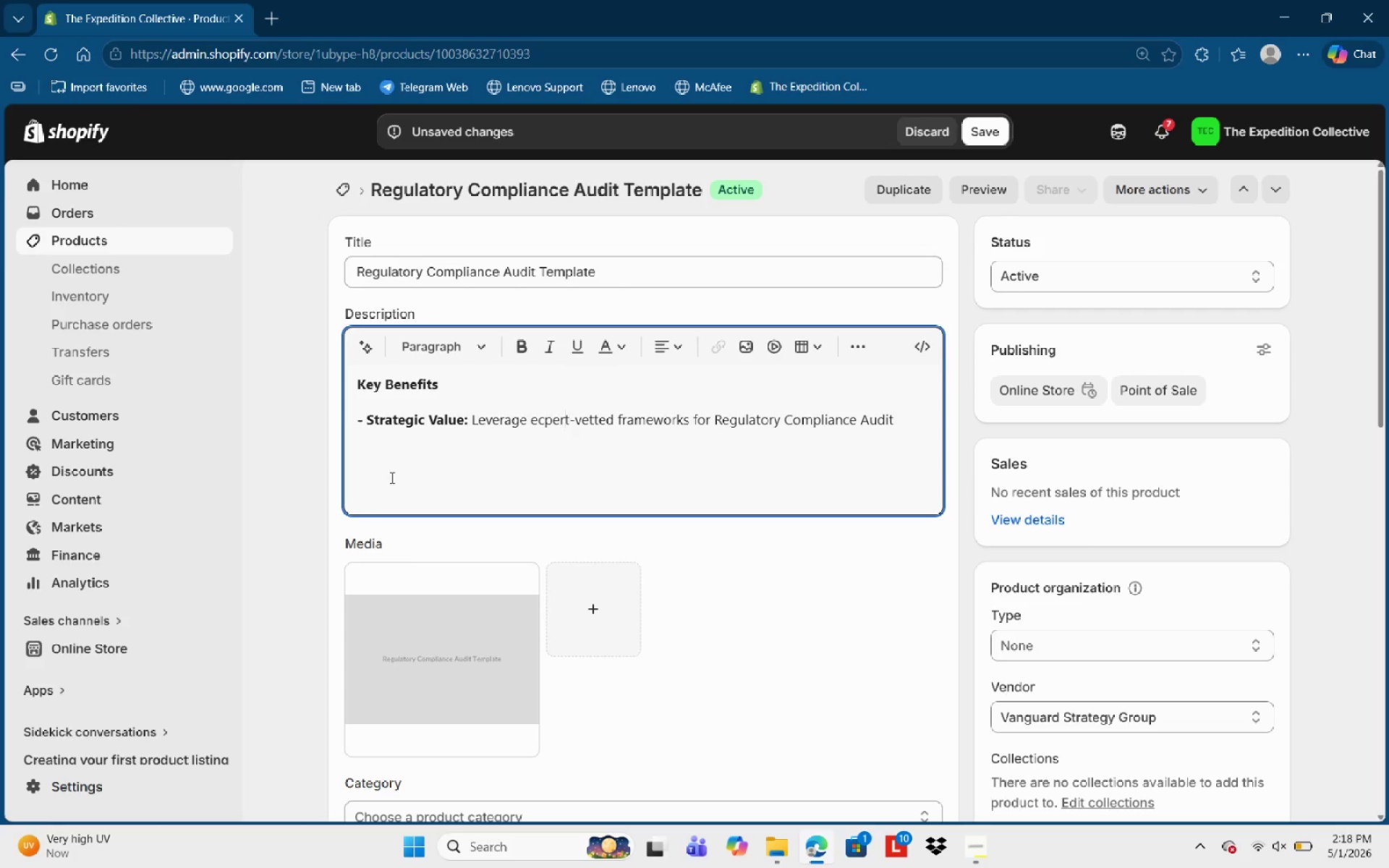 
key(ArrowLeft)
 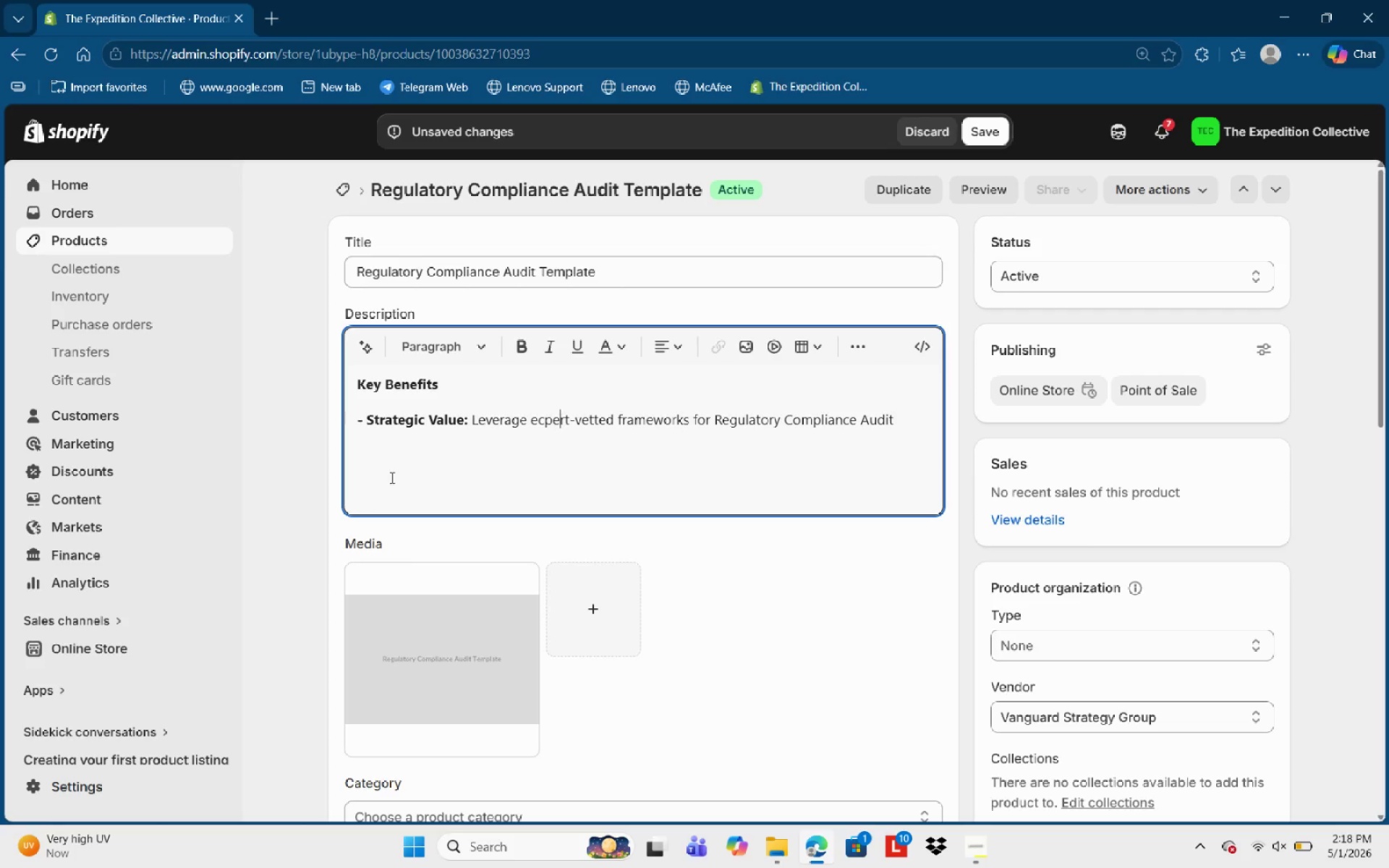 
key(ArrowLeft)
 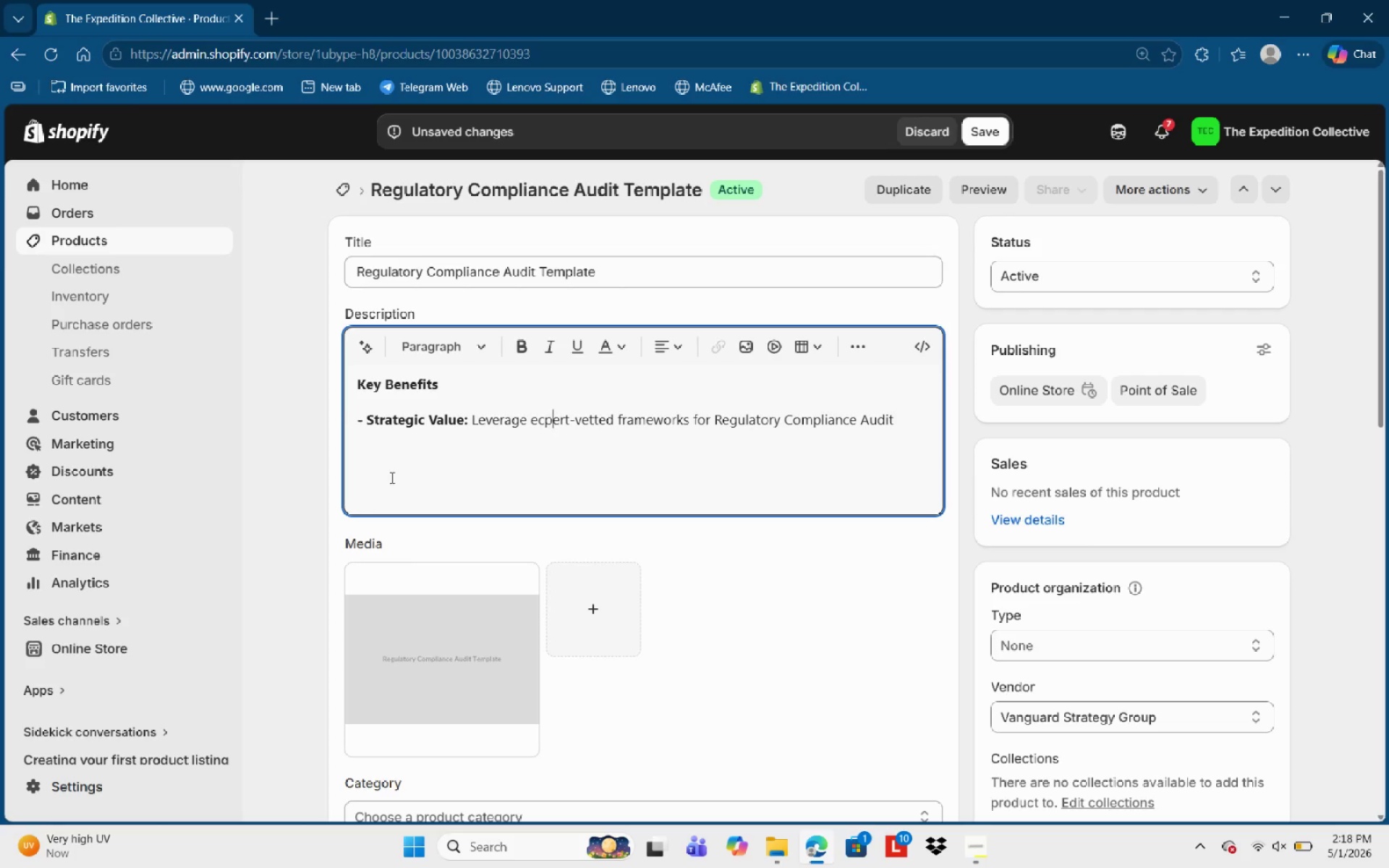 
key(ArrowLeft)
 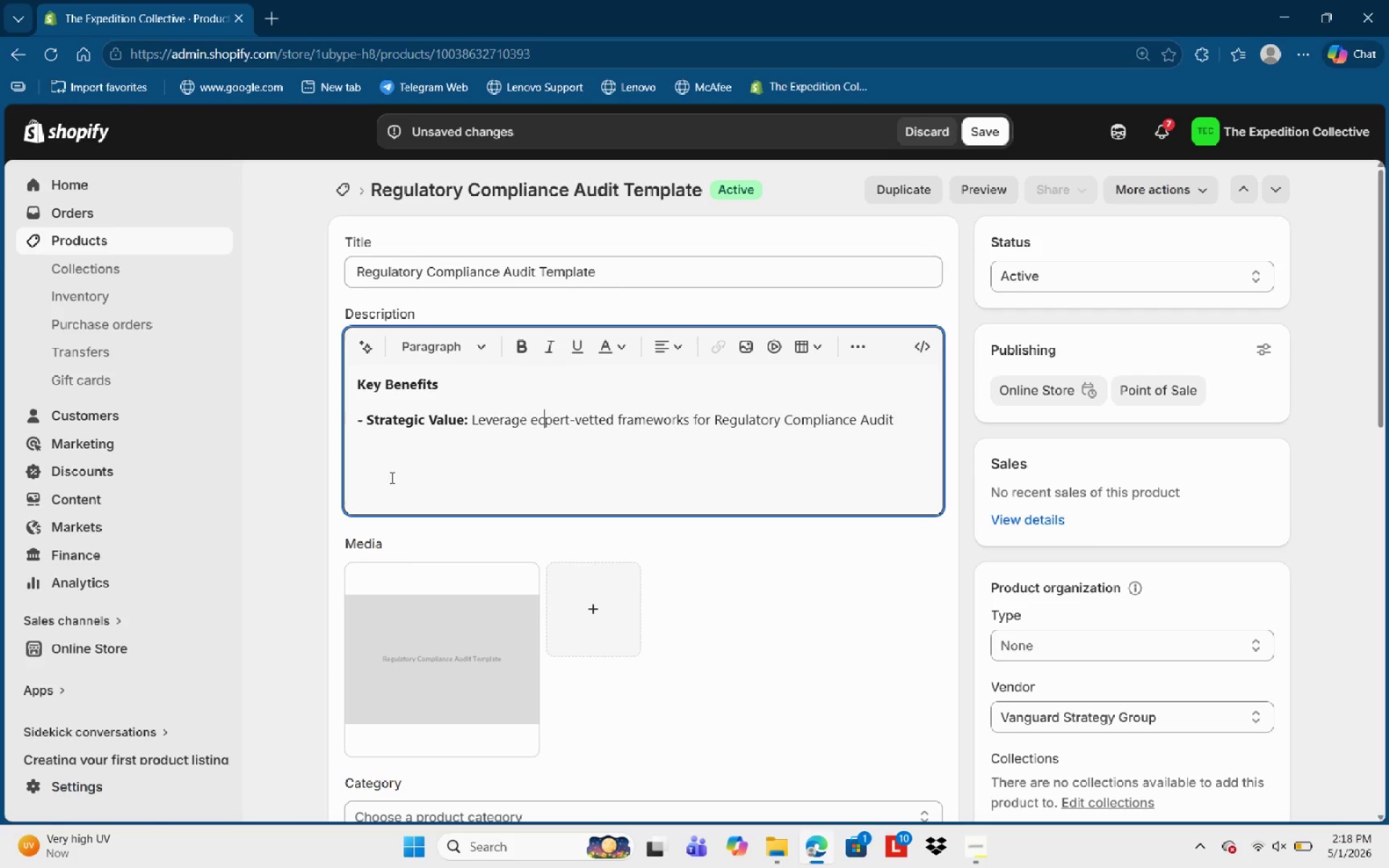 
key(ArrowLeft)
 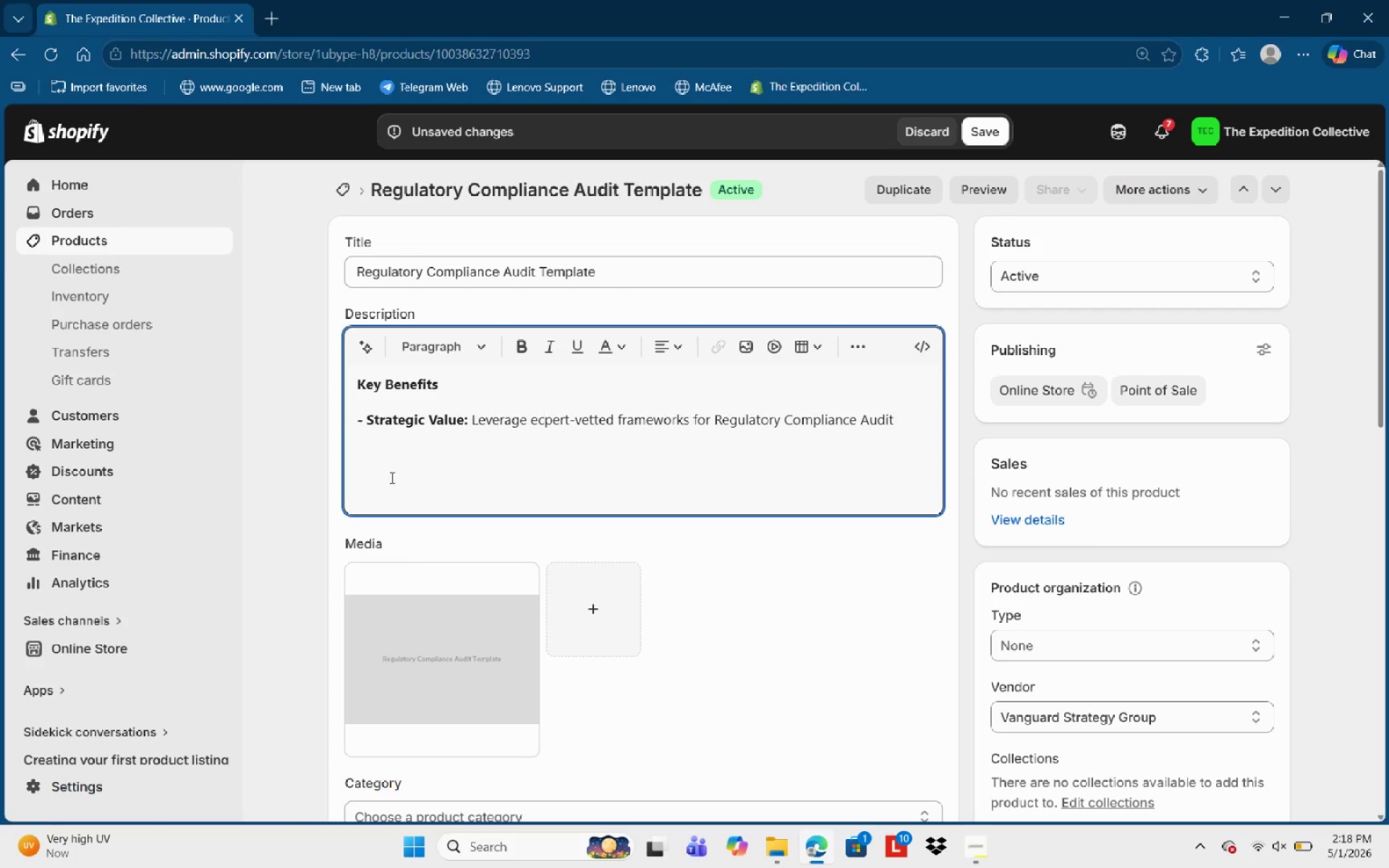 
key(Backspace)
 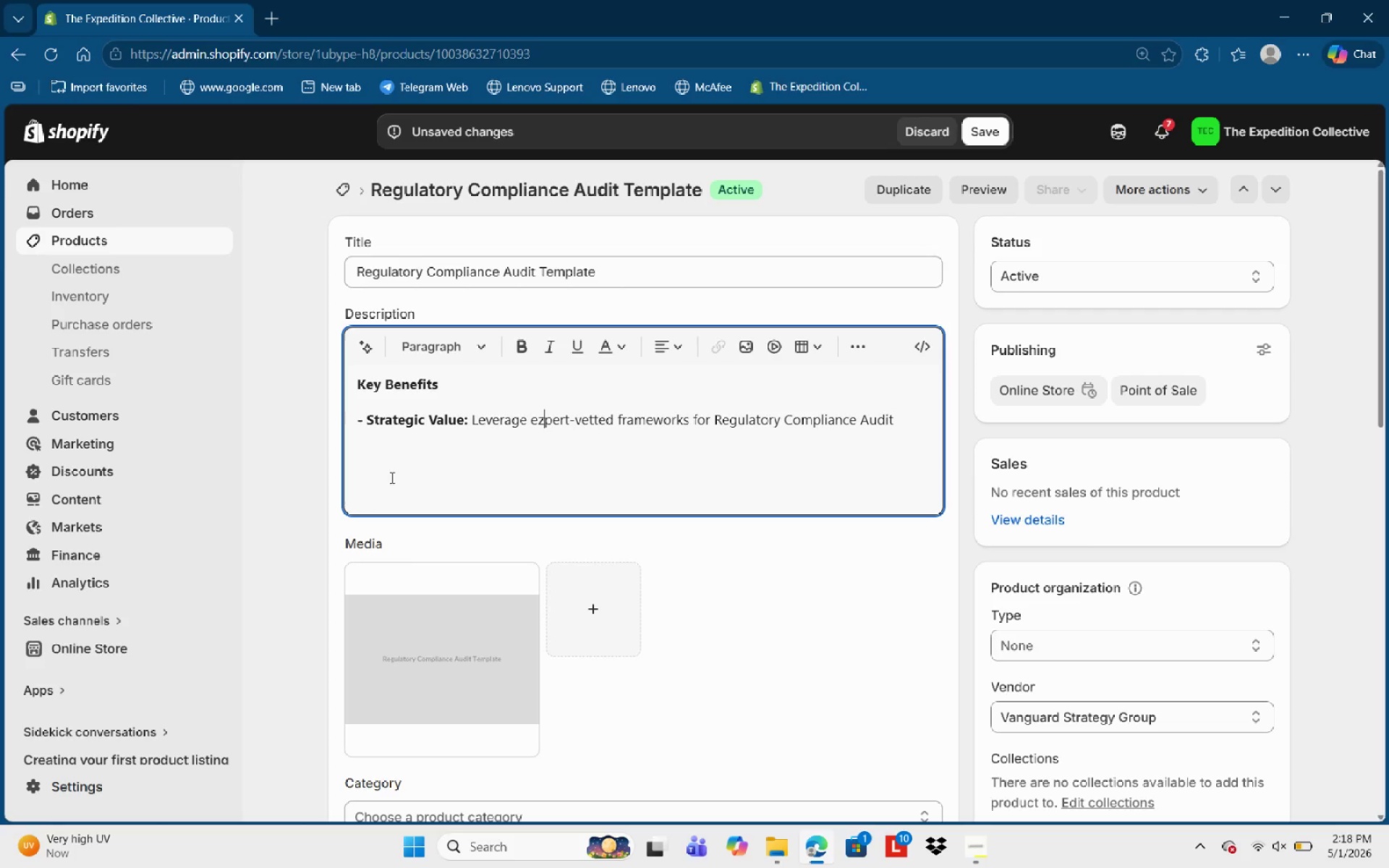 
key(Z)
 